 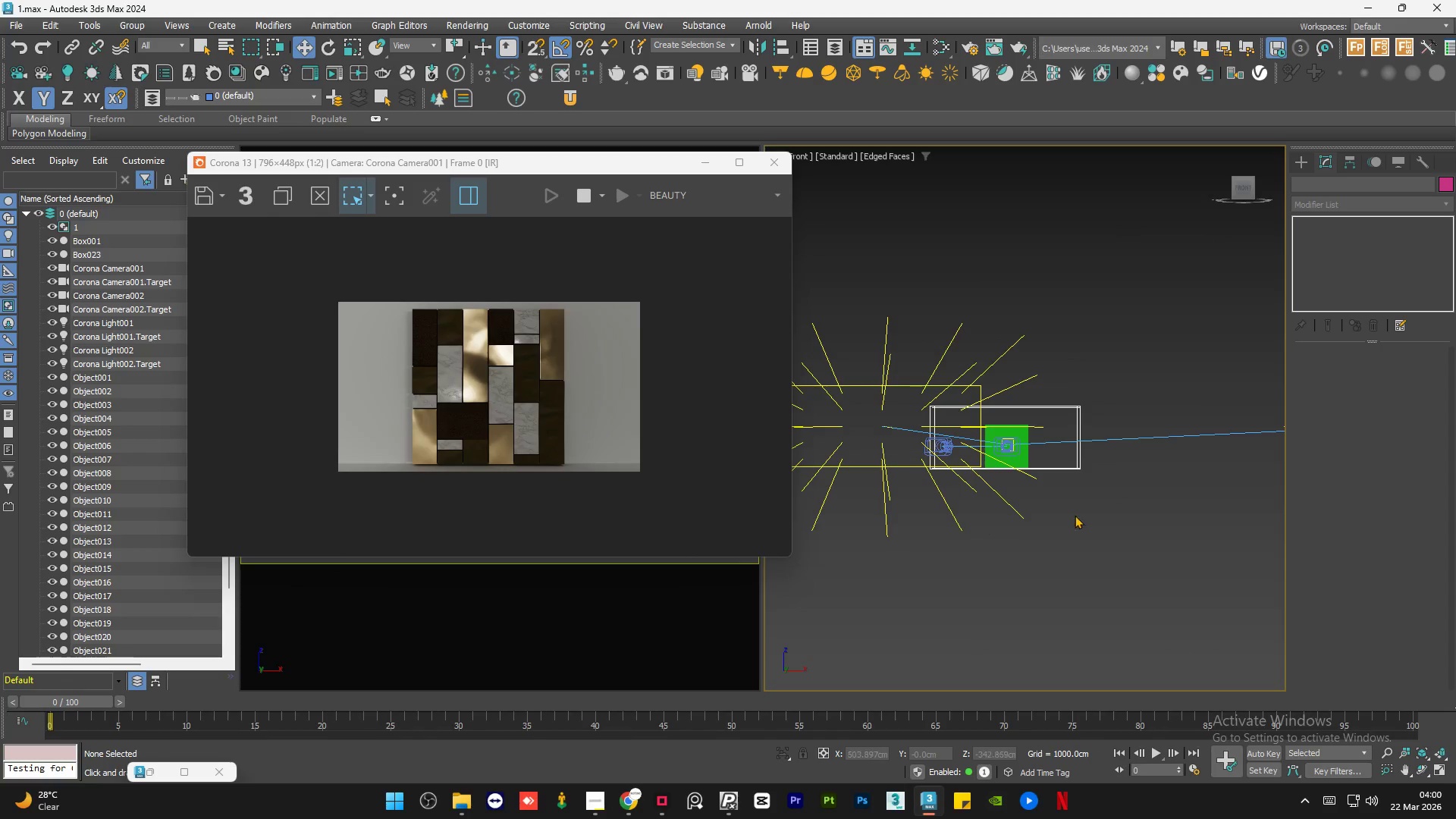 
left_click([1065, 527])
 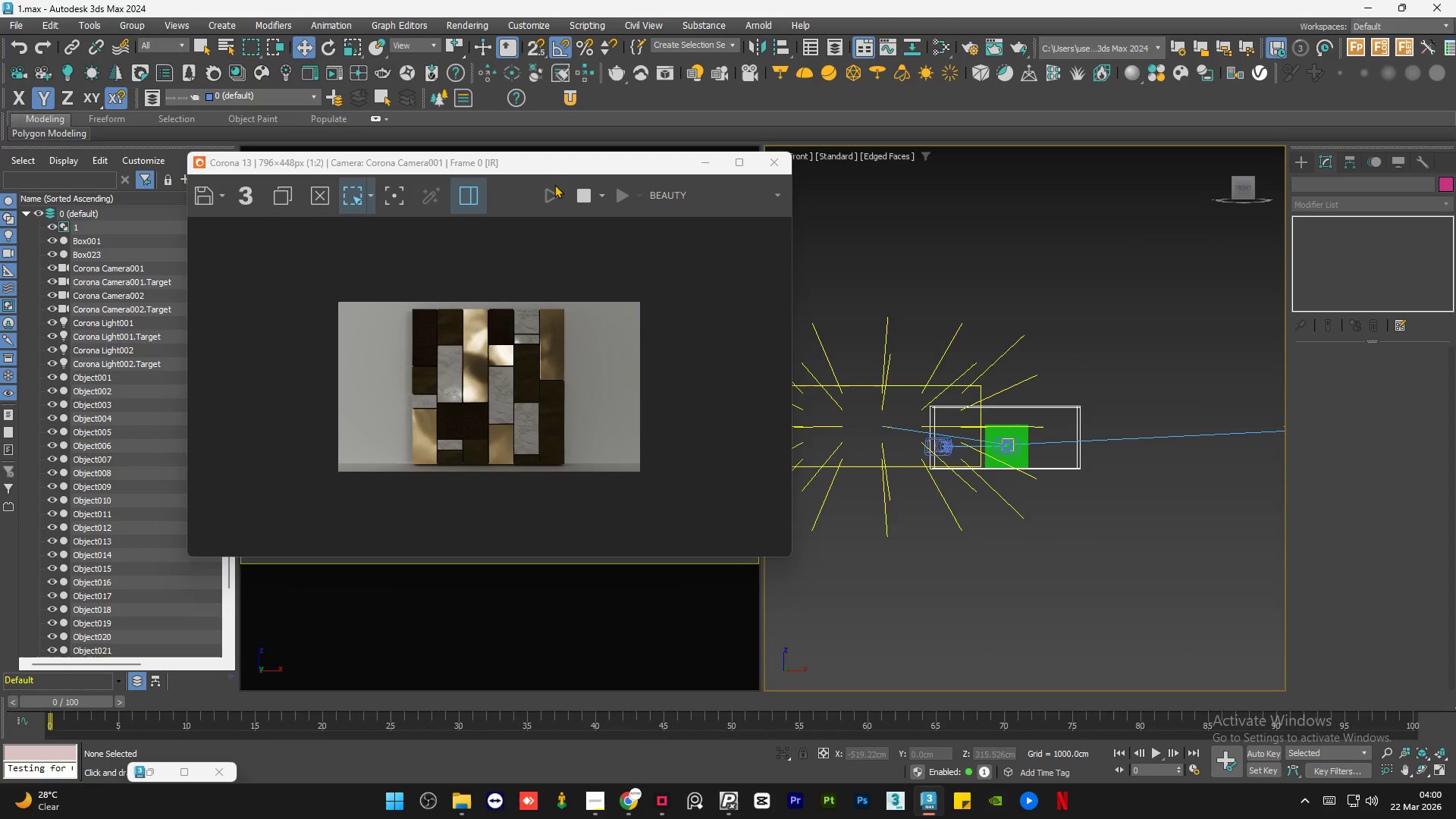 
scroll: coordinate [1110, 479], scroll_direction: down, amount: 1.0
 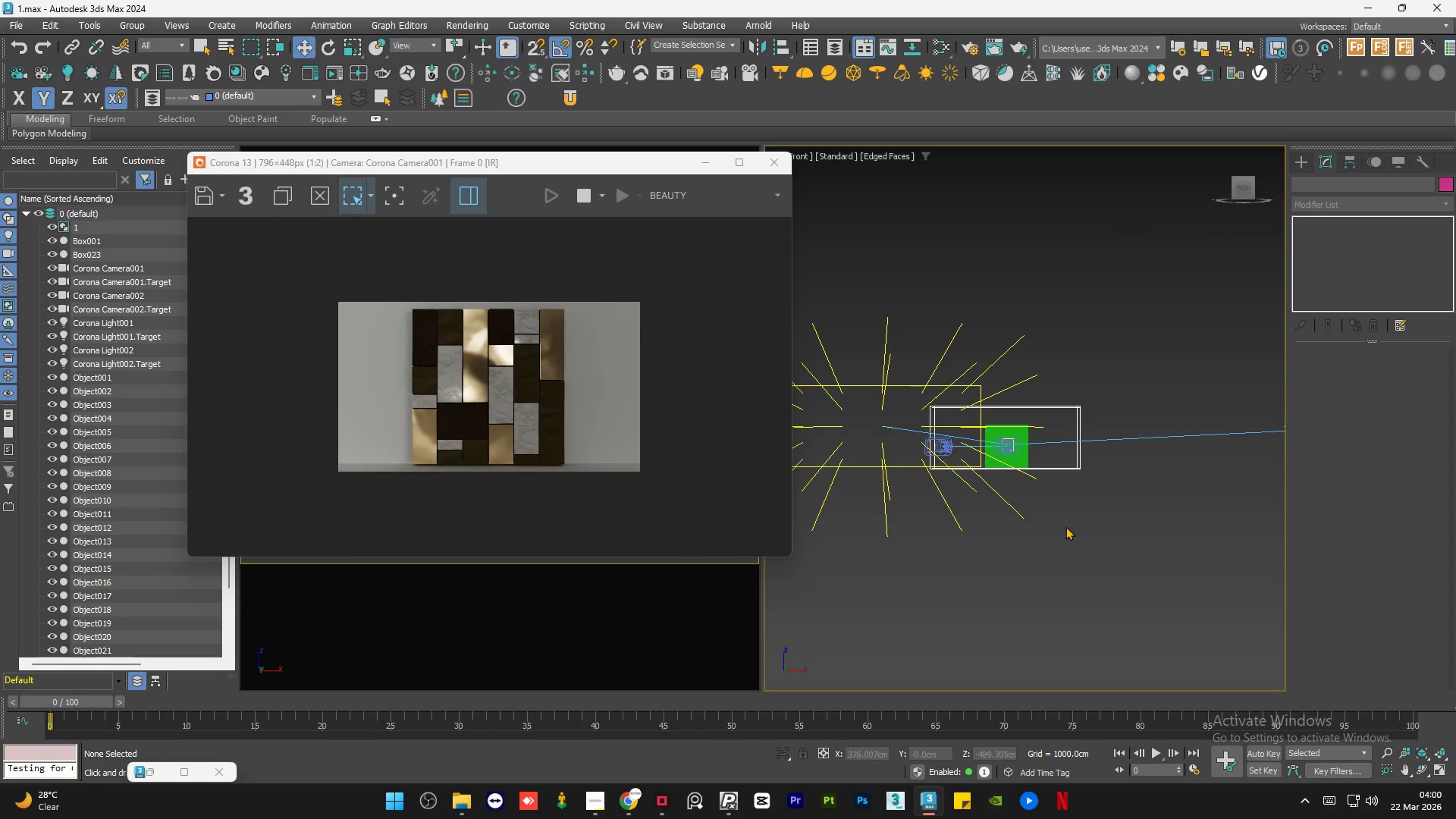 
left_click_drag(start_coordinate=[566, 167], to_coordinate=[493, 168])
 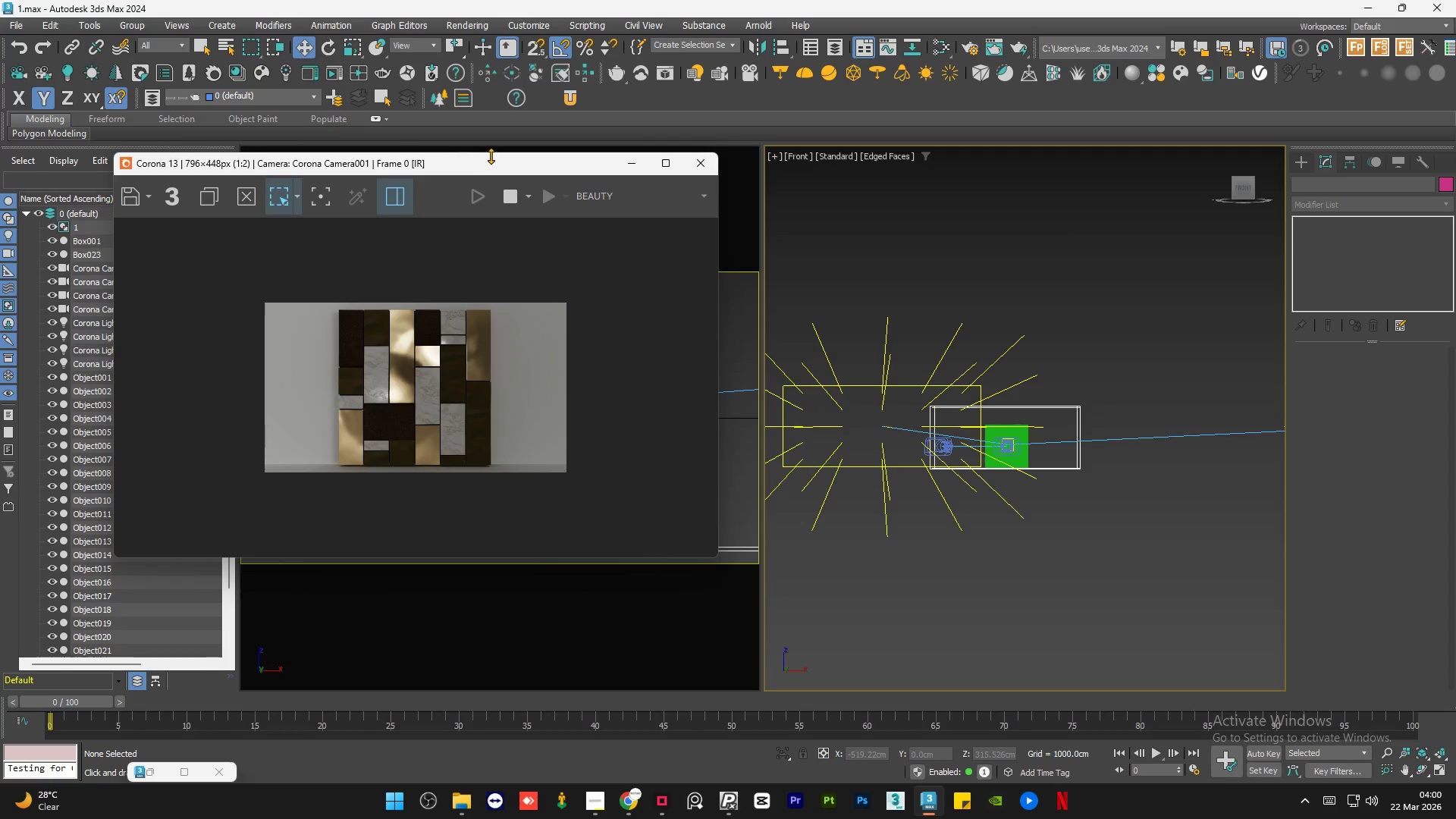 
left_click_drag(start_coordinate=[491, 155], to_coordinate=[491, 35])
 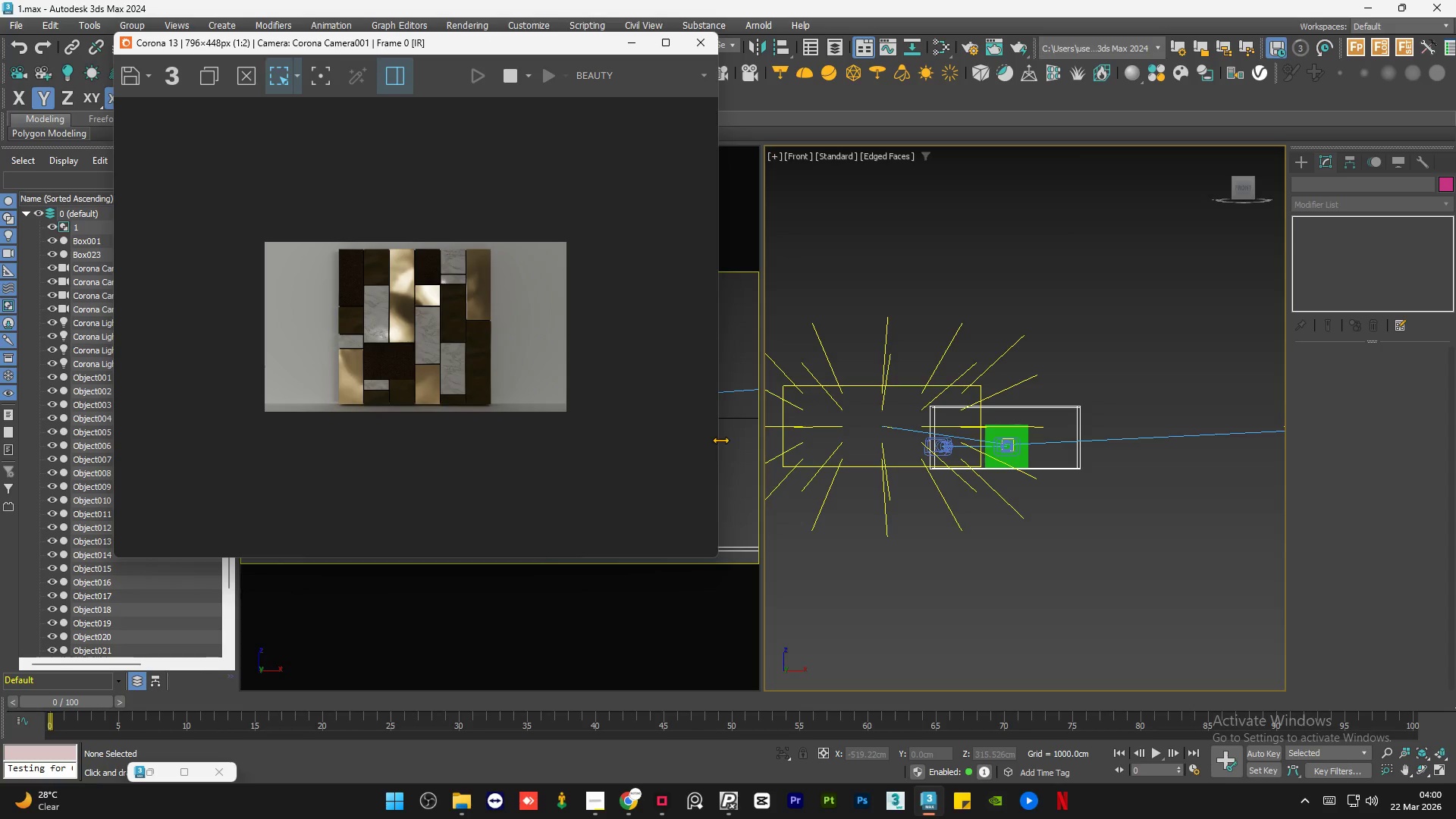 
left_click_drag(start_coordinate=[720, 440], to_coordinate=[787, 463])
 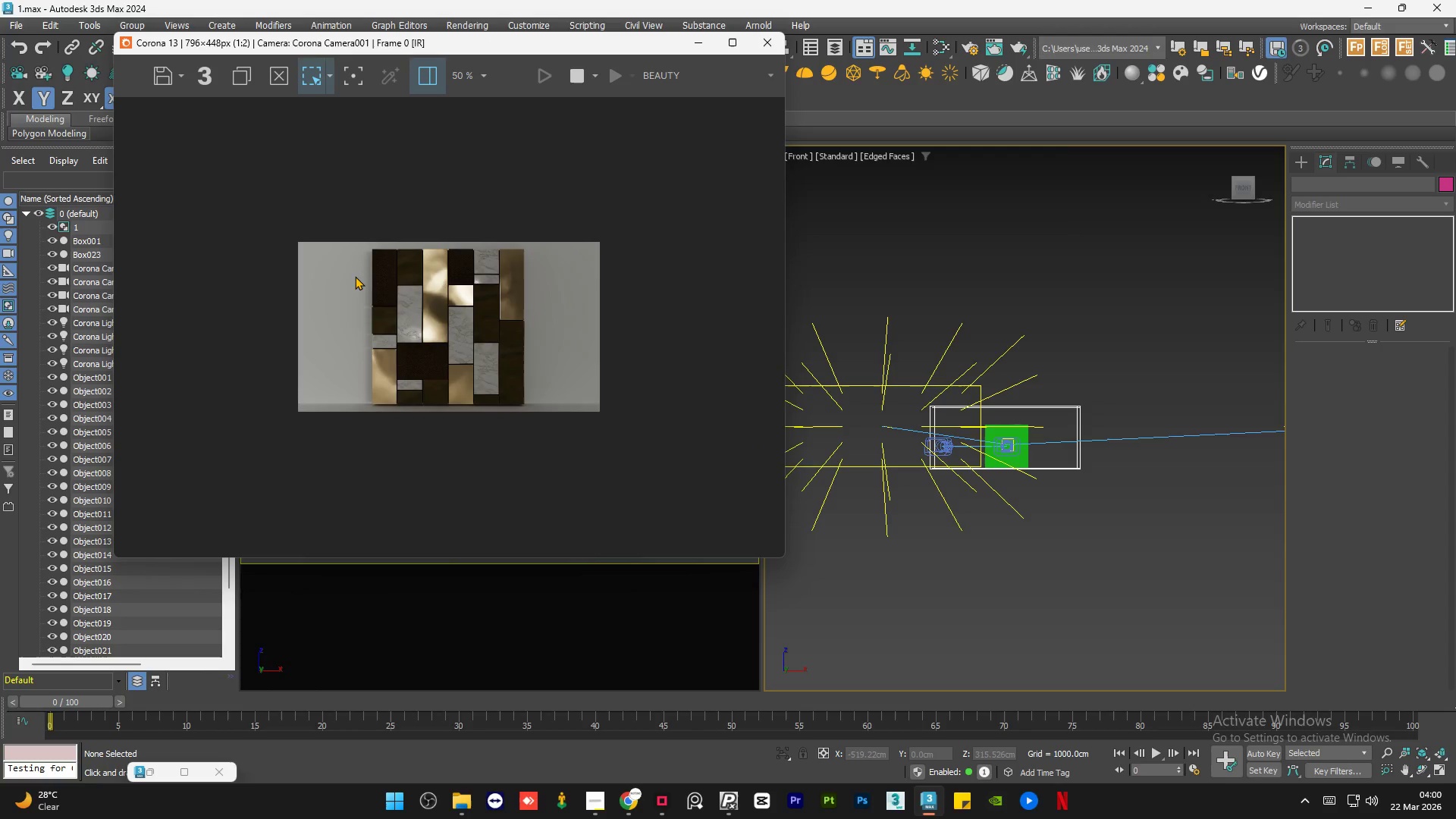 
scroll: coordinate [355, 276], scroll_direction: up, amount: 1.0
 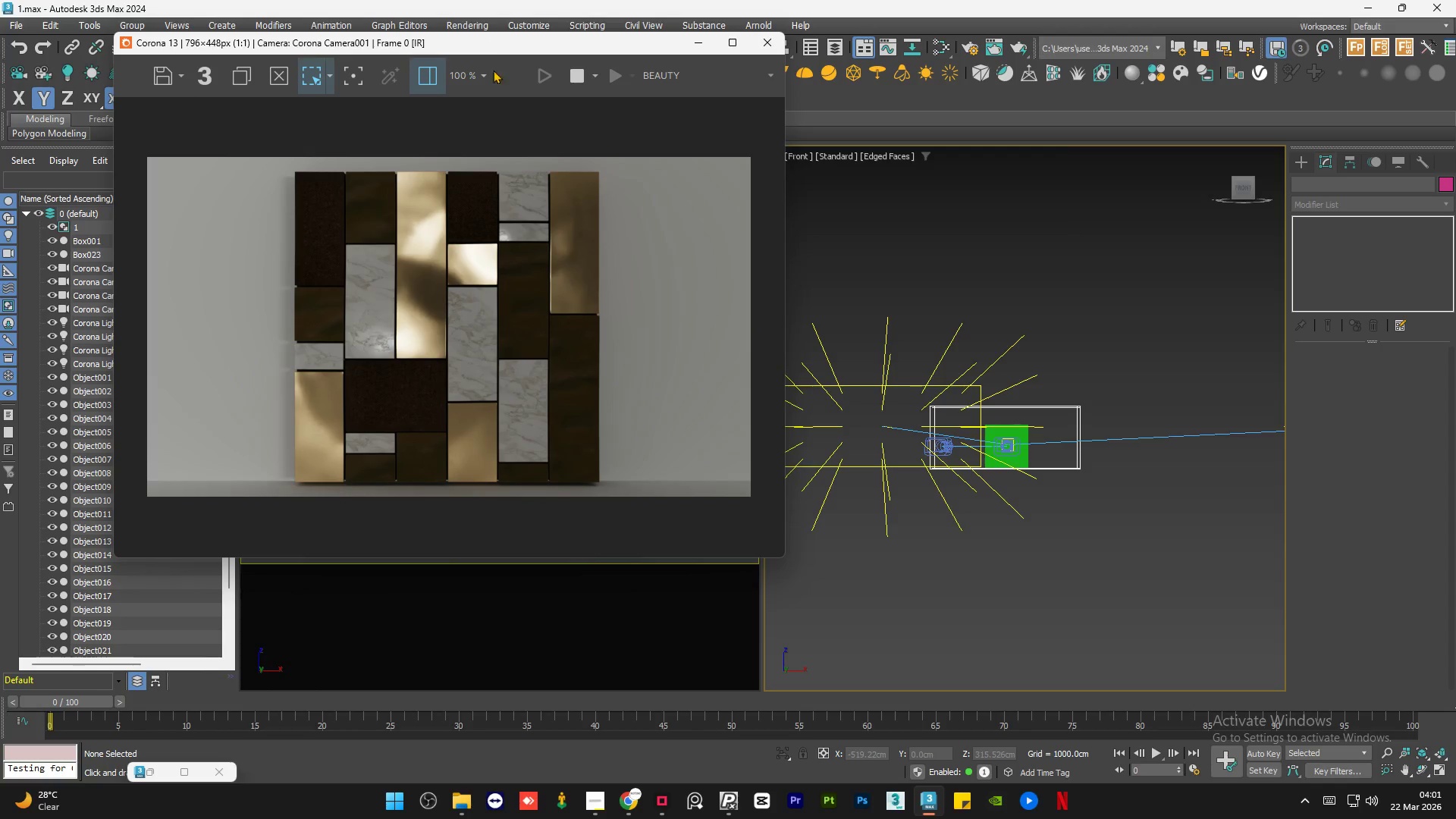 
left_click_drag(start_coordinate=[497, 46], to_coordinate=[491, 109])
 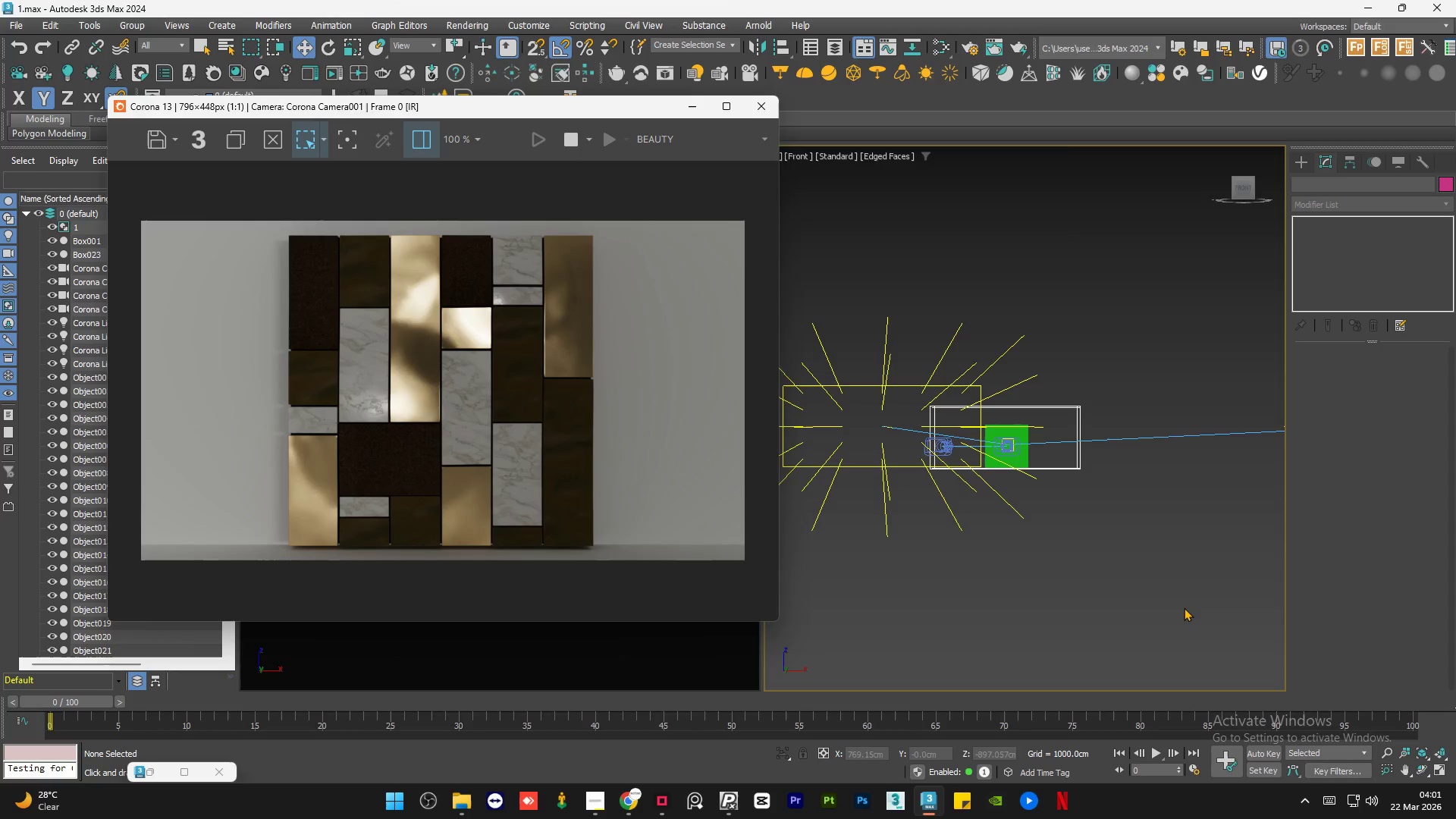 
left_click([1184, 607])
 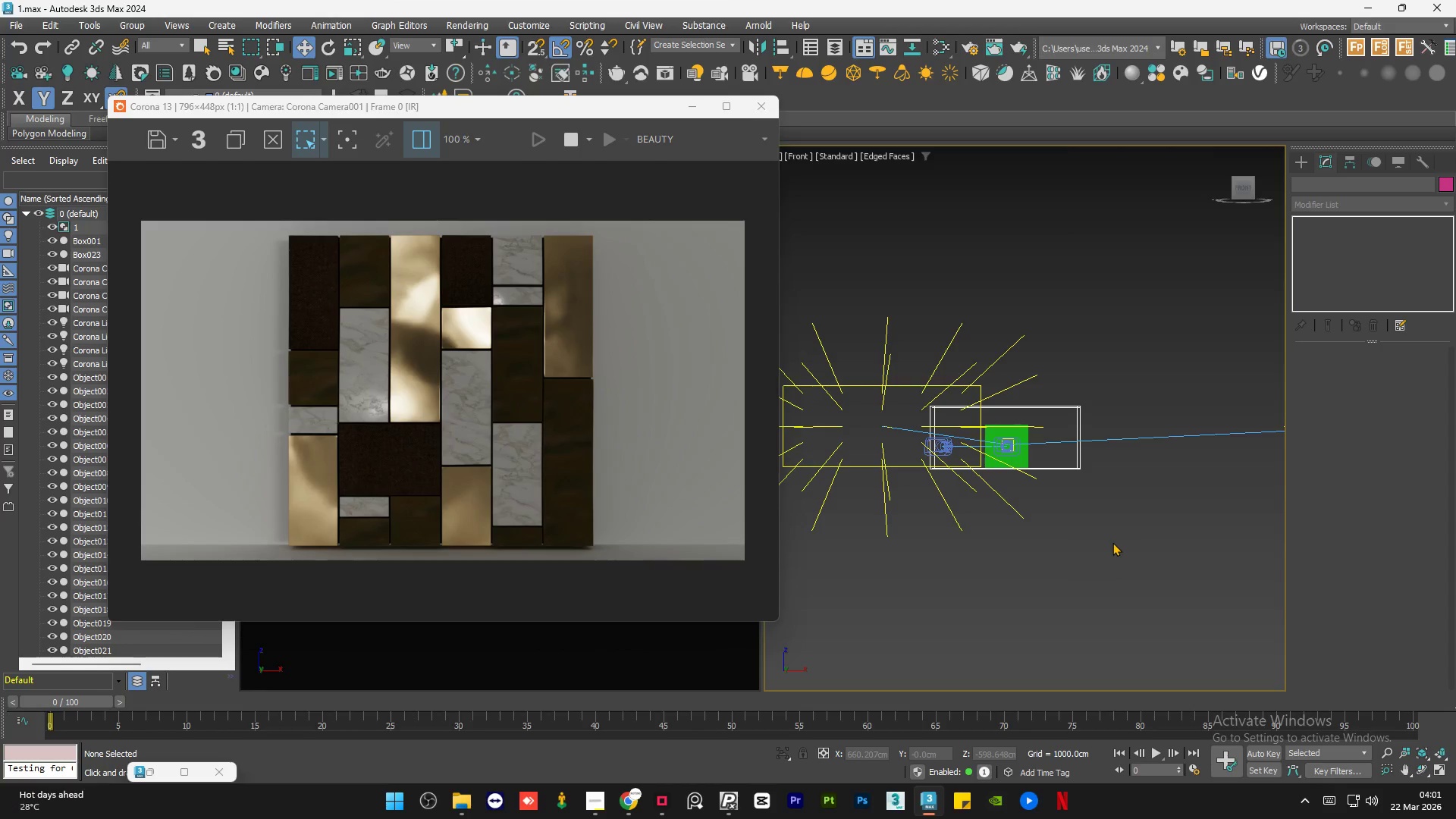 
hold_key(key=AltLeft, duration=1.27)
 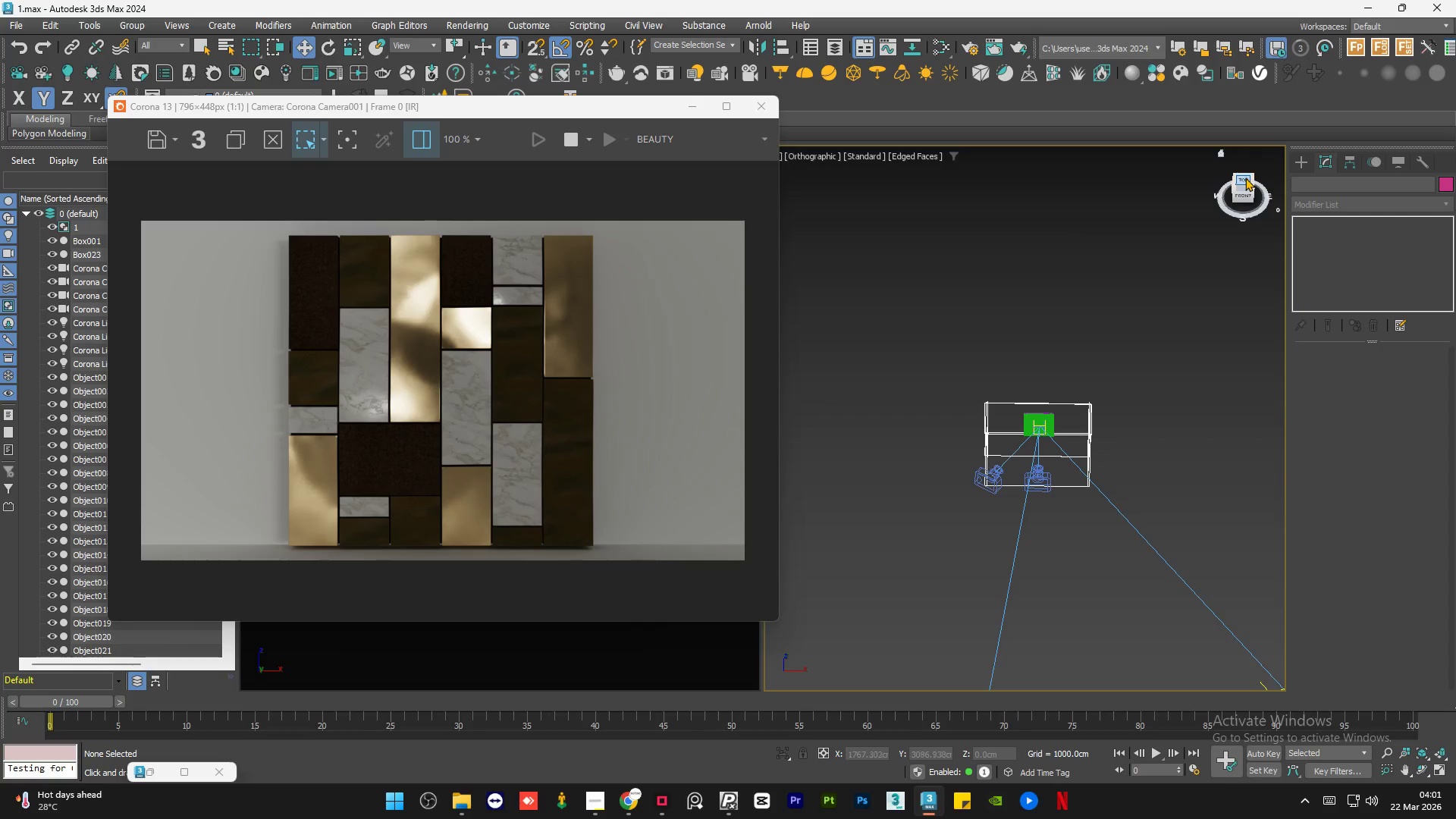 
scroll: coordinate [1112, 542], scroll_direction: down, amount: 1.0
 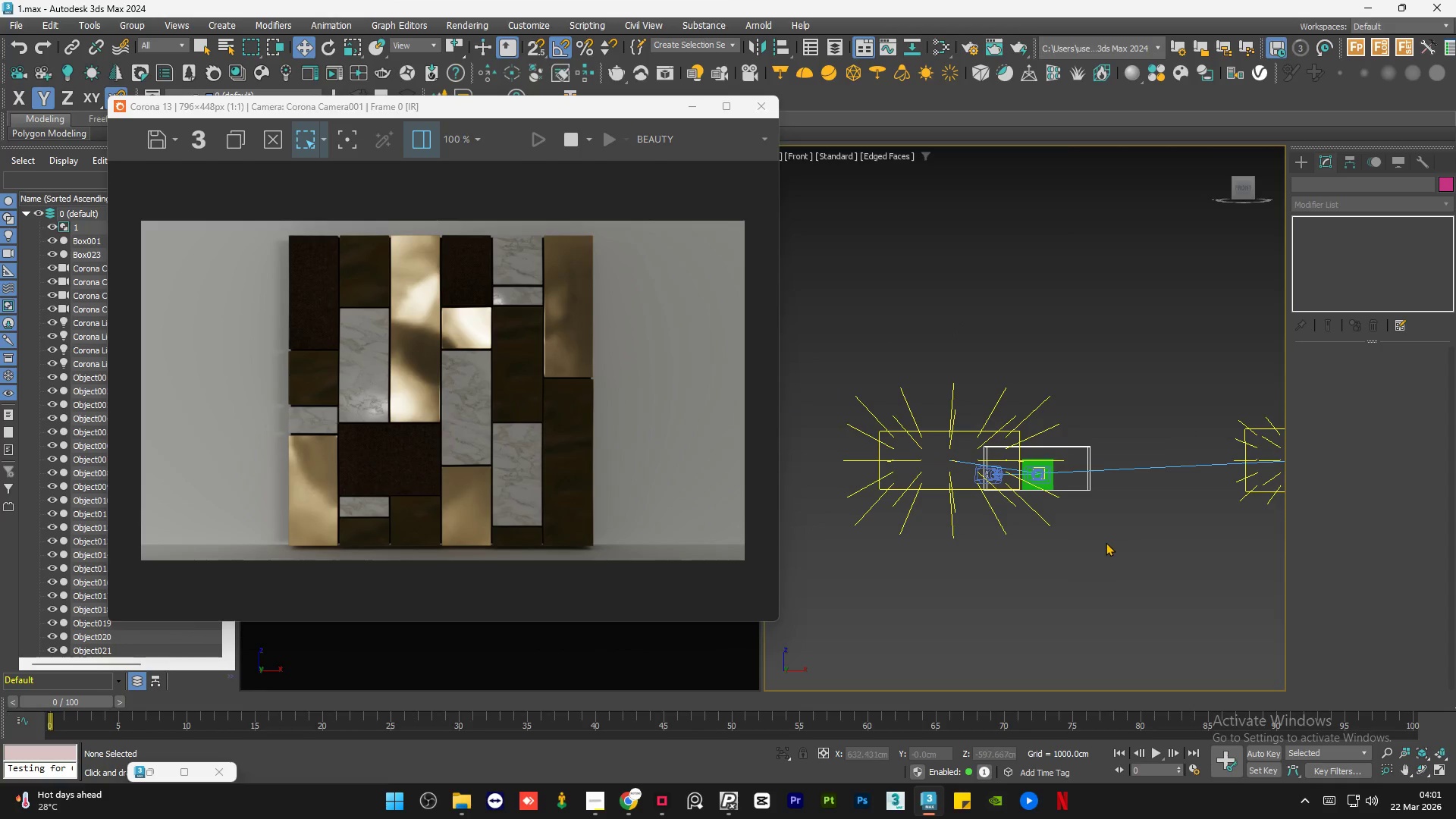 
left_click([1243, 181])
 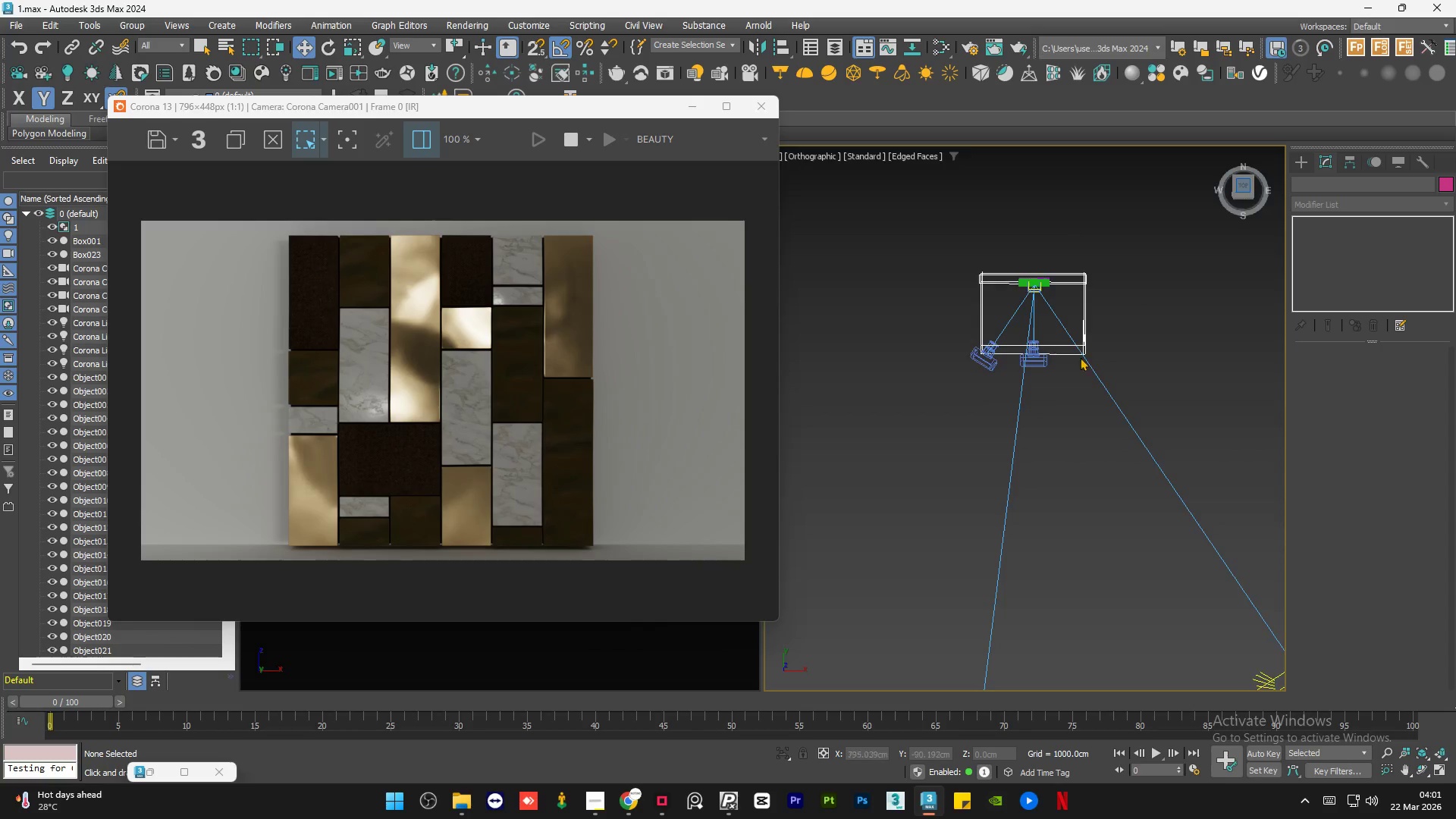 
scroll: coordinate [1041, 413], scroll_direction: down, amount: 4.0
 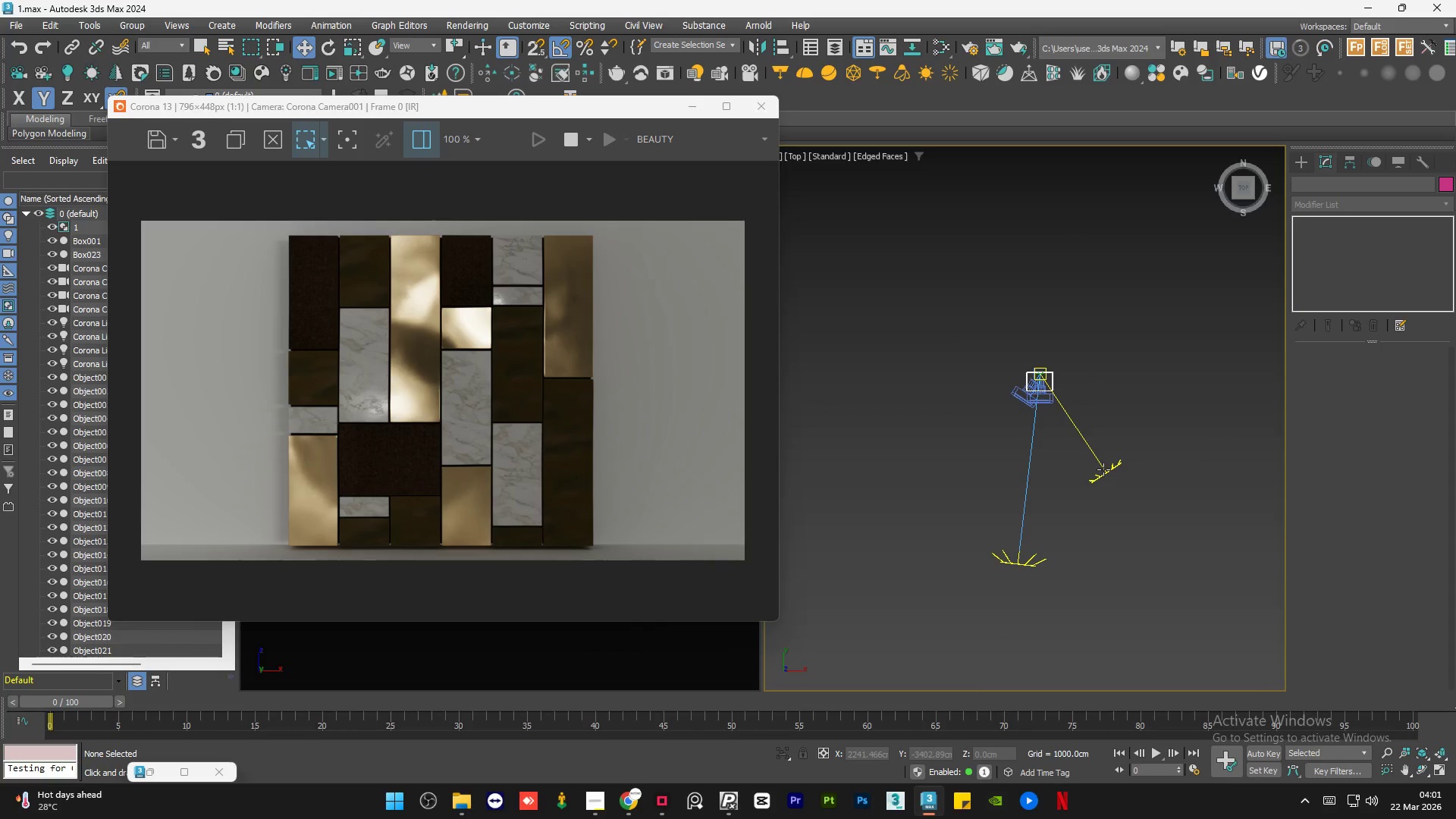 
left_click([1103, 469])
 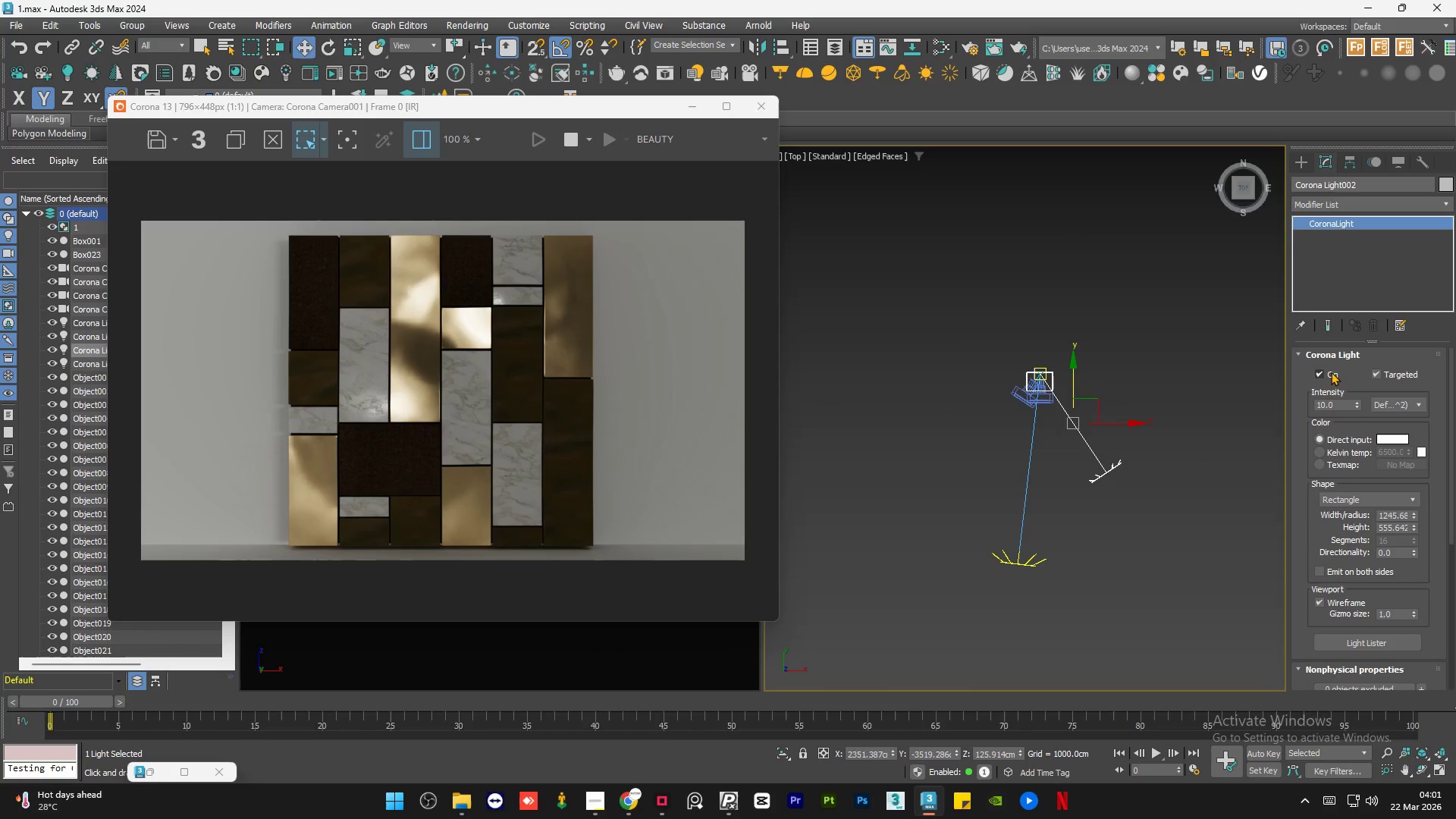 
left_click([1331, 371])
 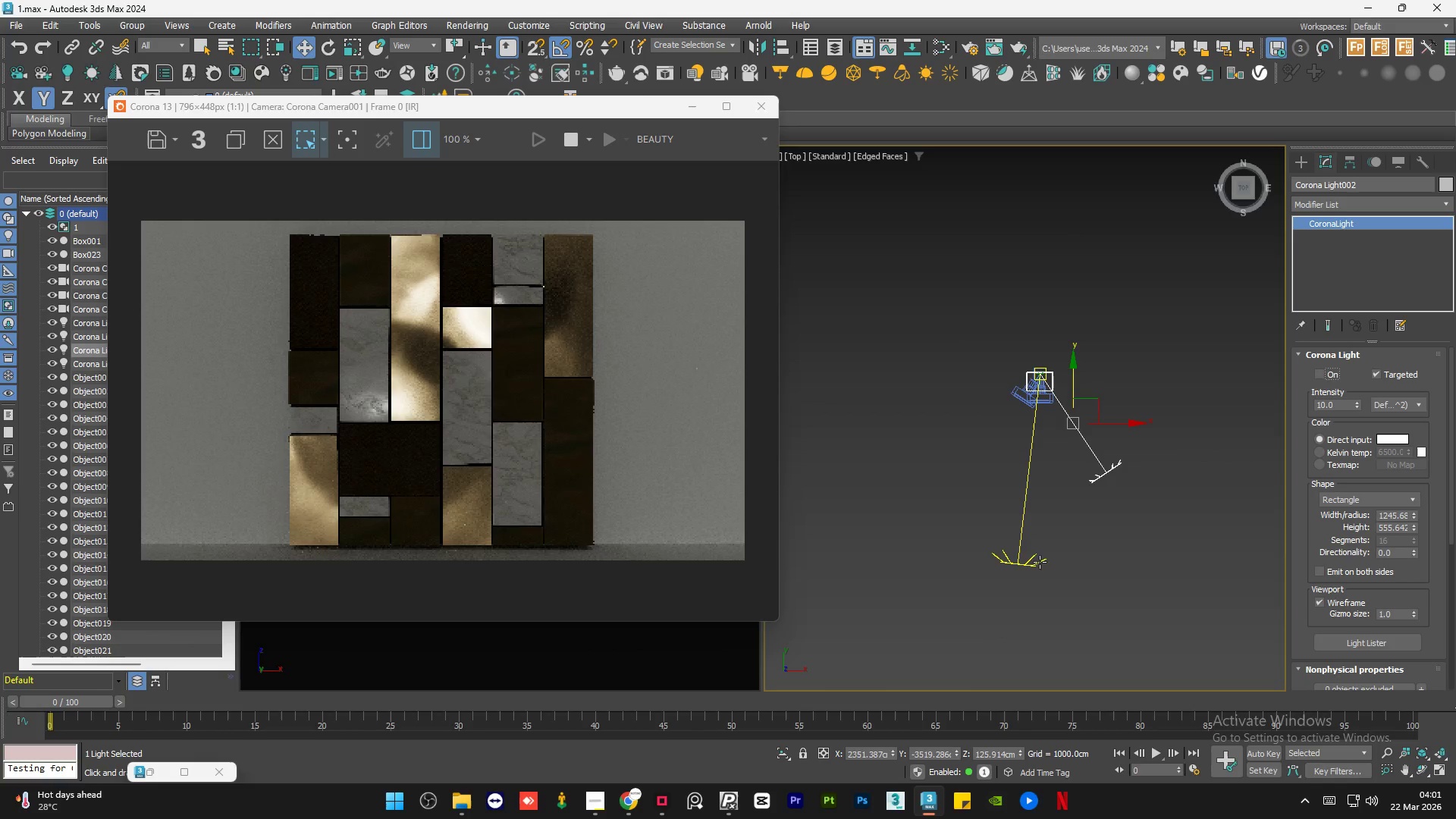 
left_click([1034, 564])
 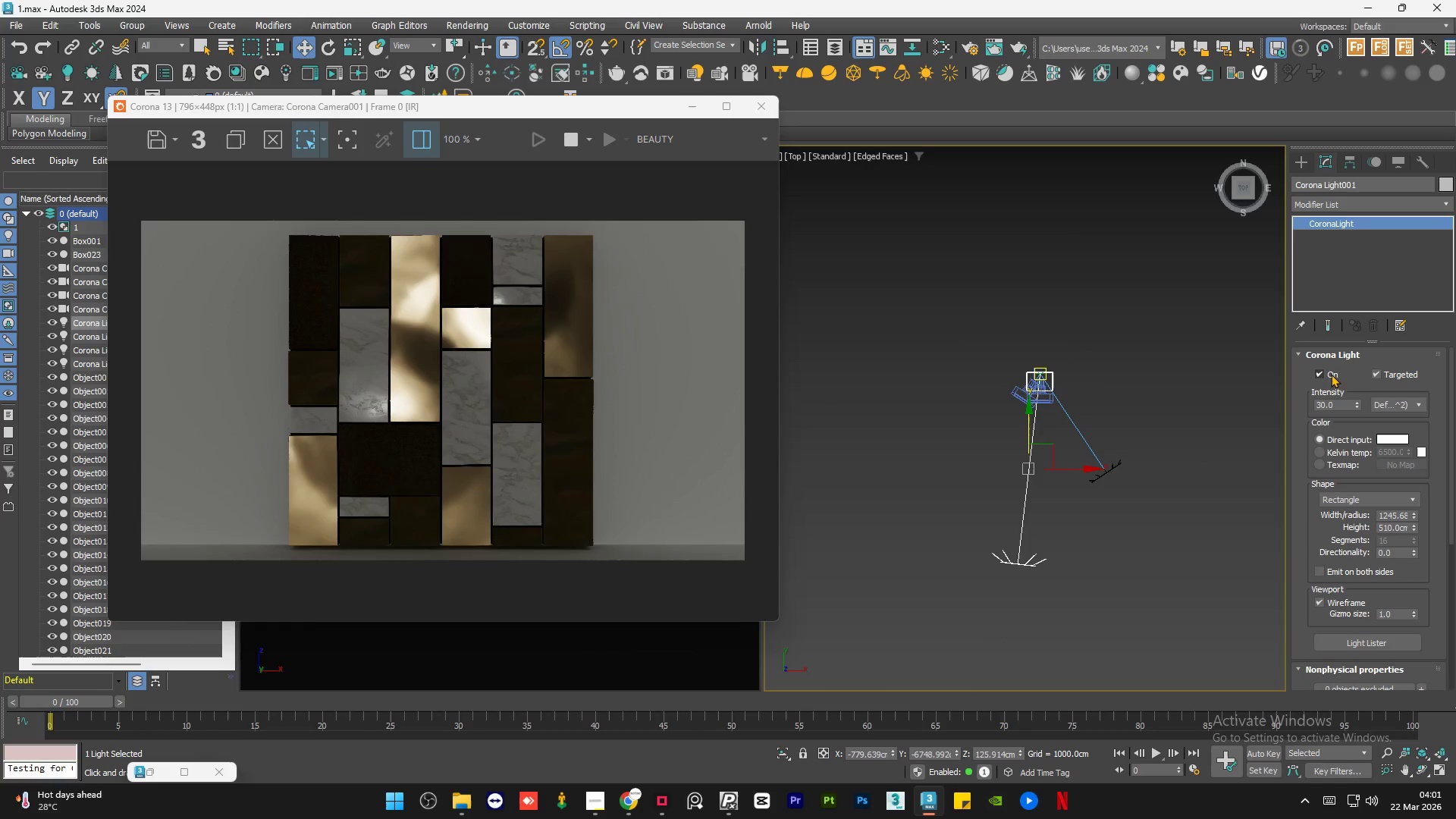 
left_click([1331, 373])
 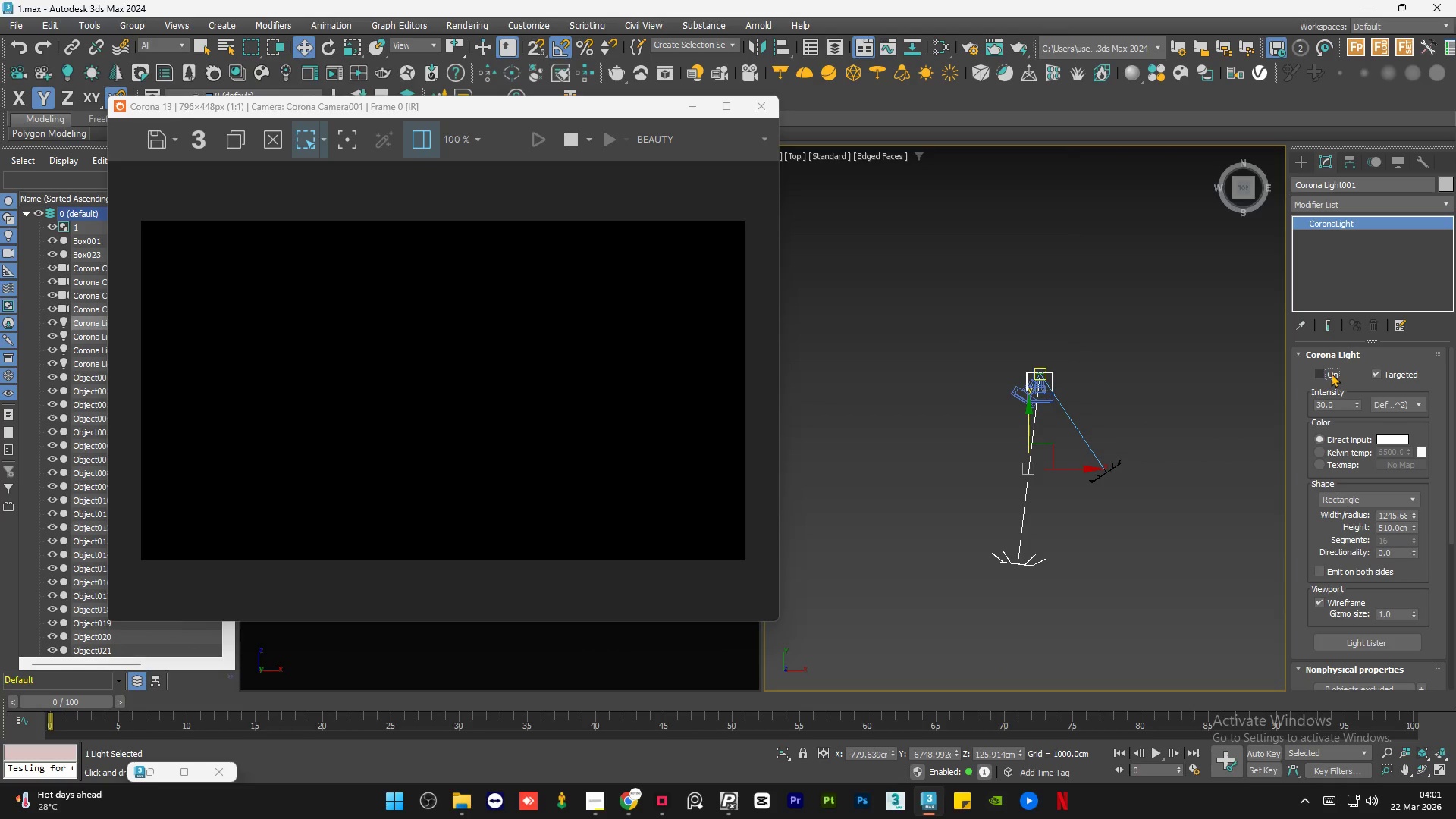 
wait(6.5)
 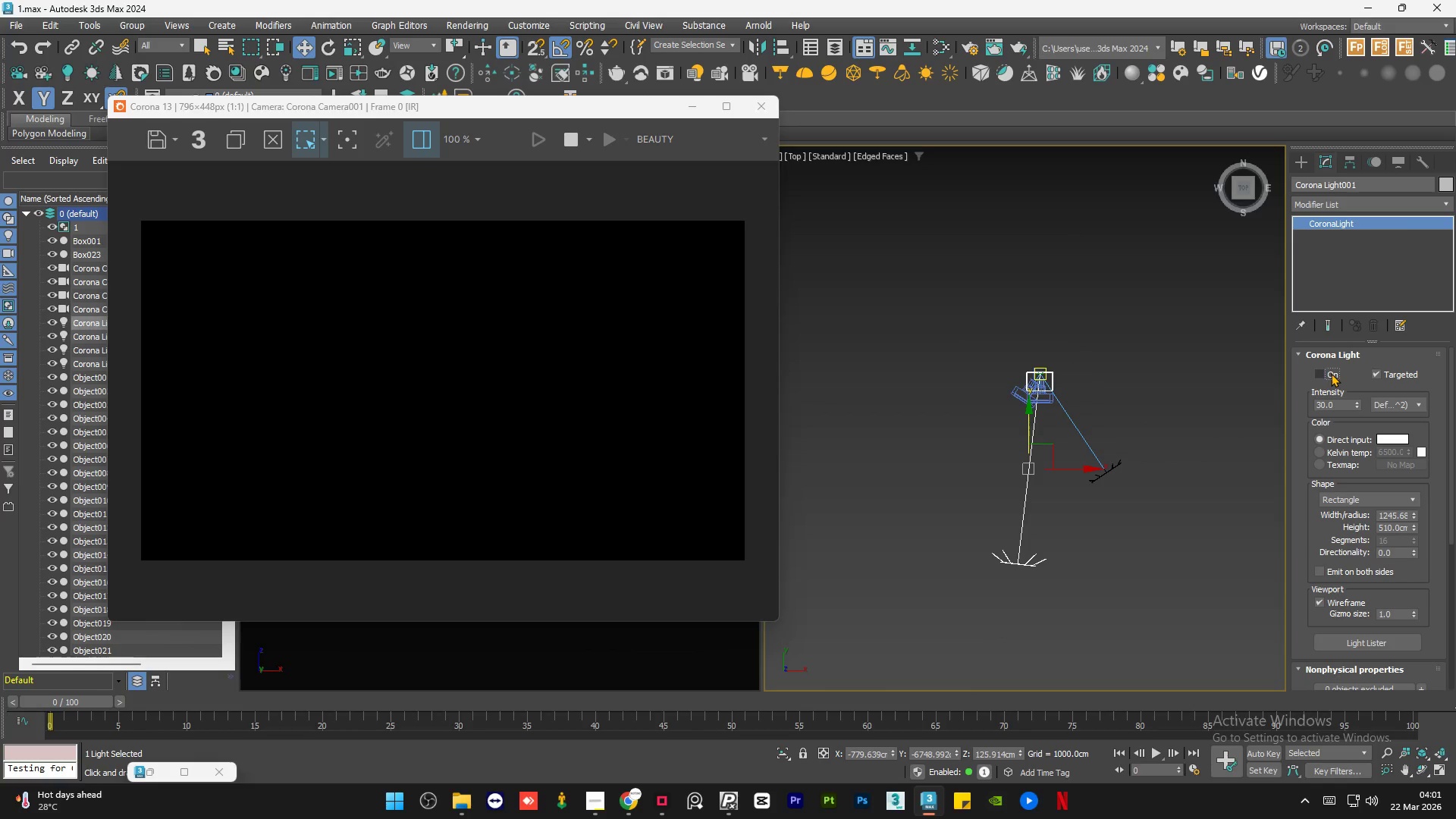 
left_click([1164, 410])
 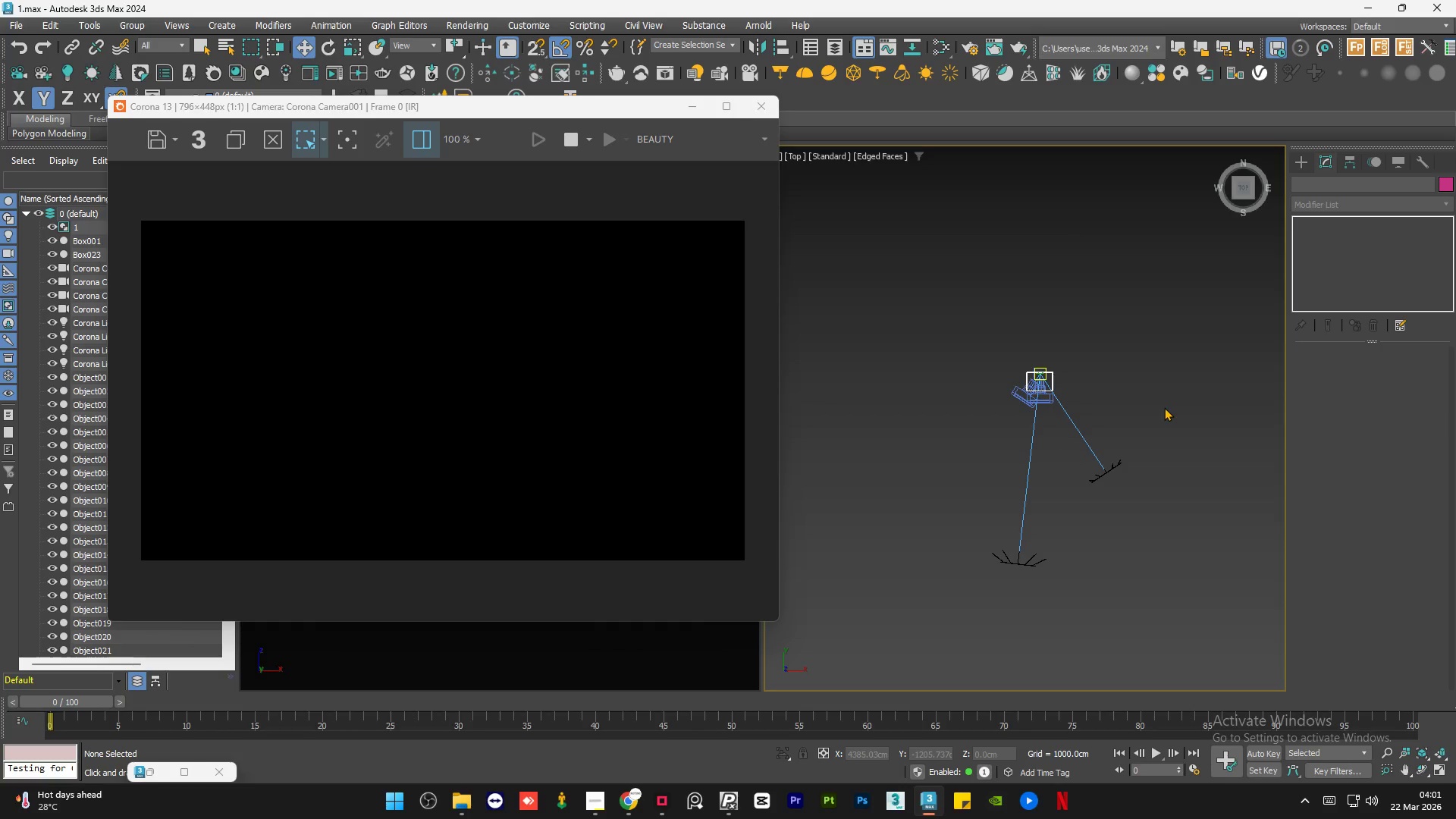 
key(8)
 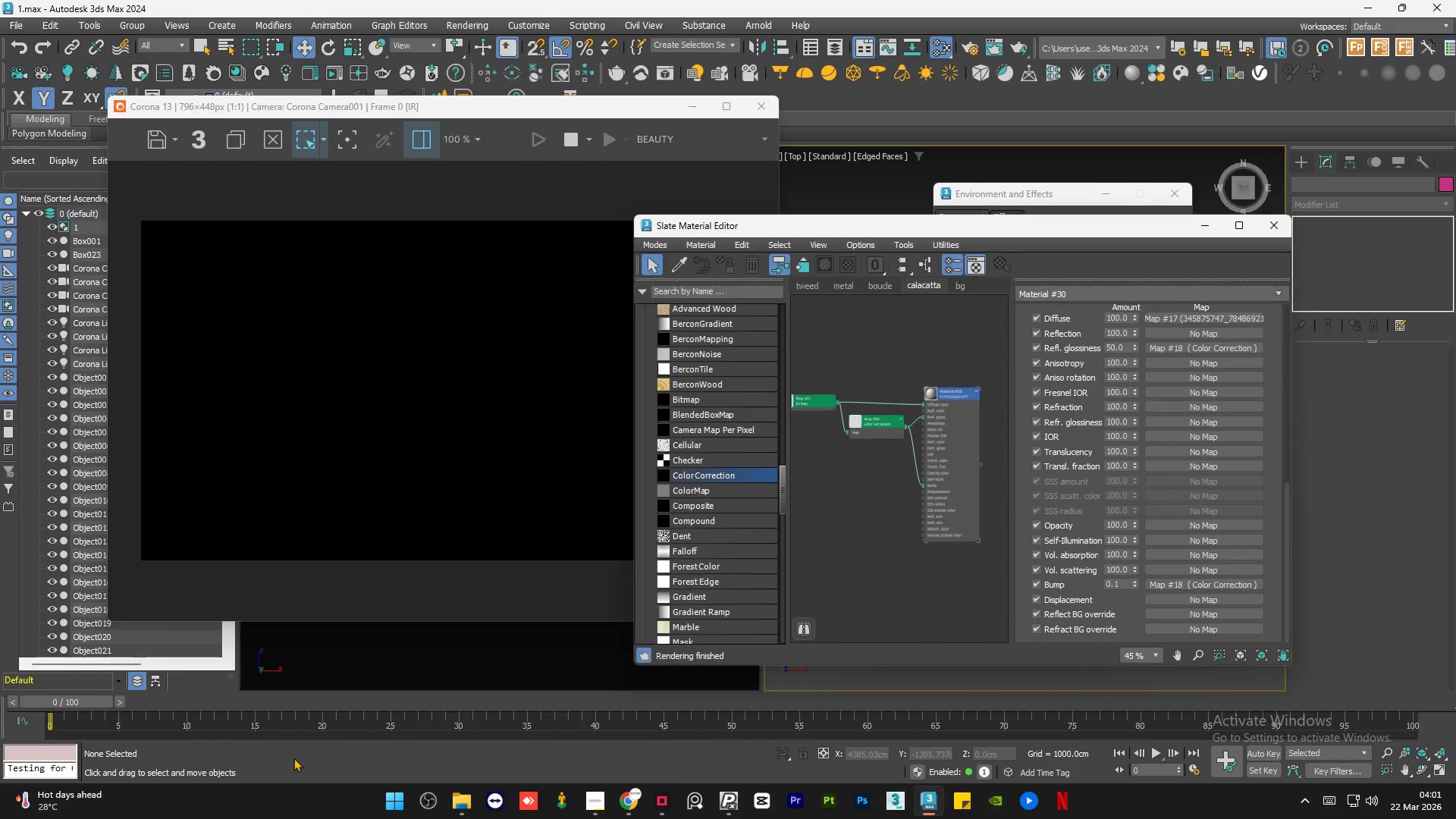 
left_click_drag(start_coordinate=[1043, 226], to_coordinate=[606, 193])
 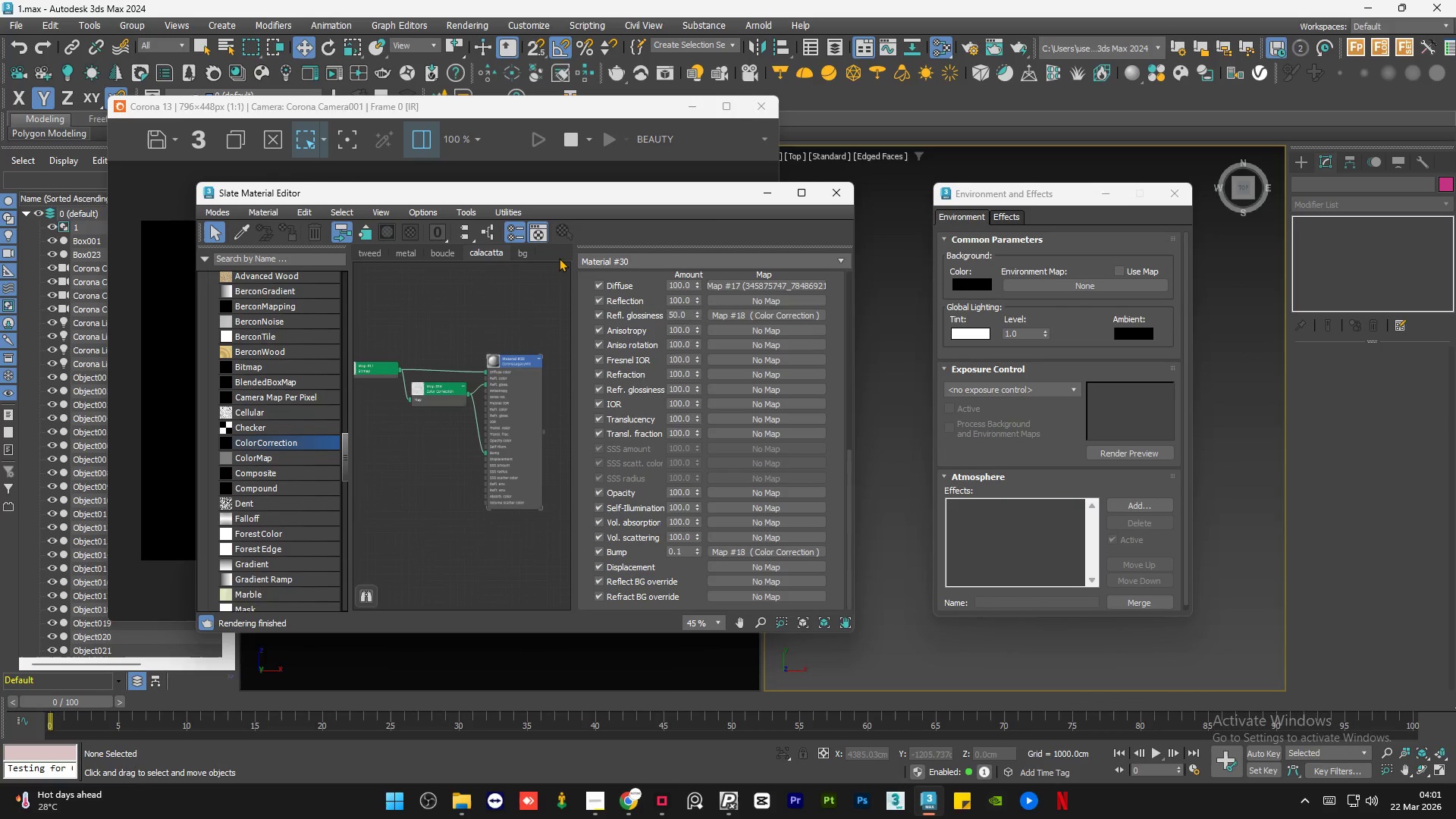 
right_click([559, 259])
 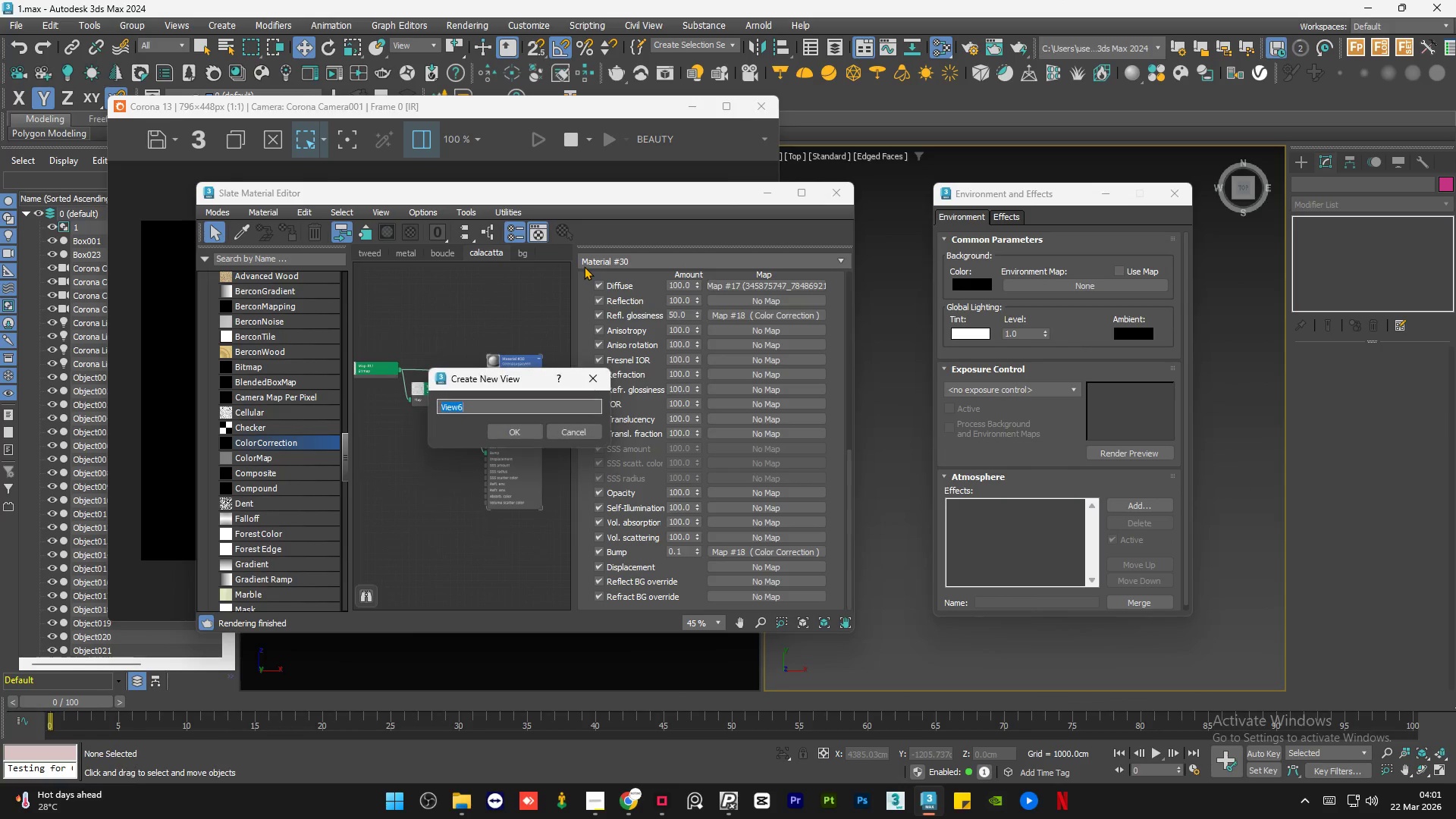 
type(sky)
 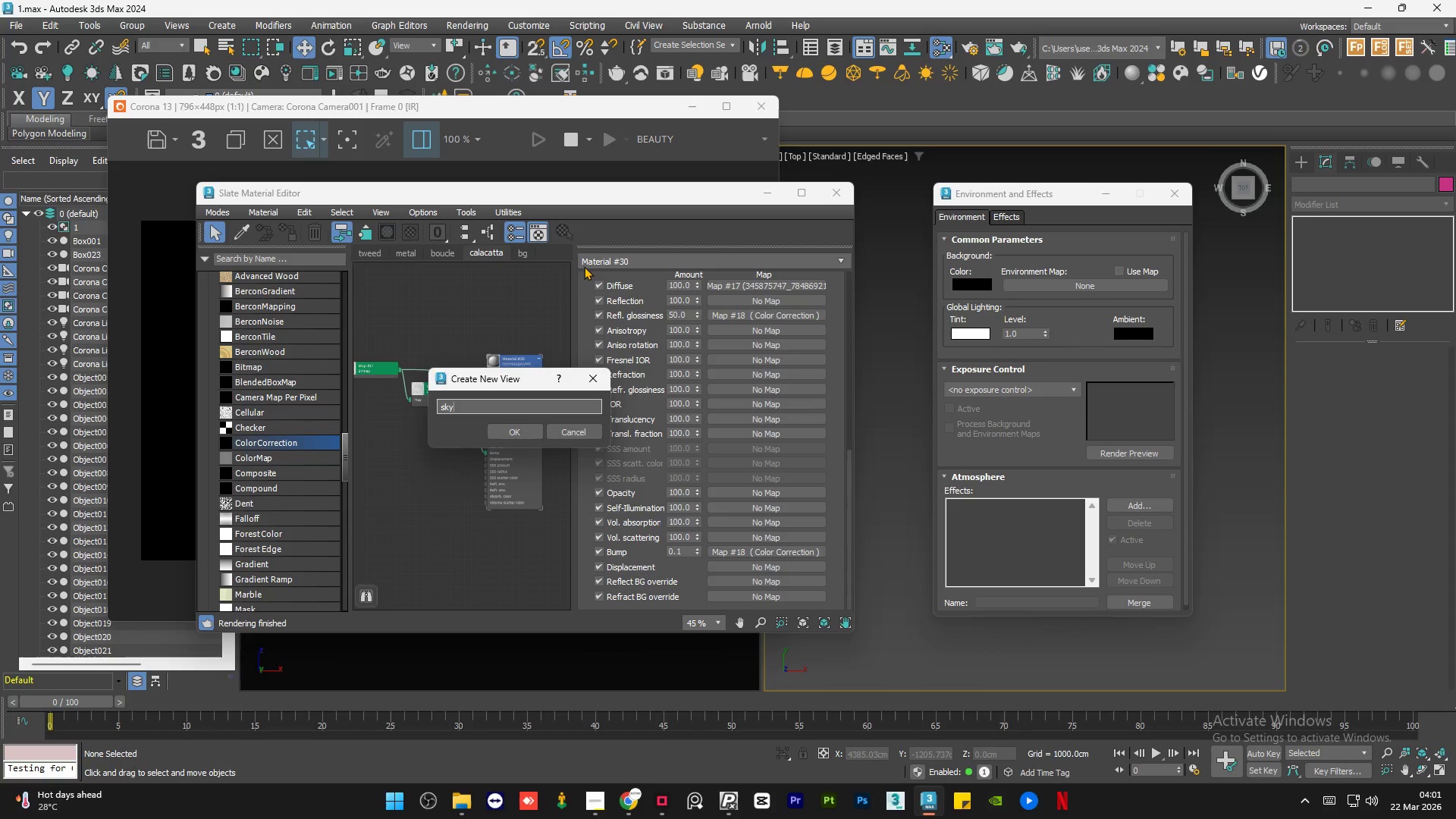 
key(Enter)
 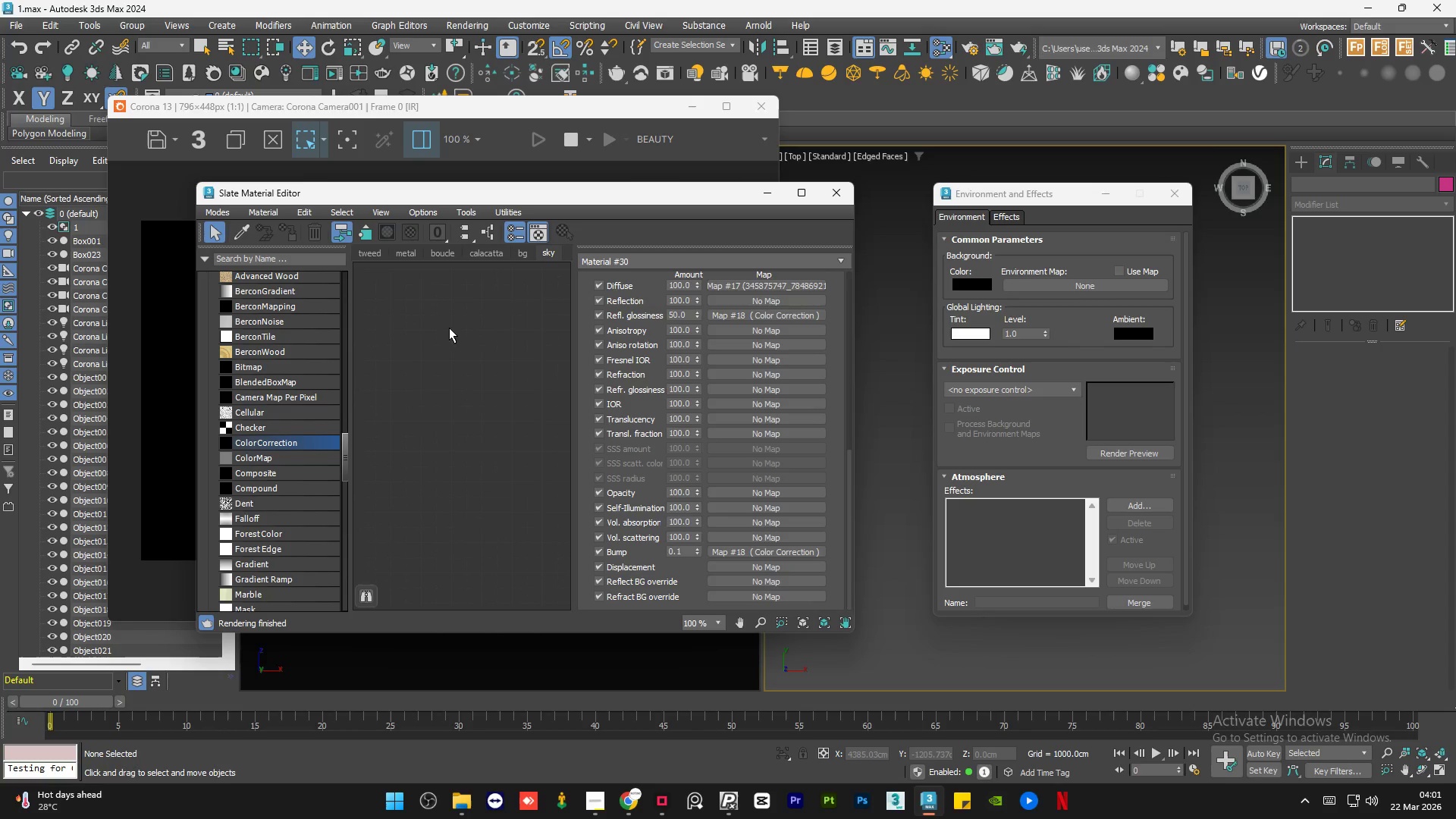 
right_click([403, 344])
 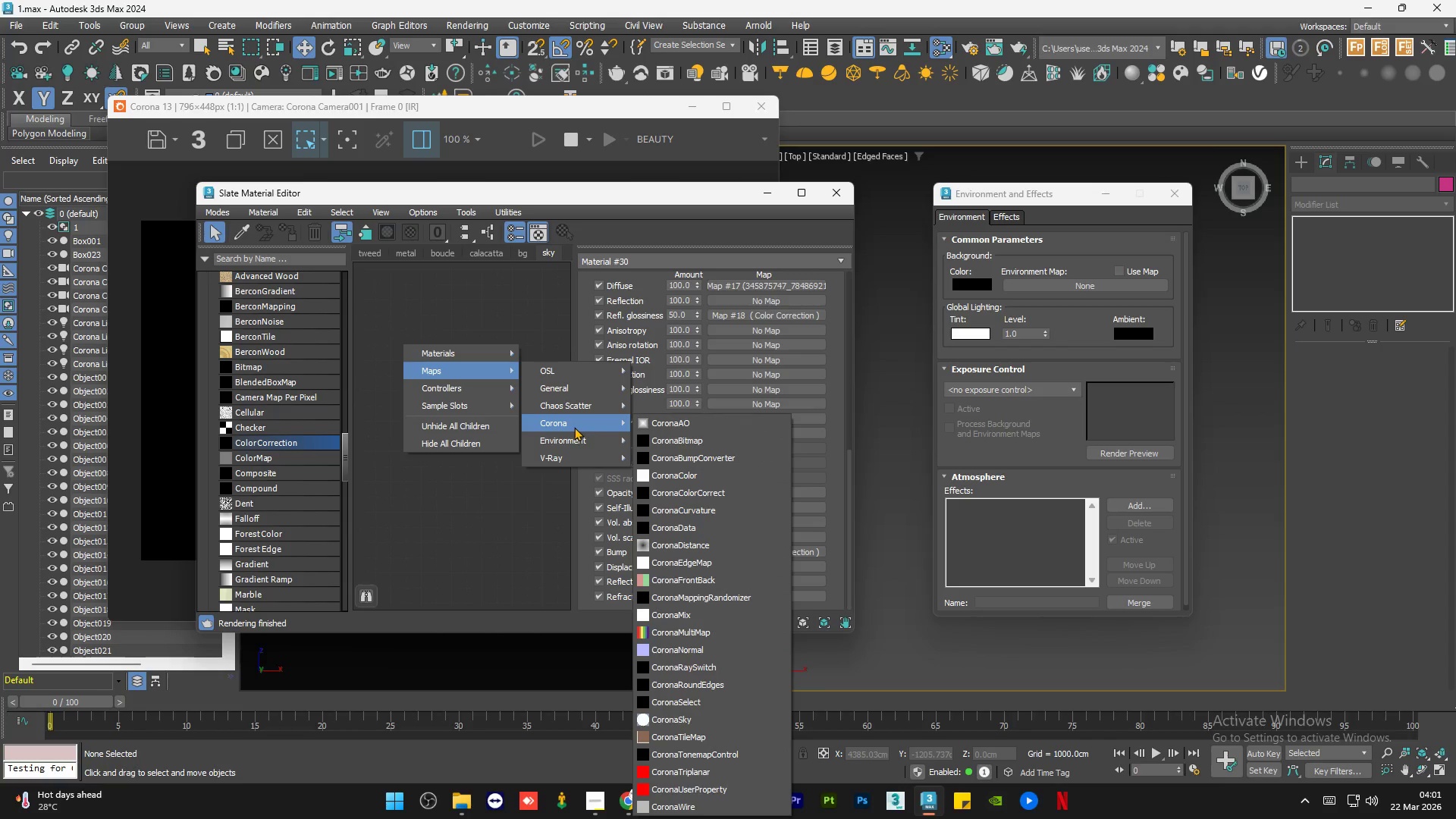 
left_click([695, 726])
 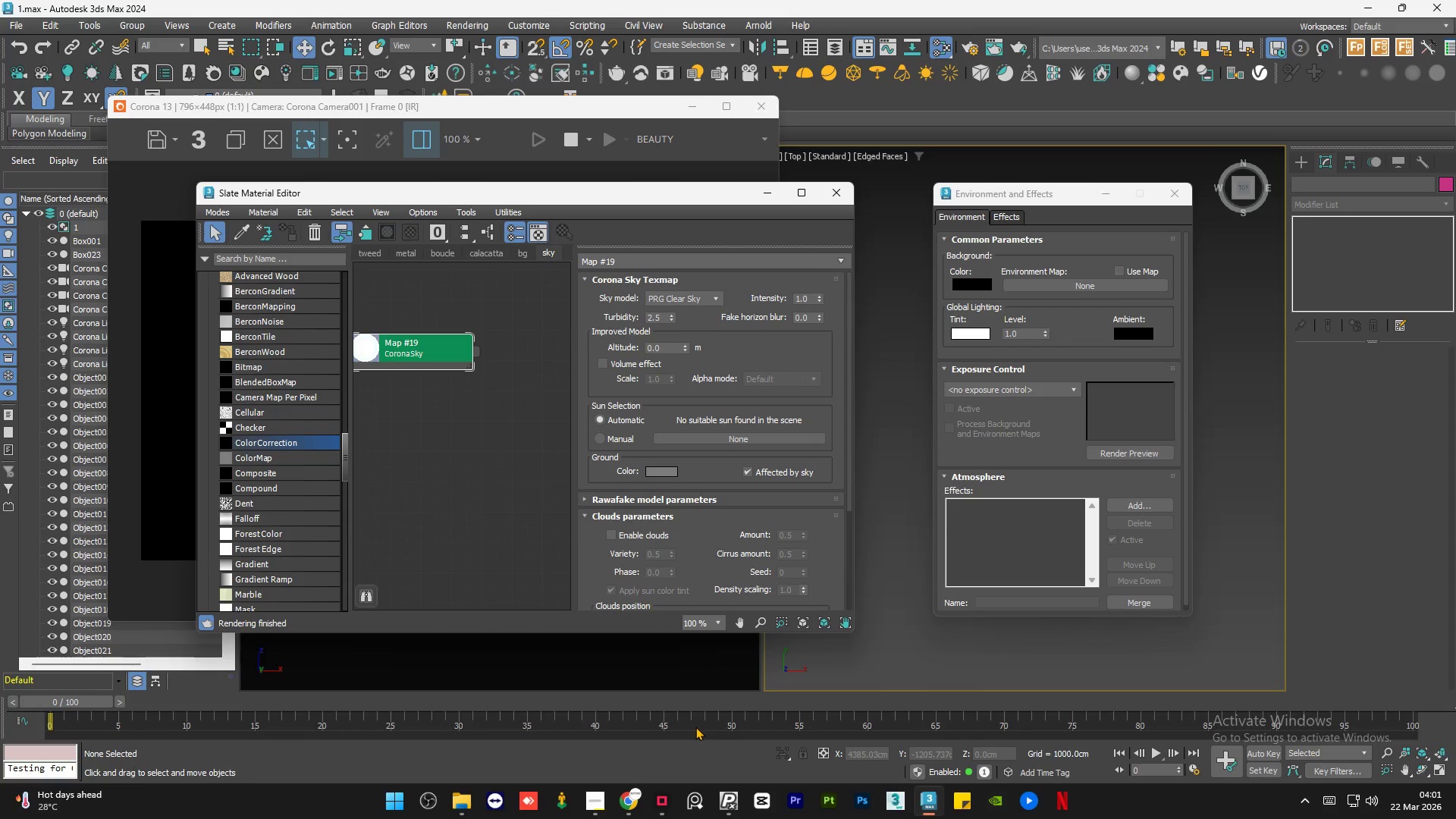 
scroll: coordinate [494, 422], scroll_direction: down, amount: 1.0
 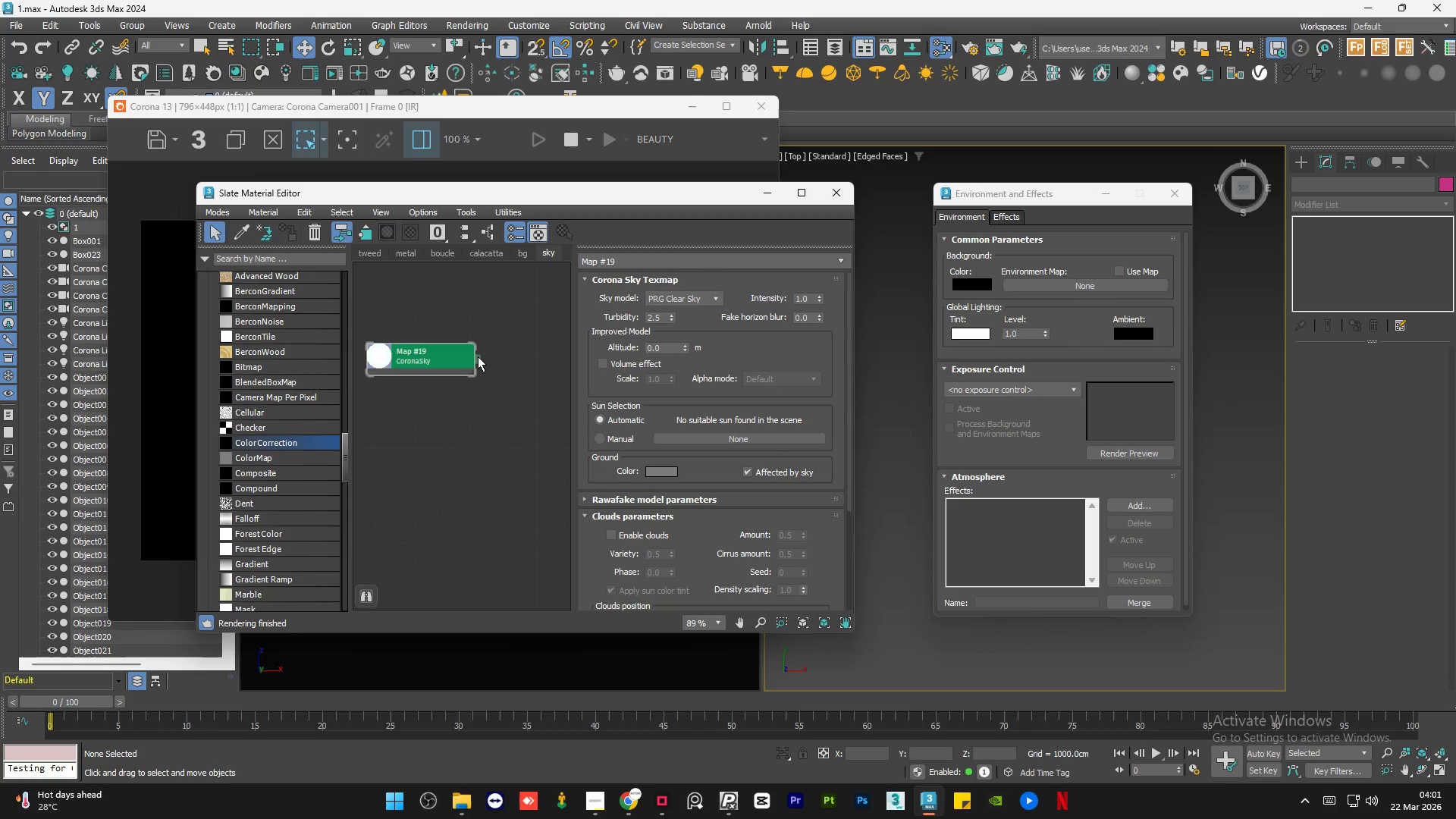 
left_click_drag(start_coordinate=[478, 356], to_coordinate=[1112, 293])
 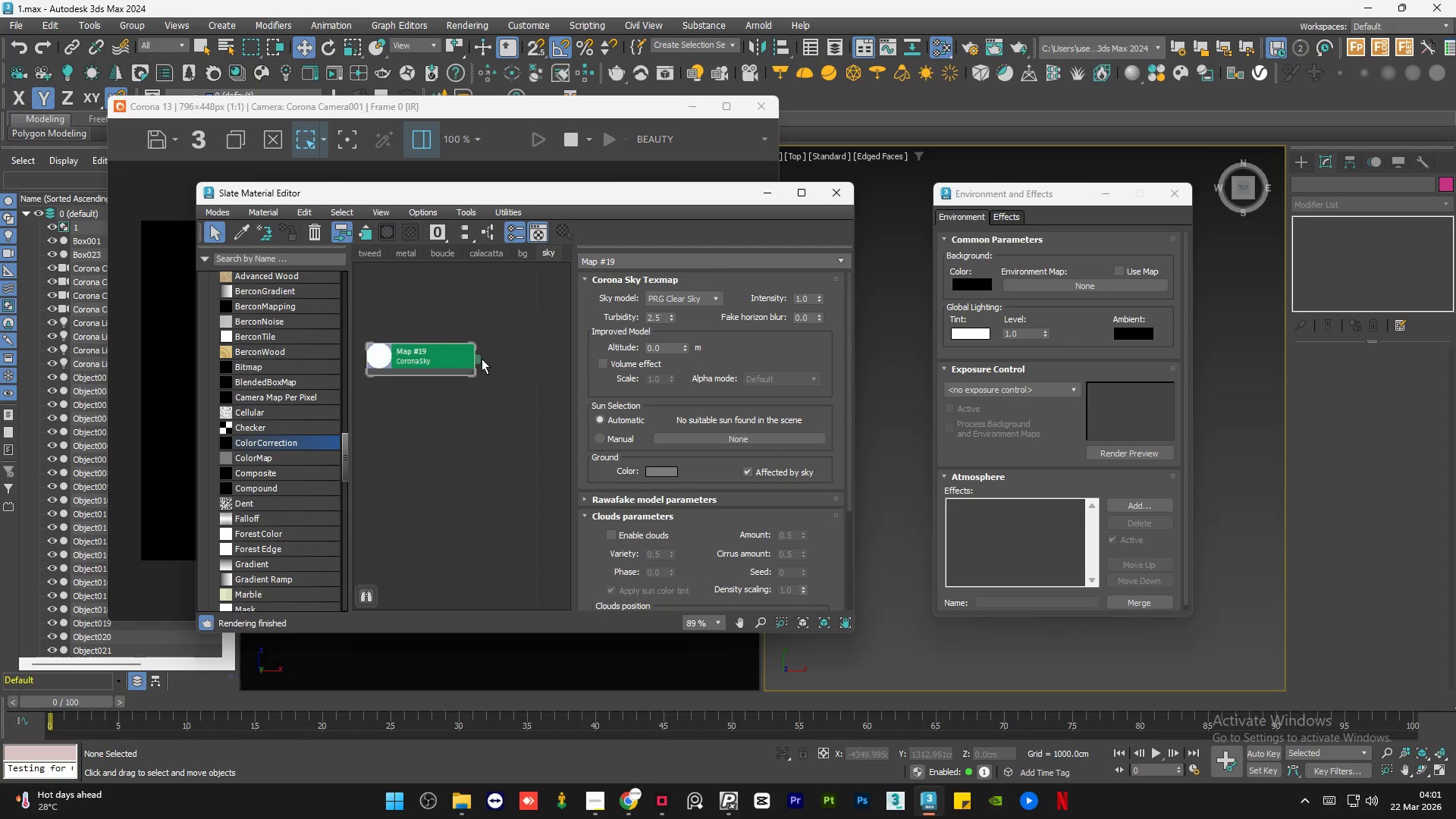 
left_click_drag(start_coordinate=[475, 359], to_coordinate=[1059, 286])
 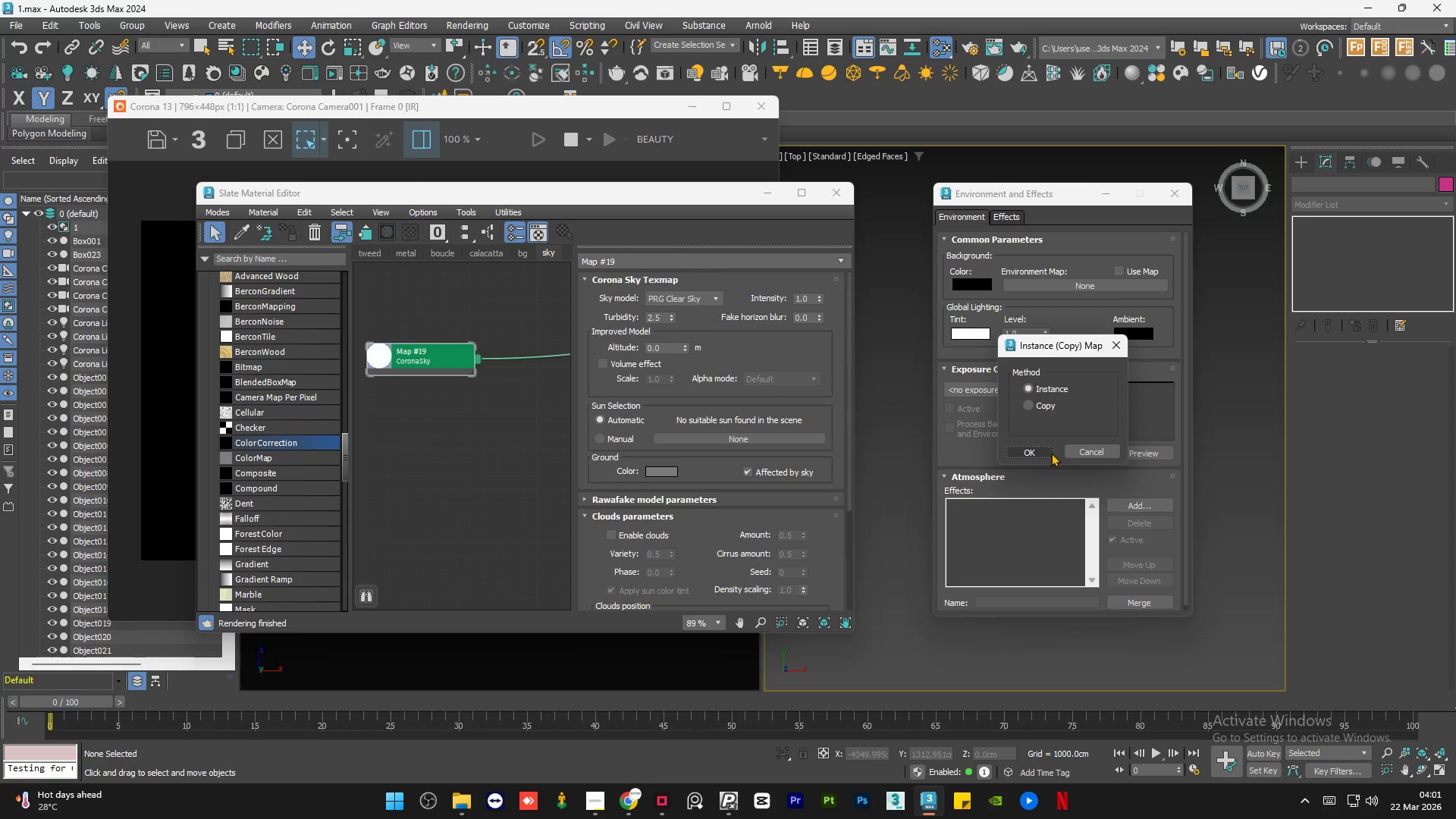 
left_click([1044, 449])
 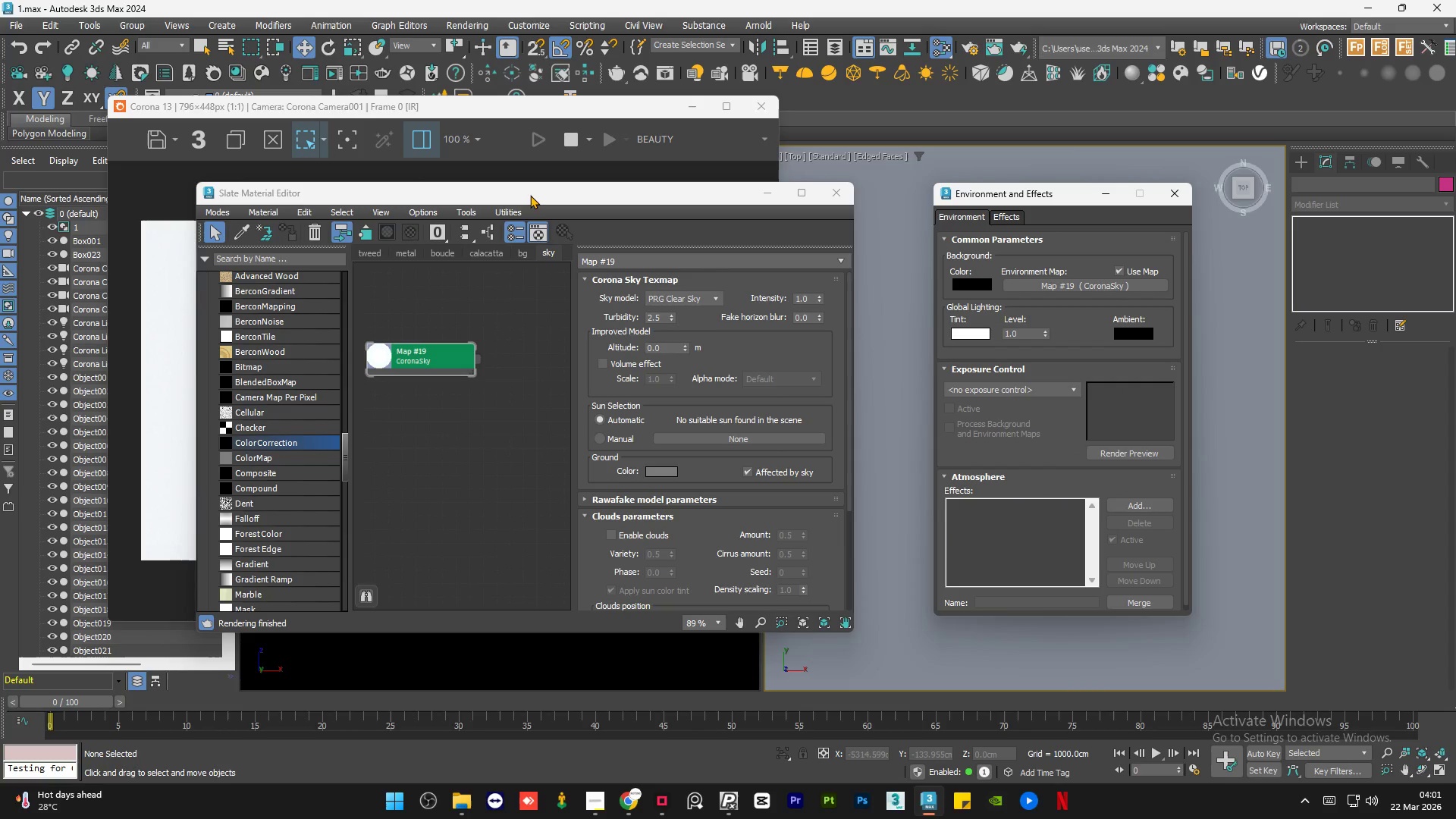 
left_click_drag(start_coordinate=[526, 196], to_coordinate=[1016, 240])
 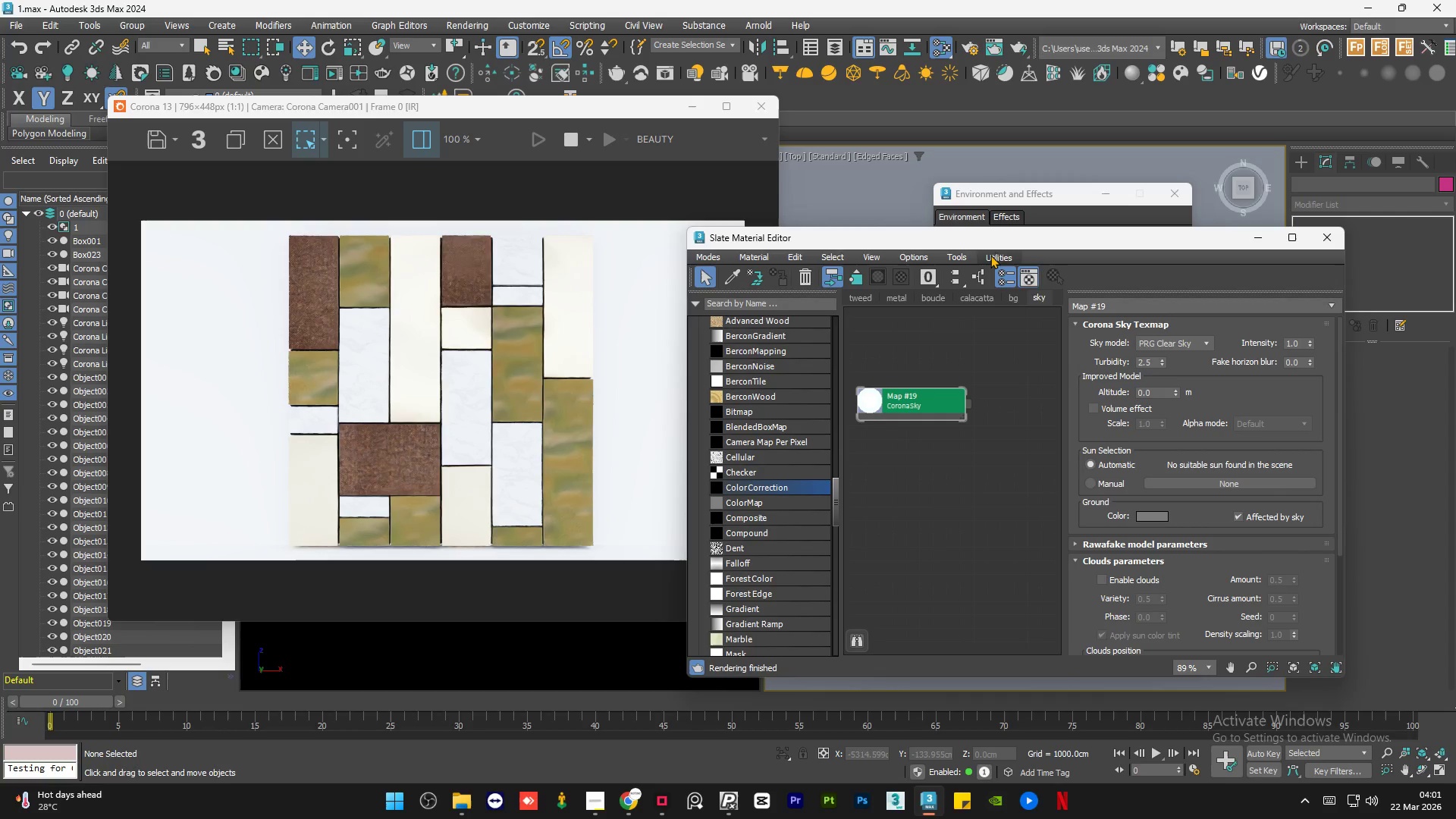 
left_click_drag(start_coordinate=[1005, 246], to_coordinate=[635, 177])
 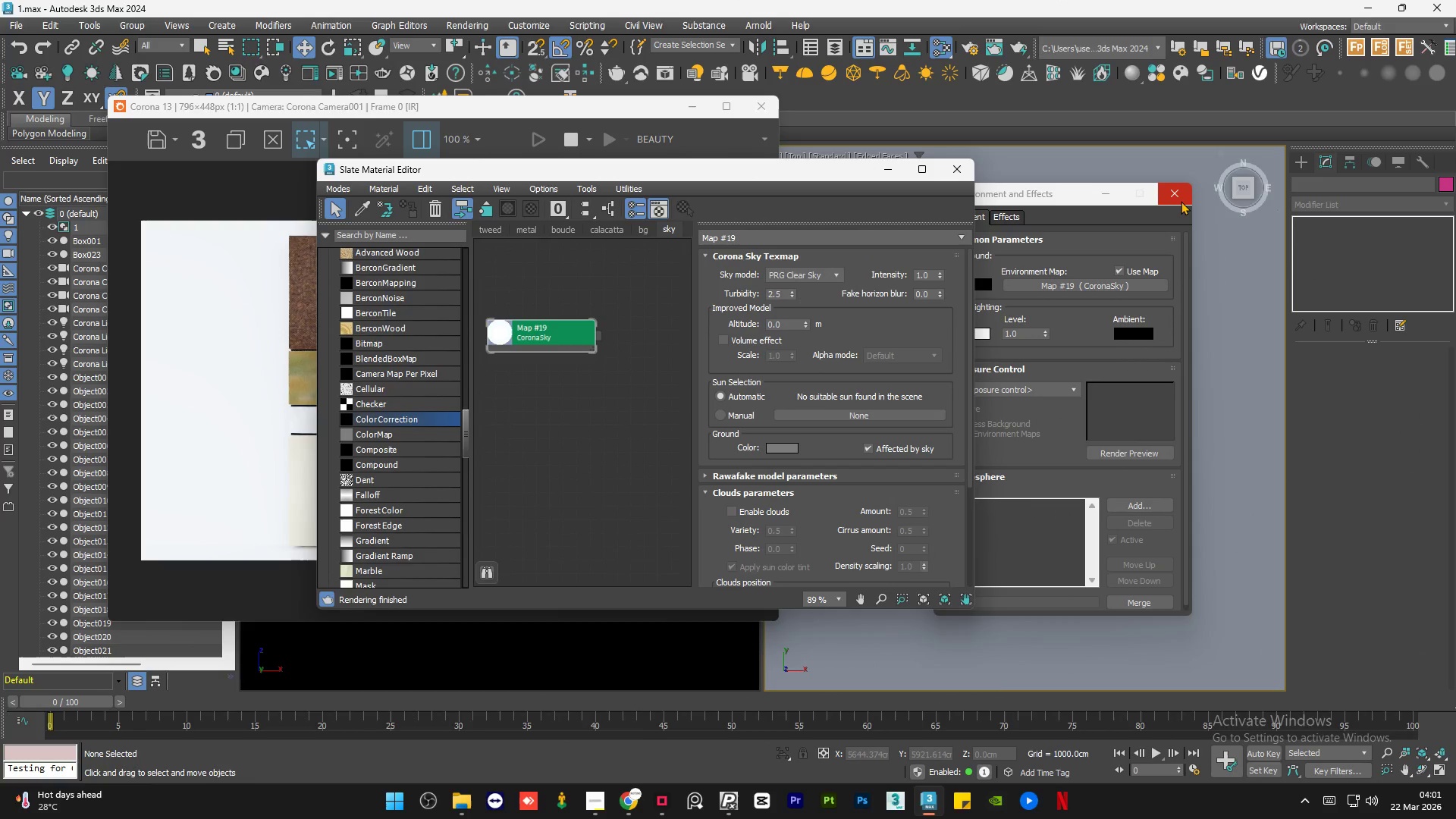 
left_click([1181, 201])
 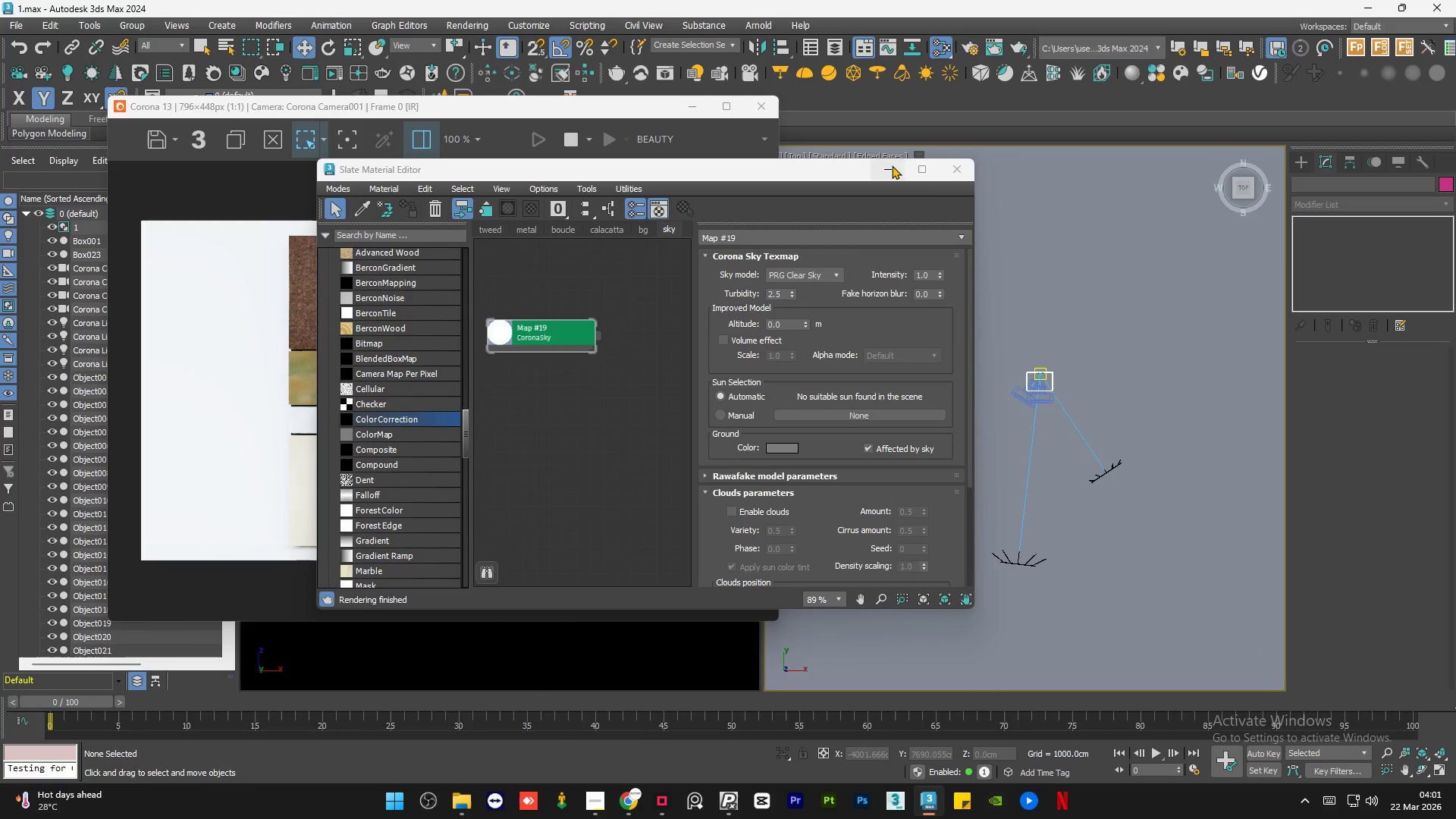 
left_click([891, 166])
 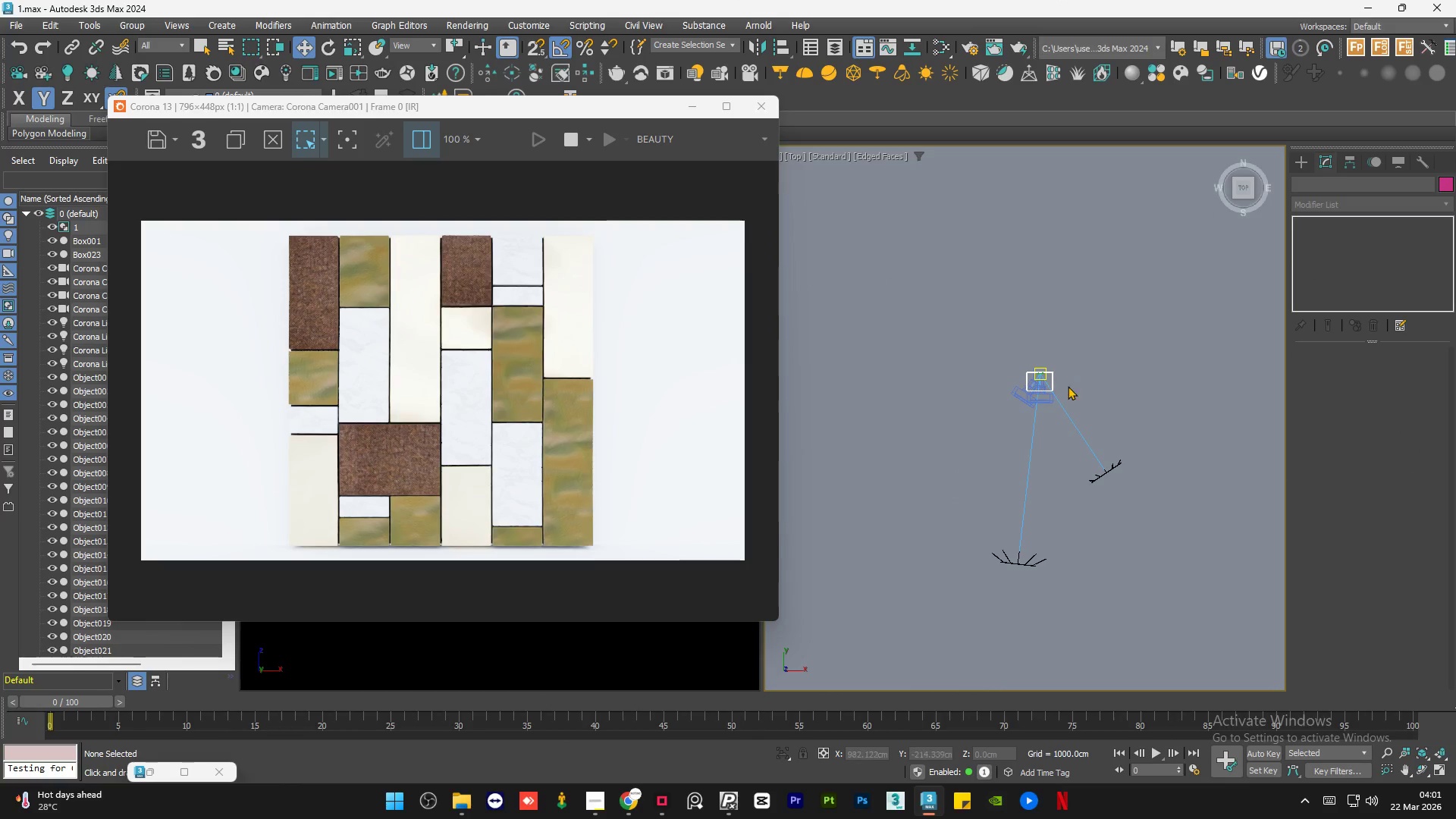 
left_click([1111, 349])
 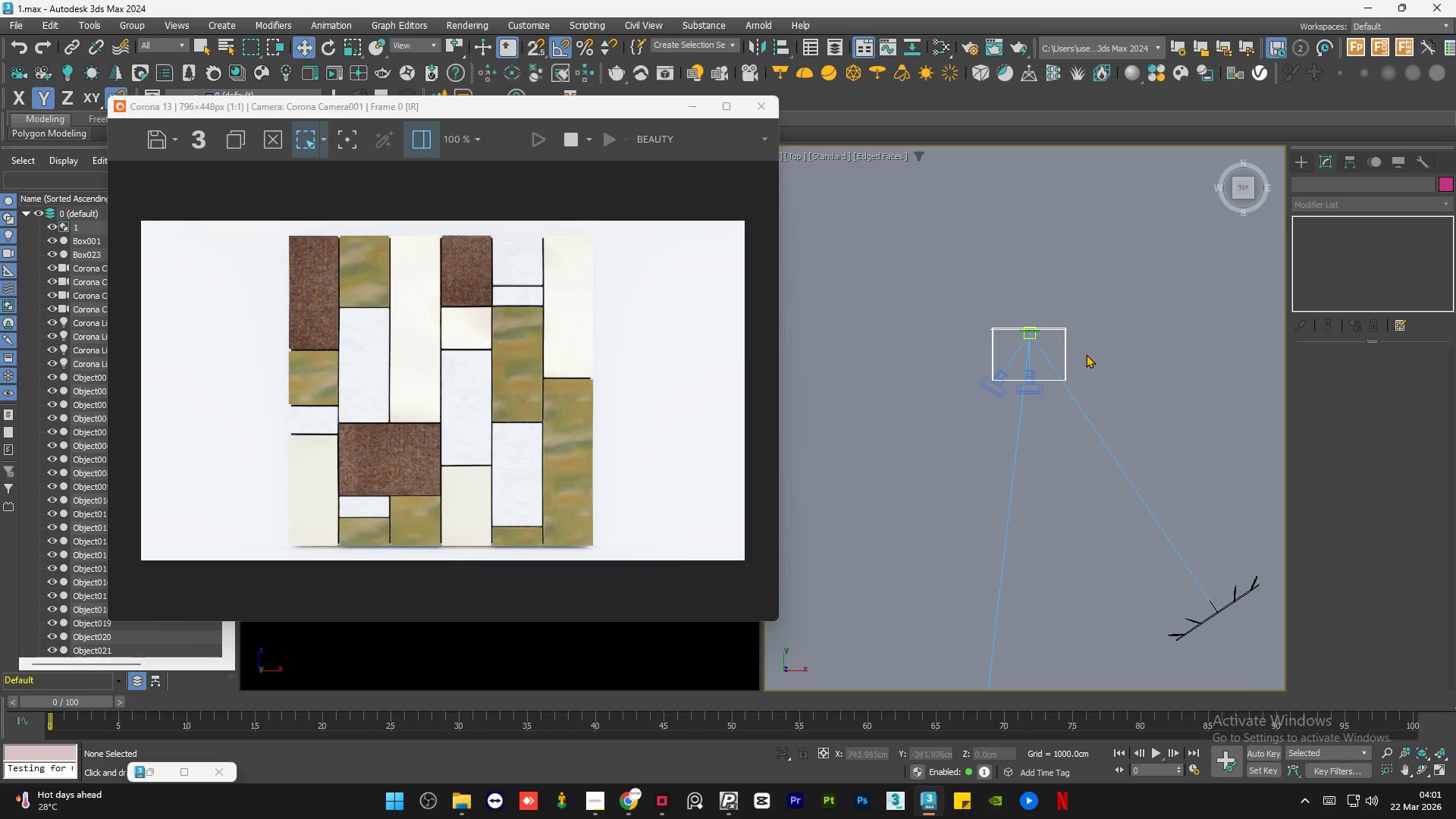 
scroll: coordinate [1086, 354], scroll_direction: up, amount: 6.0
 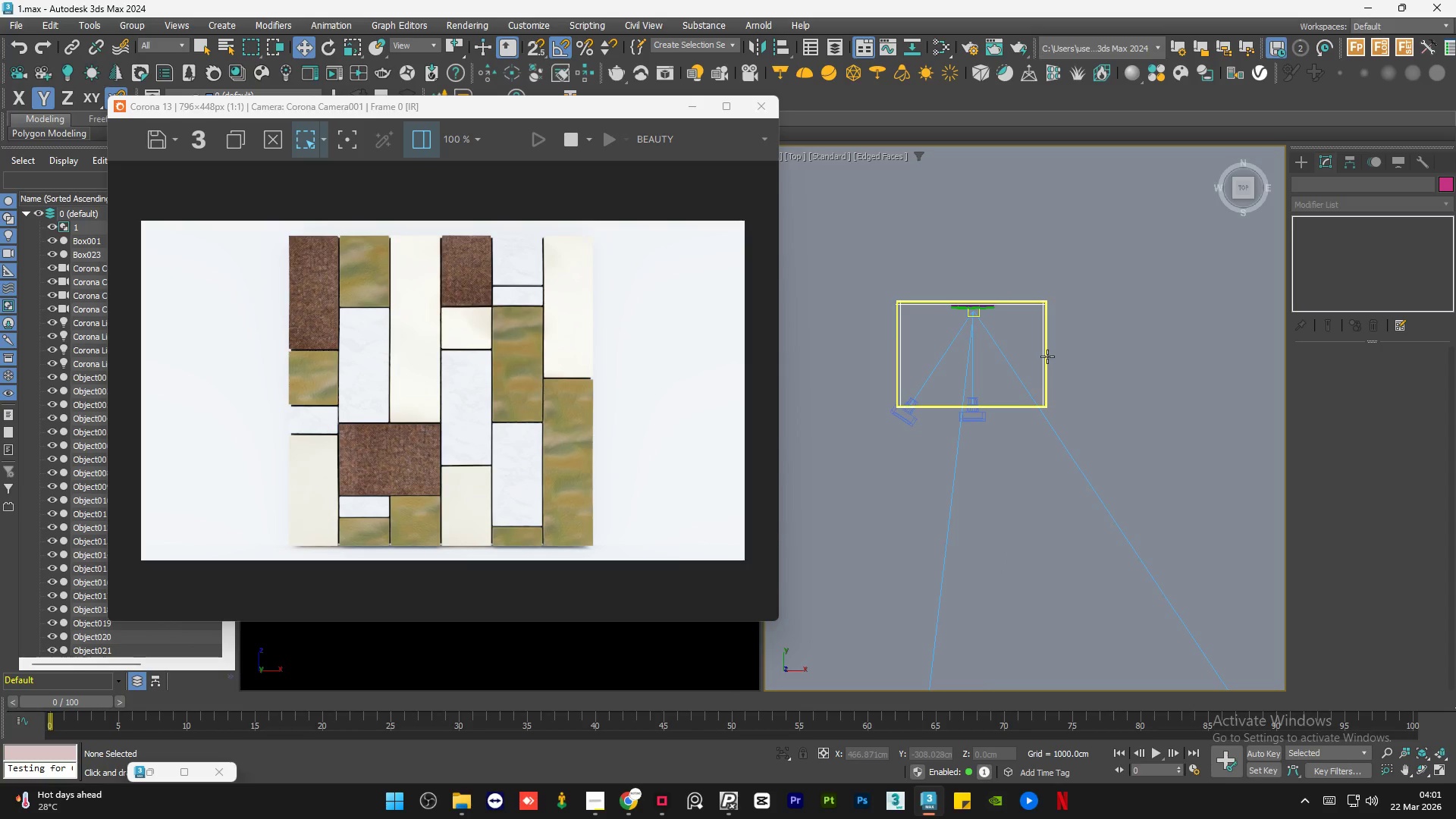 
left_click([1046, 356])
 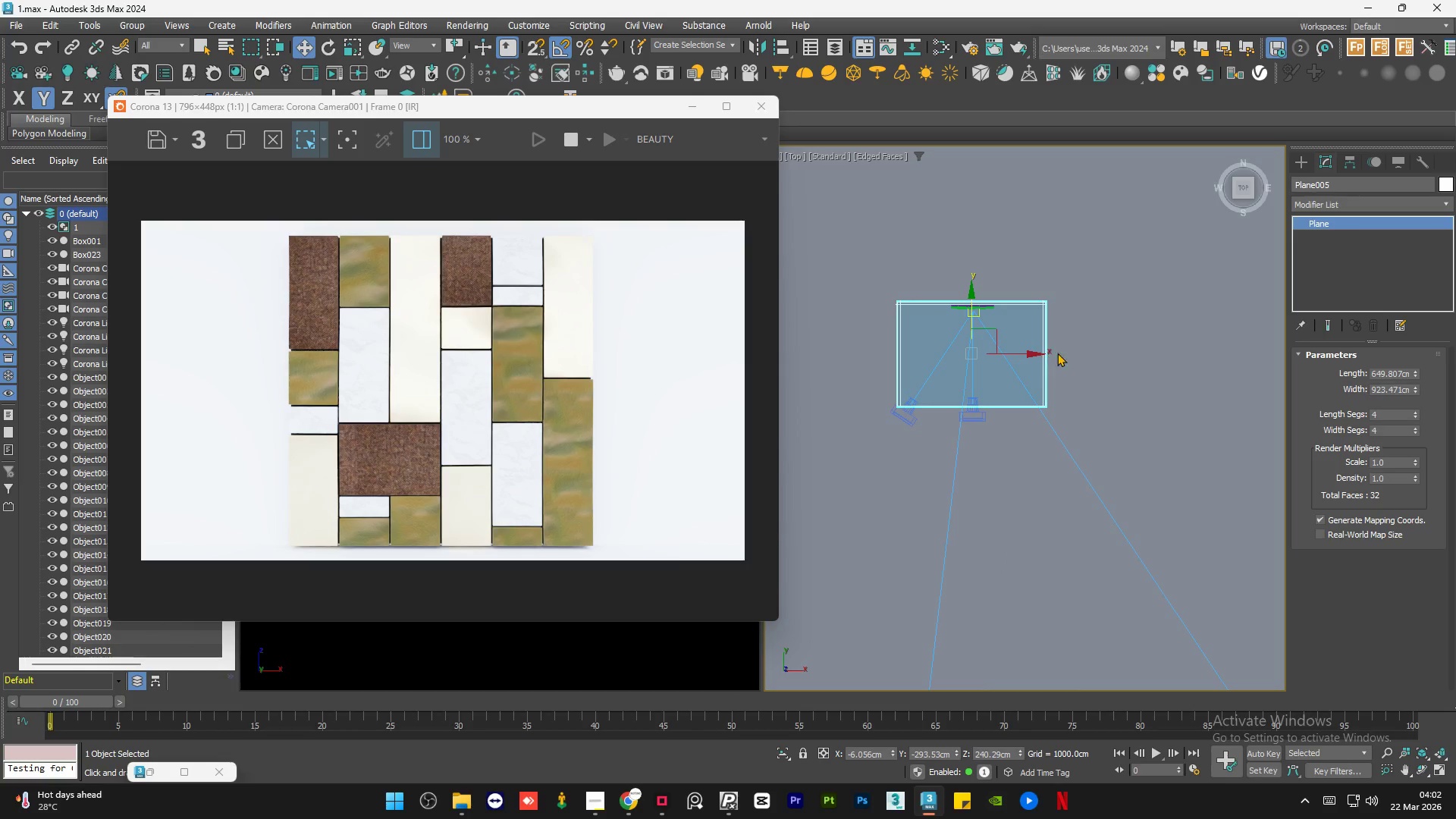 
left_click([1074, 341])
 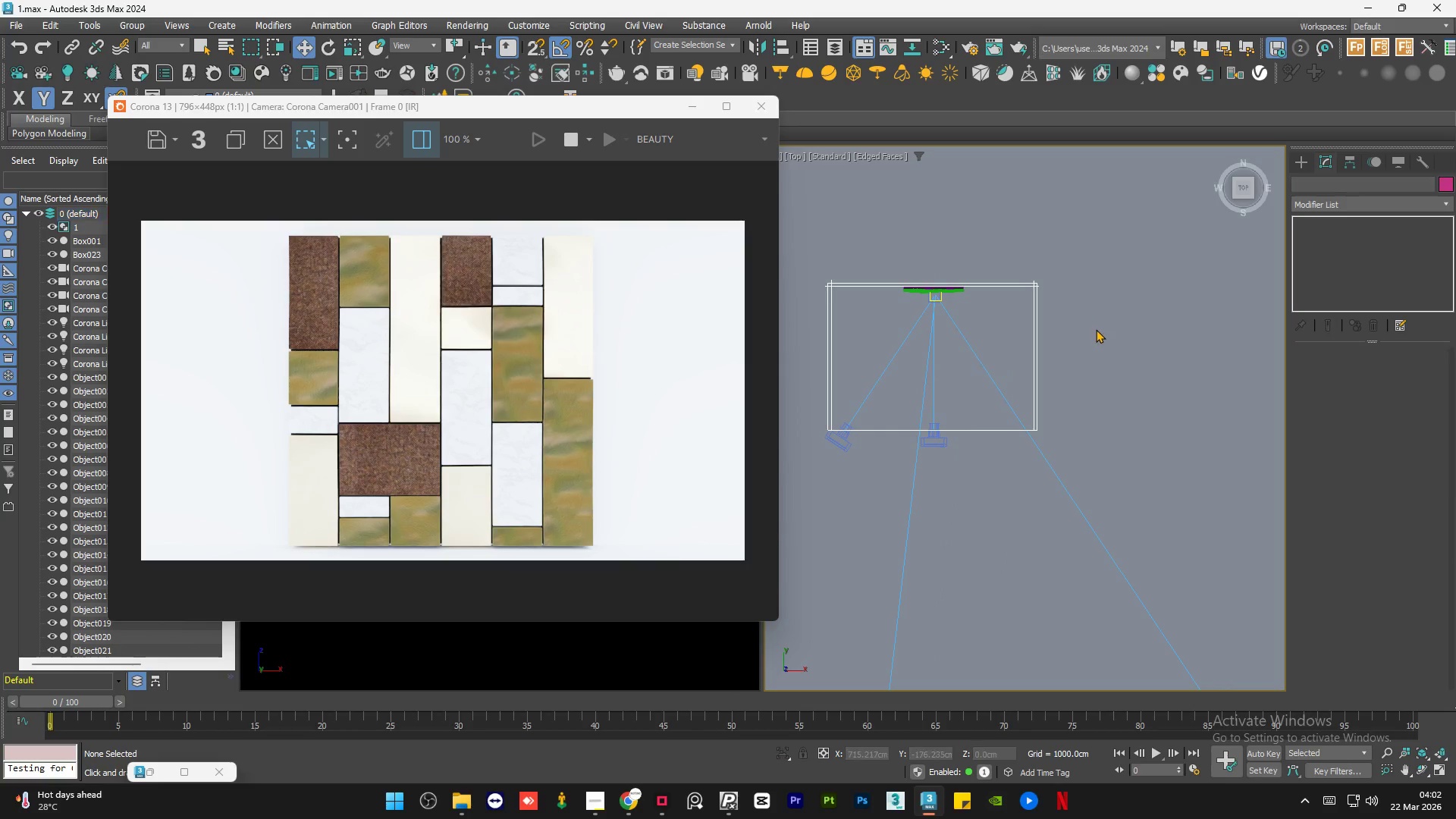 
scroll: coordinate [1065, 348], scroll_direction: up, amount: 1.0
 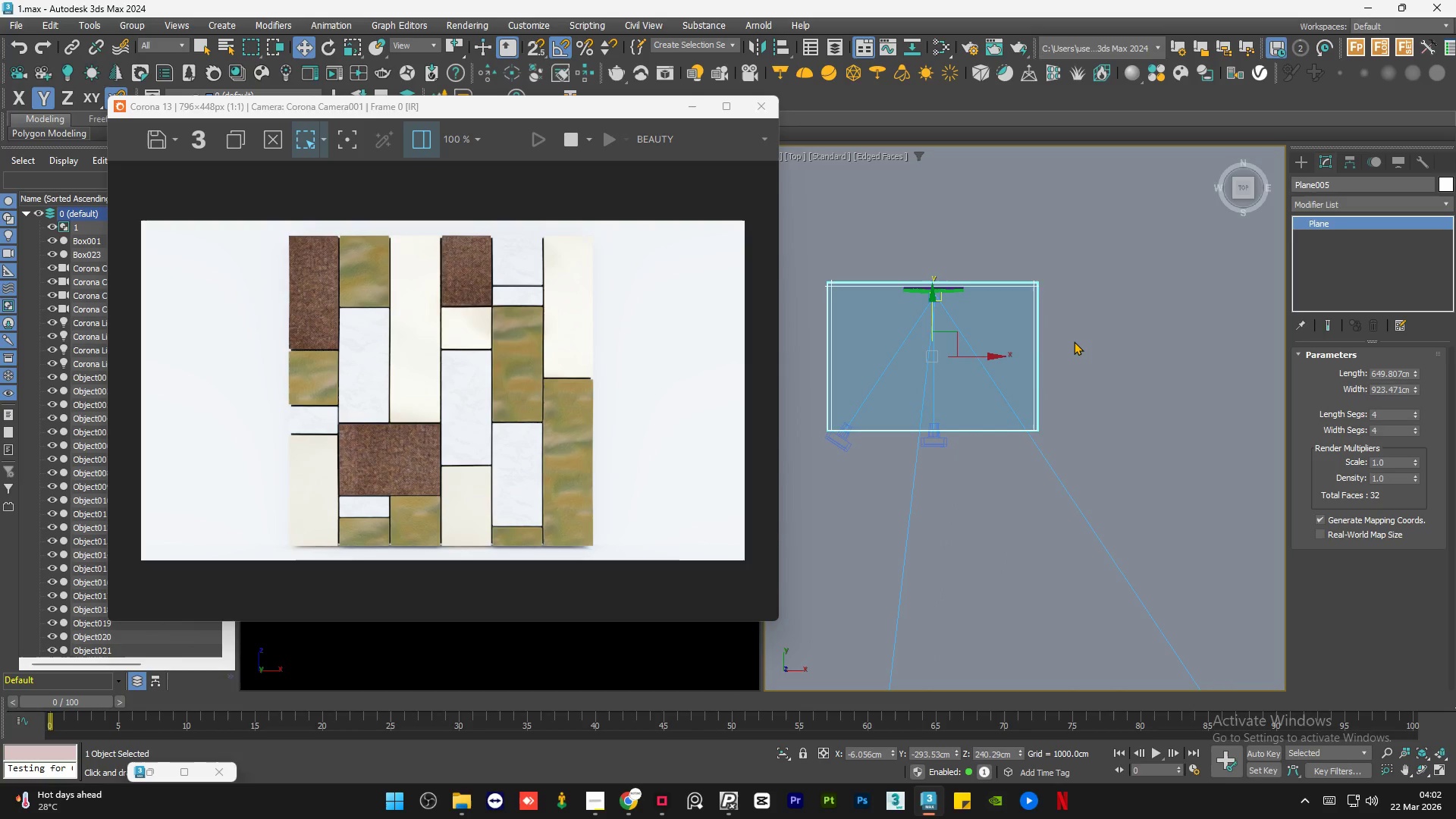 
left_click_drag(start_coordinate=[1096, 329], to_coordinate=[1028, 361])
 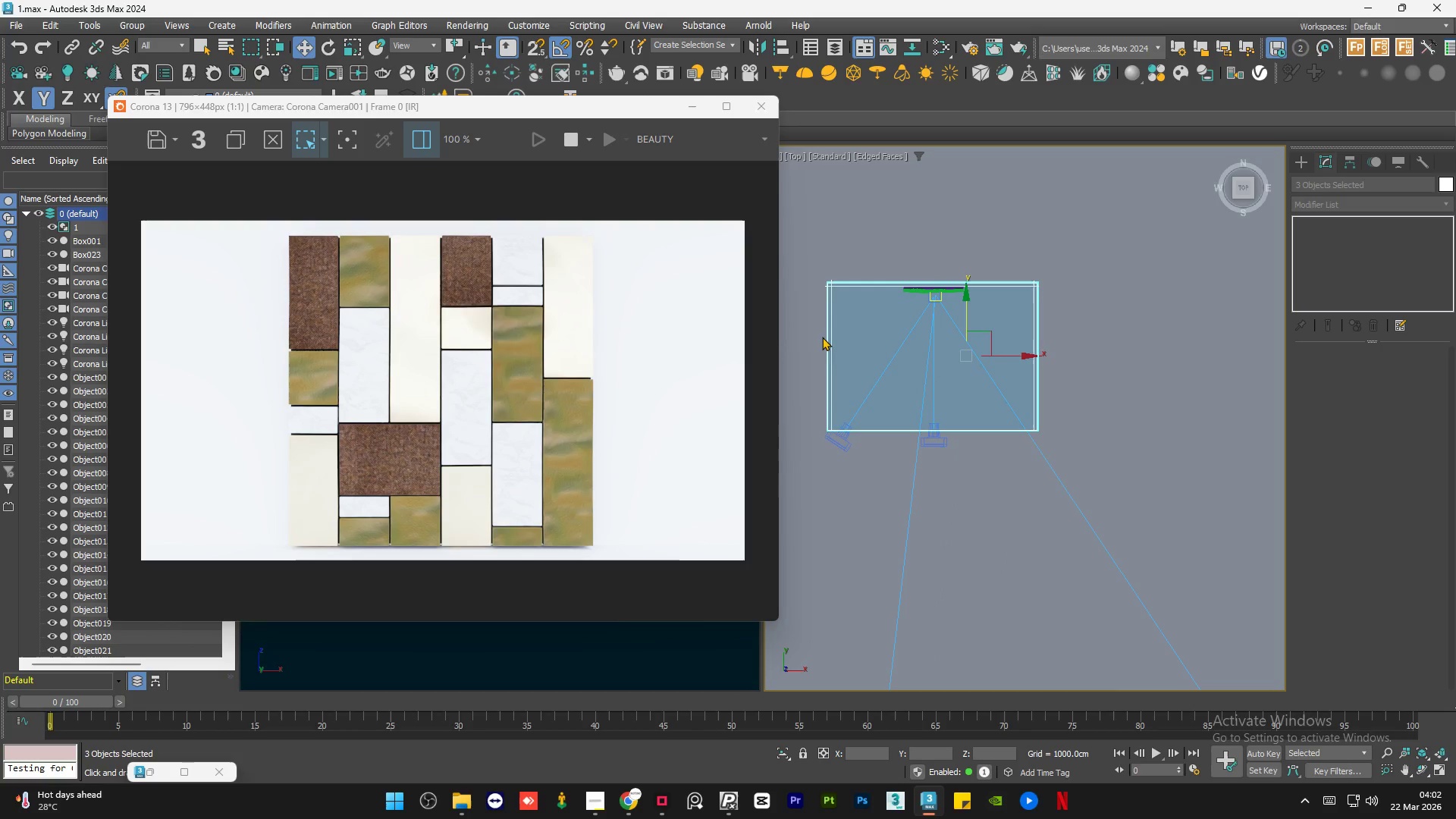 
hold_key(key=ControlLeft, duration=1.02)
left_click_drag(start_coordinate=[774, 336], to_coordinate=[853, 356])
 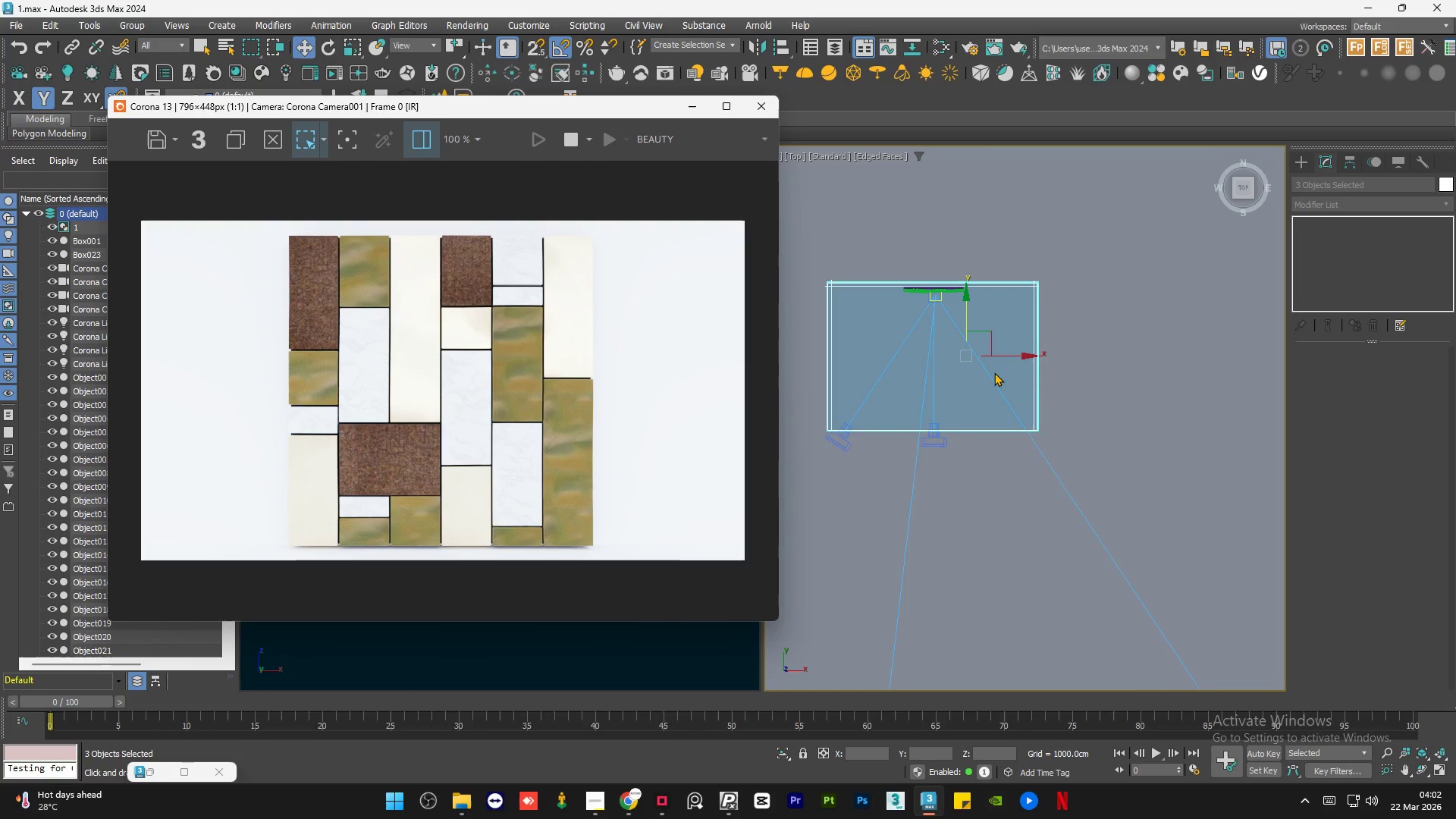 
hold_key(key=ControlLeft, duration=1.0)
left_click_drag(start_coordinate=[927, 365], to_coordinate=[1012, 374])
 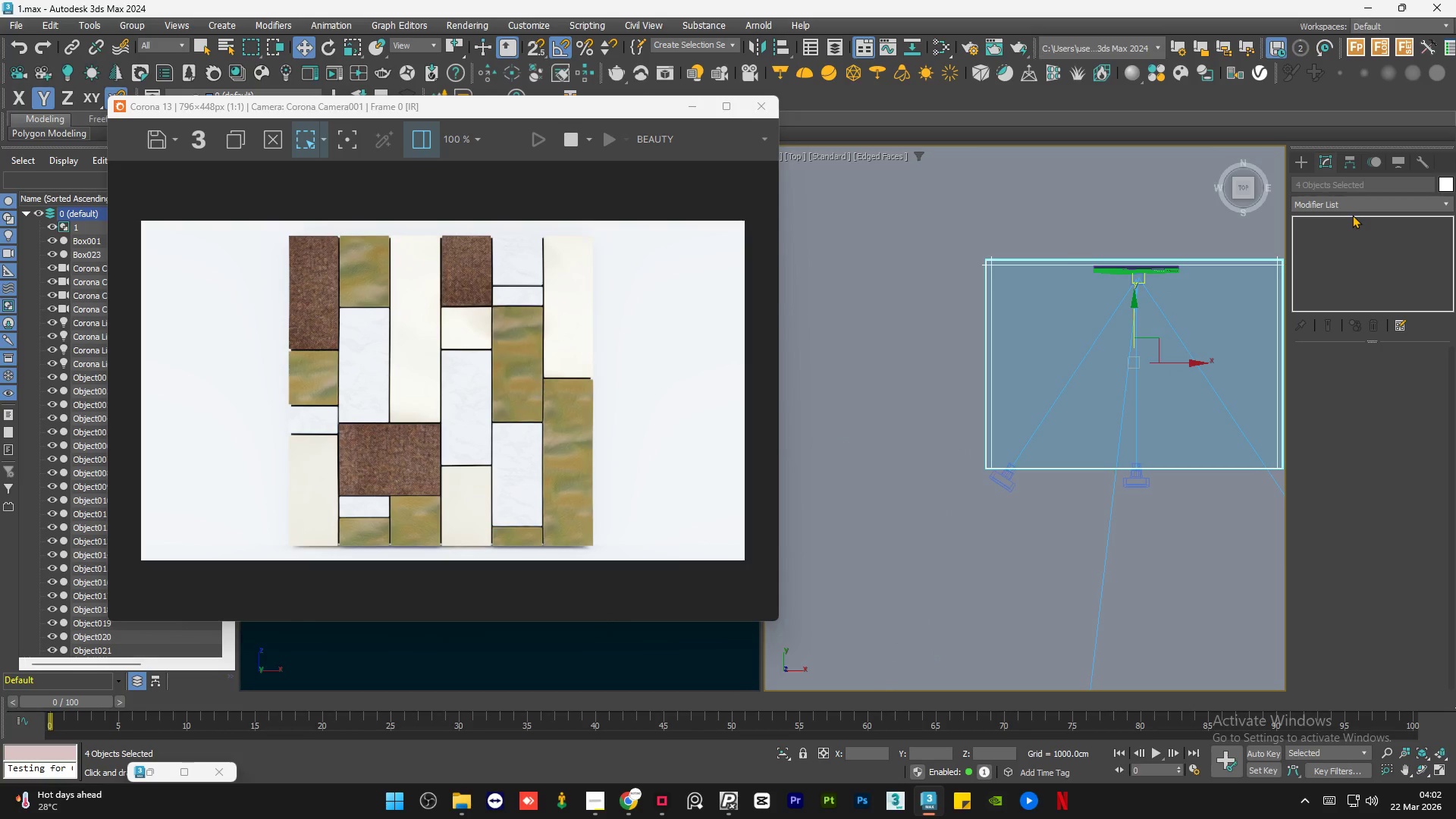 
scroll: coordinate [914, 378], scroll_direction: up, amount: 1.0
 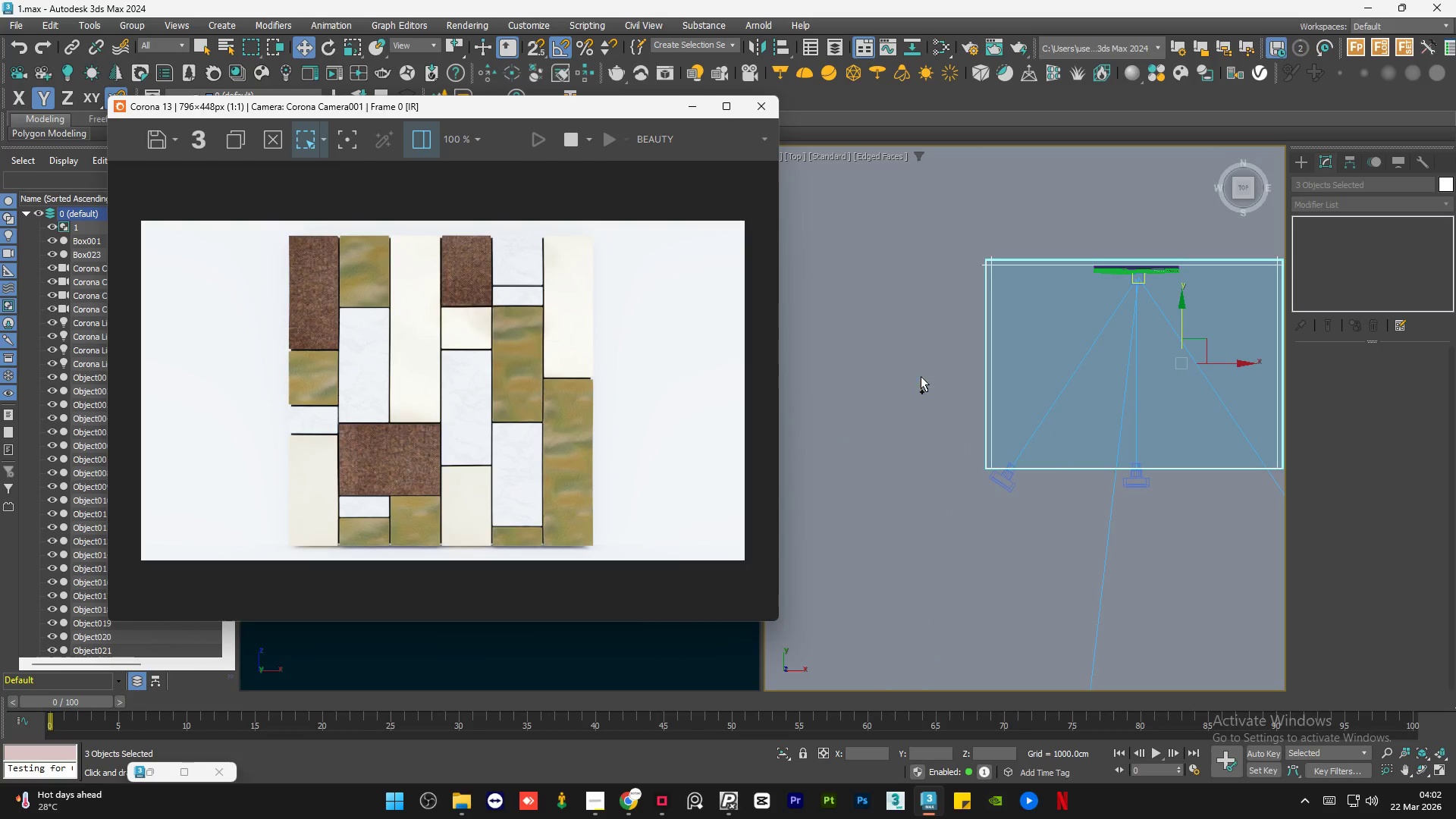 
left_click([1357, 212])
 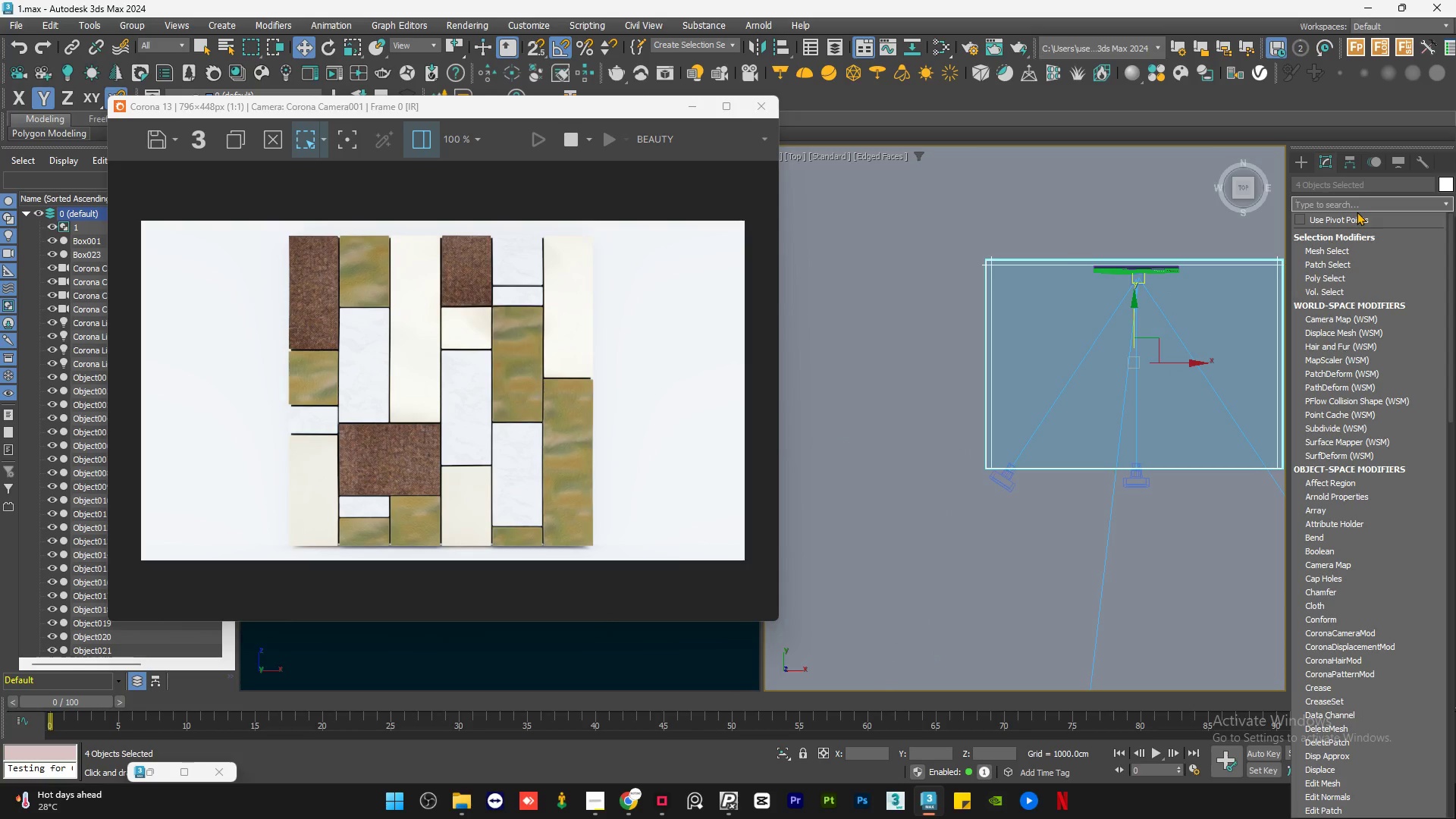 
type(ed)
 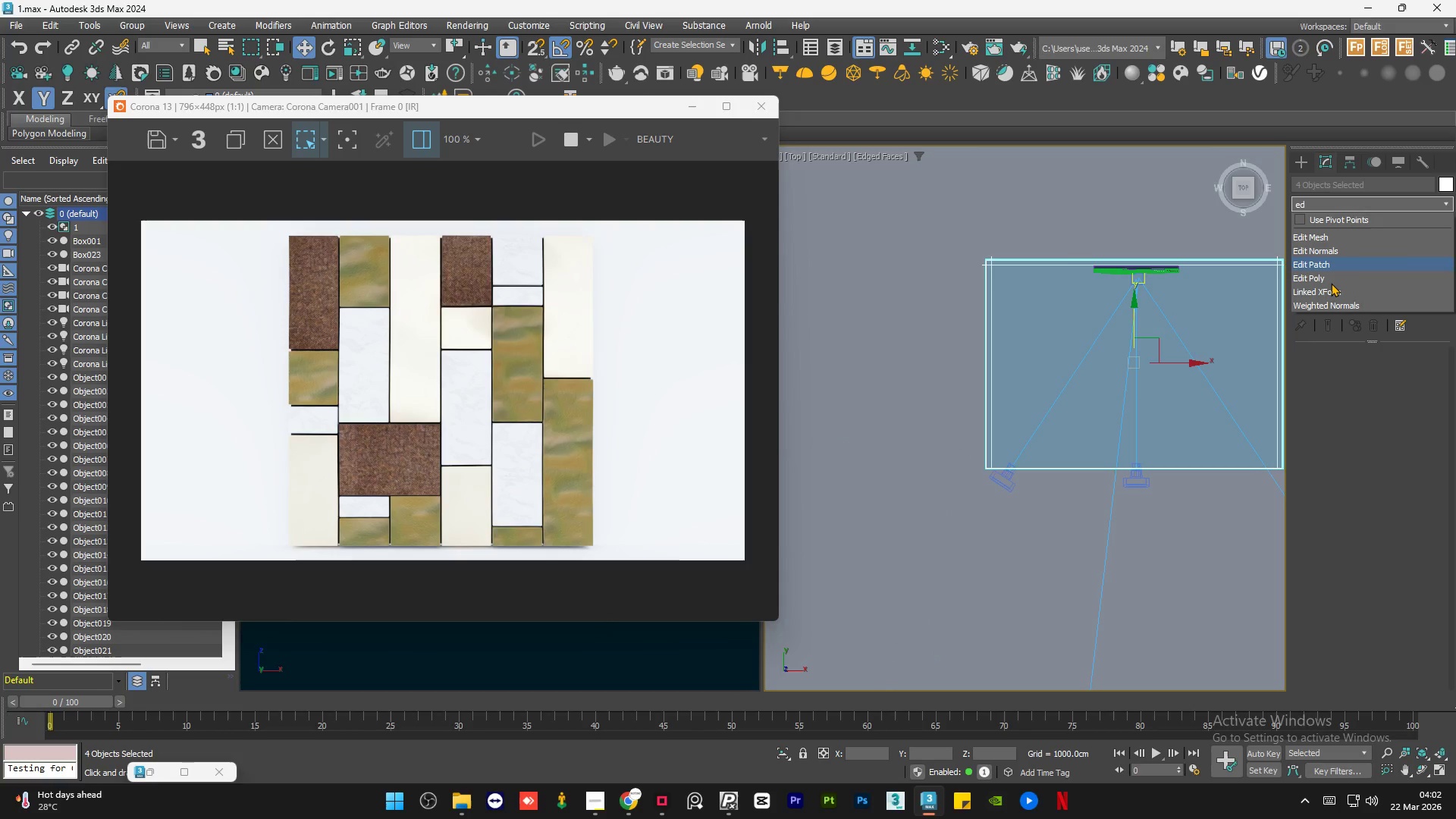 
left_click([1331, 283])
 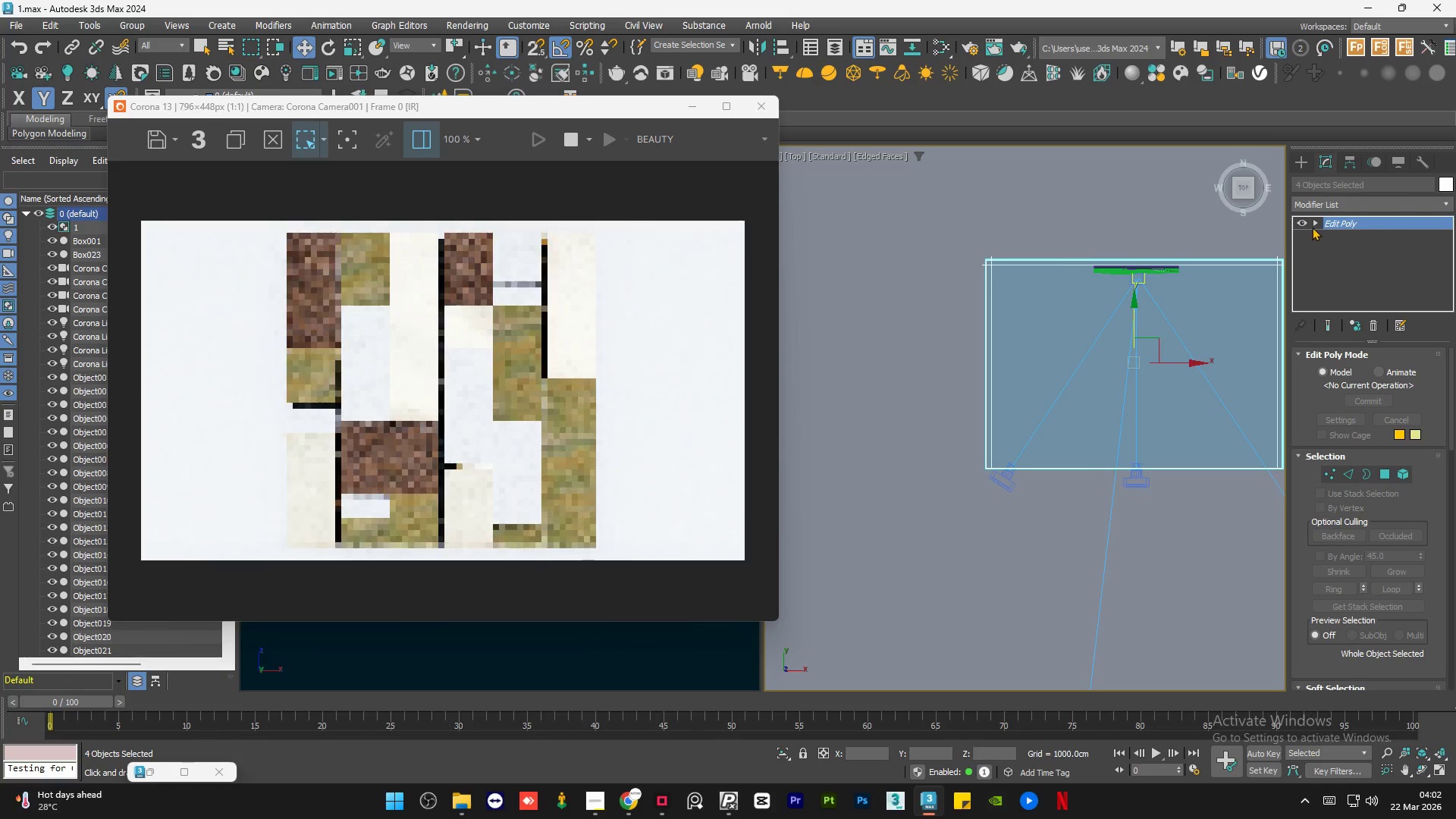 
left_click([1312, 220])
 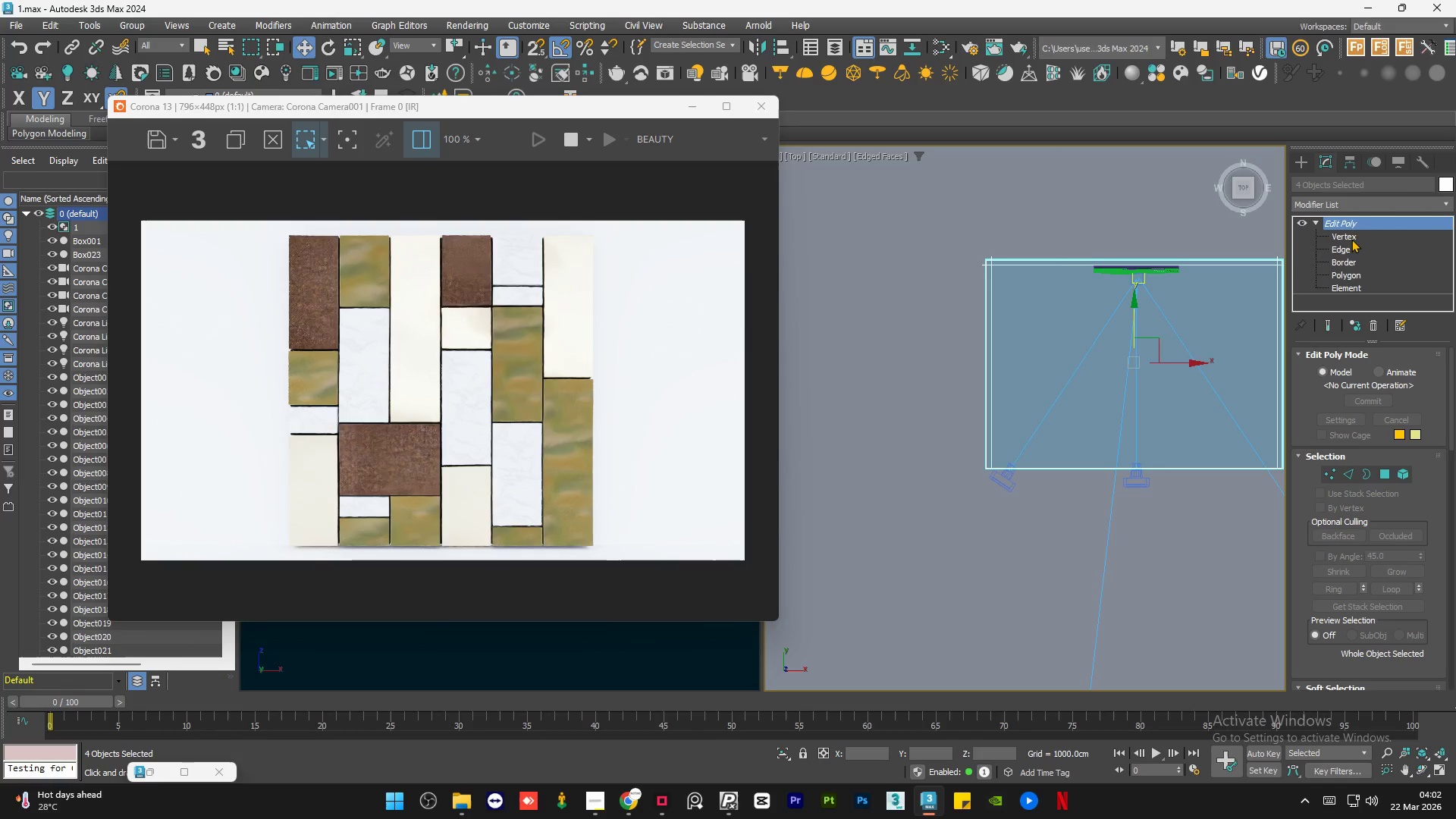 
left_click([1351, 239])
 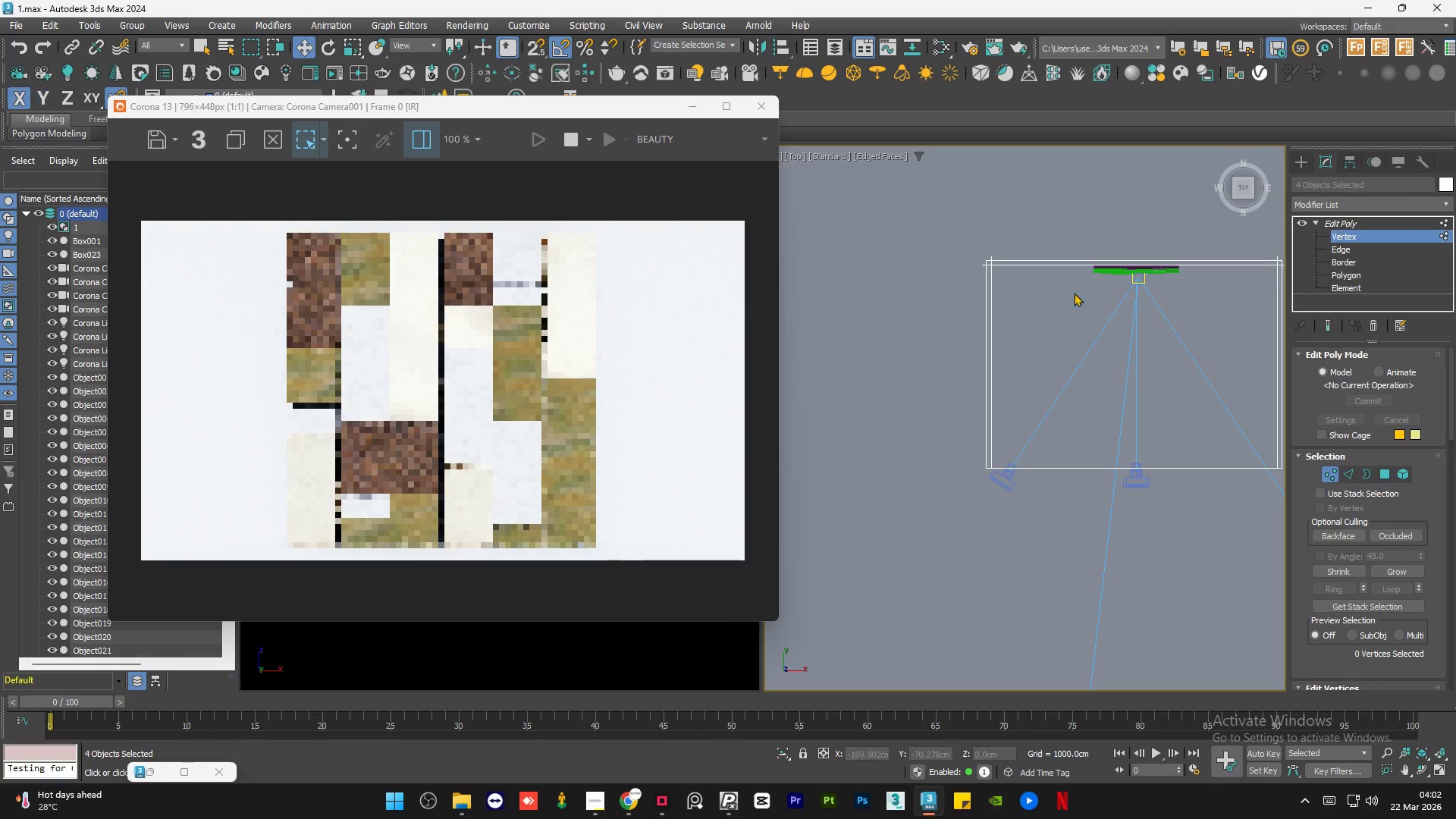 
scroll: coordinate [1045, 313], scroll_direction: down, amount: 2.0
 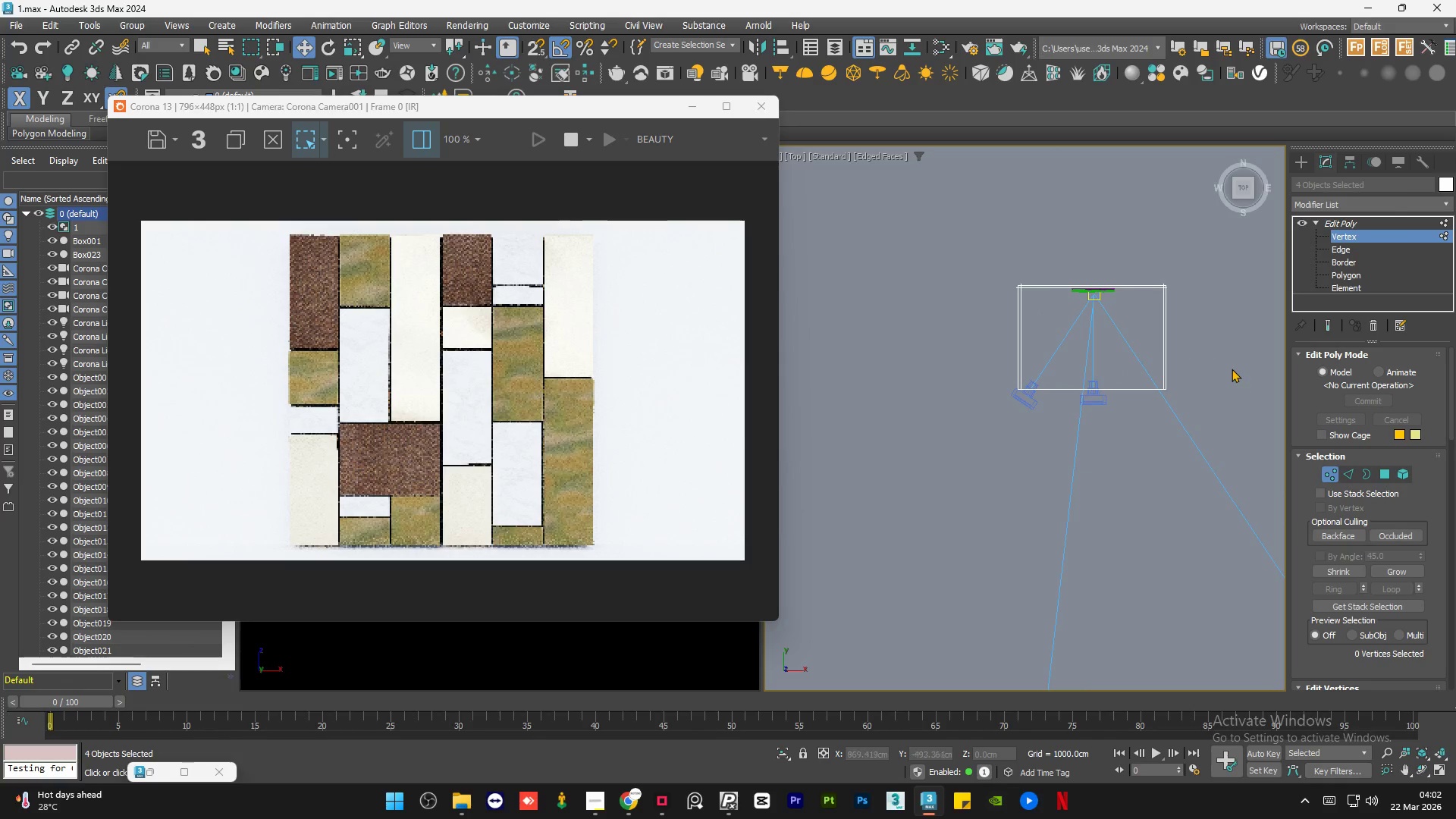 
left_click_drag(start_coordinate=[1230, 366], to_coordinate=[955, 437])
 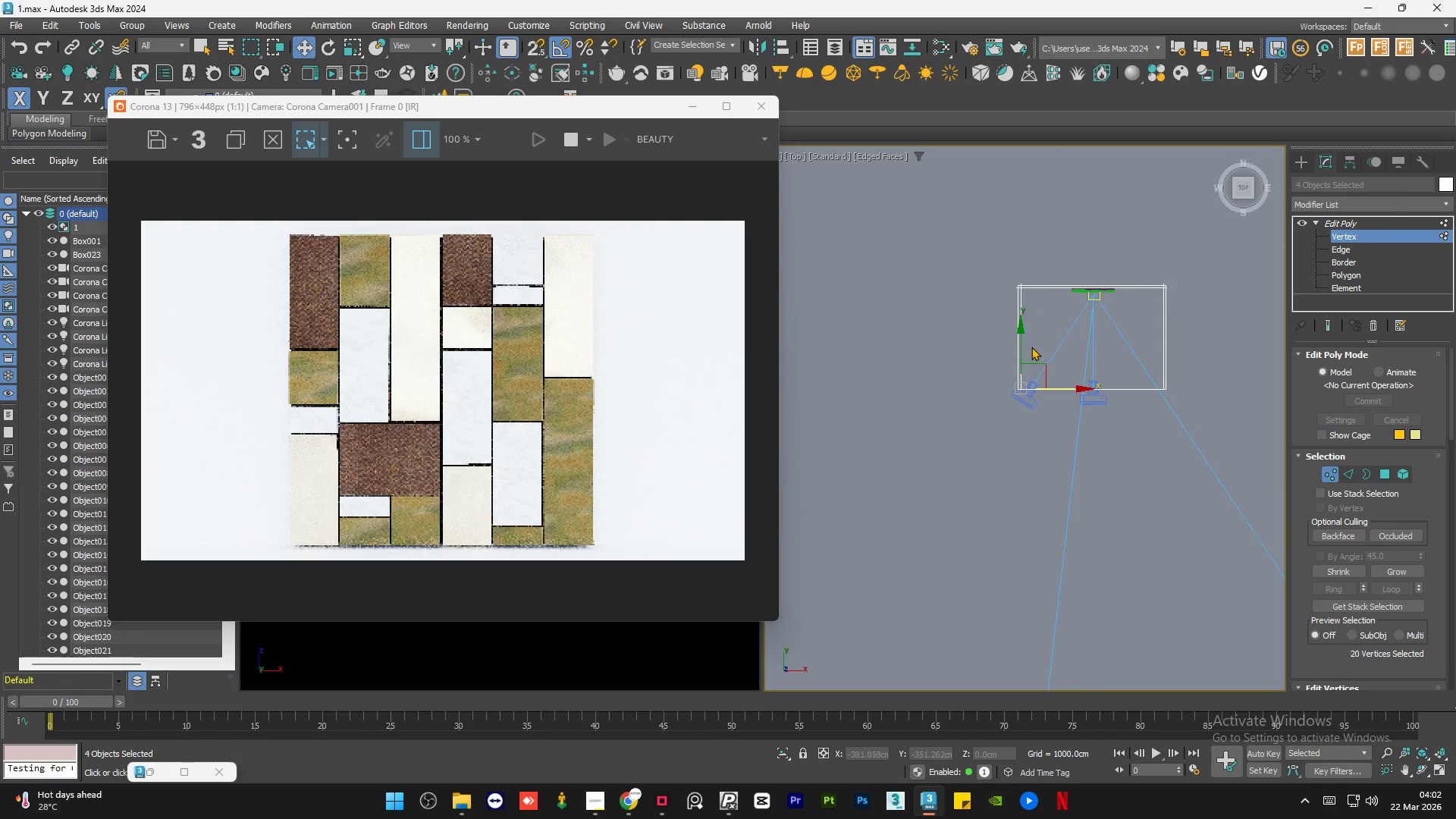 
left_click_drag(start_coordinate=[1025, 347], to_coordinate=[1028, 513])
 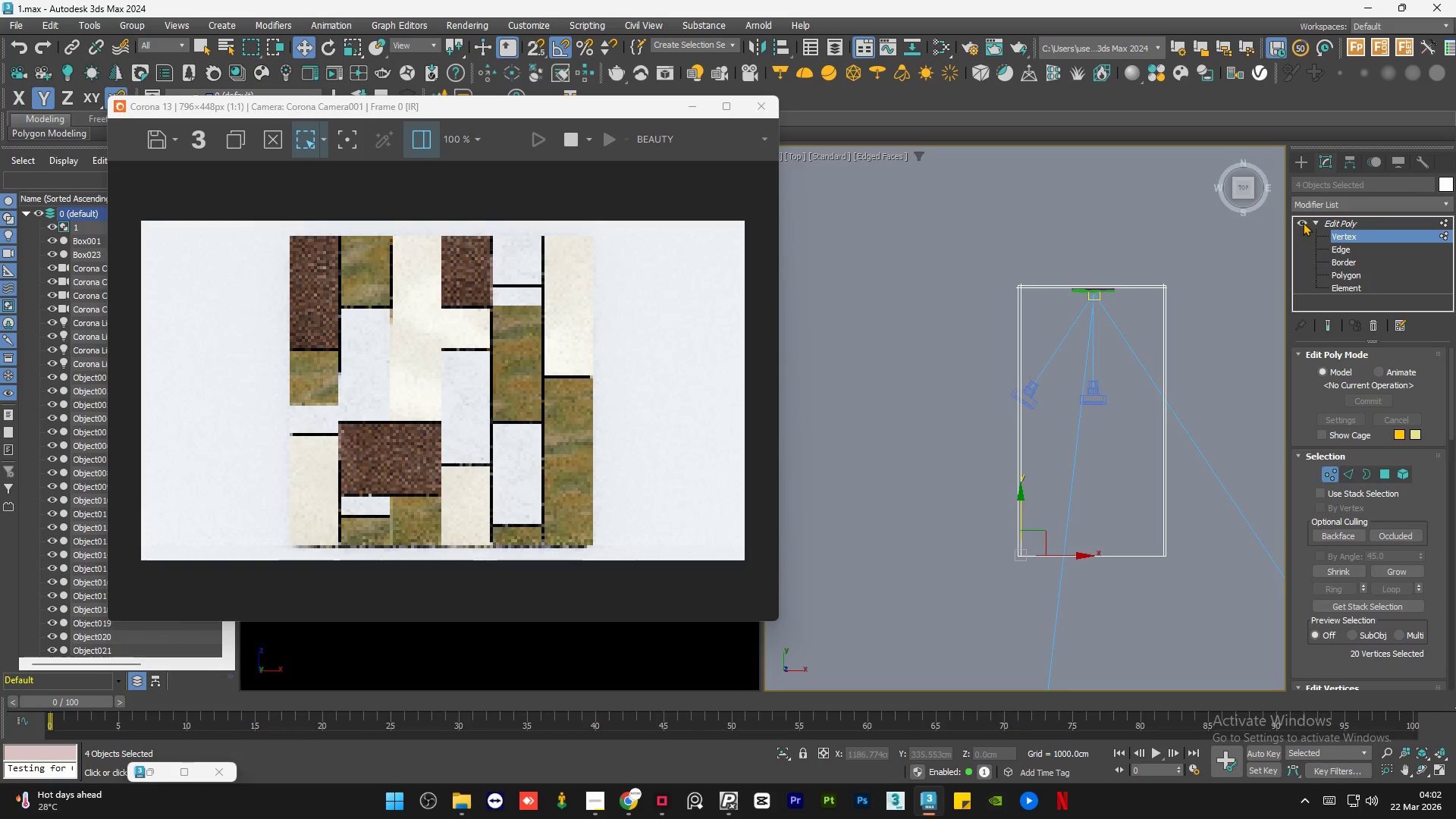 
left_click([1339, 224])
 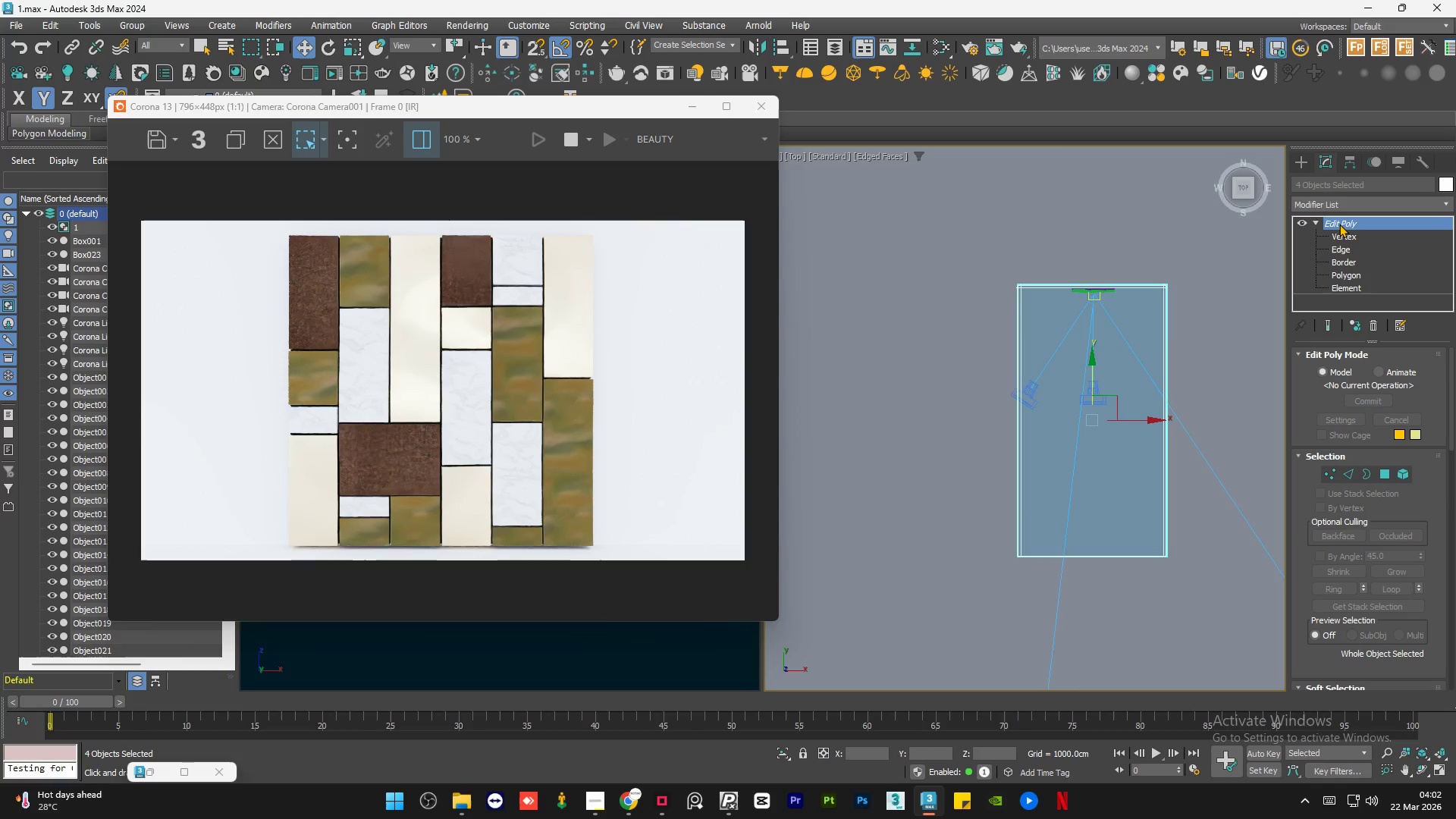 
wait(5.03)
 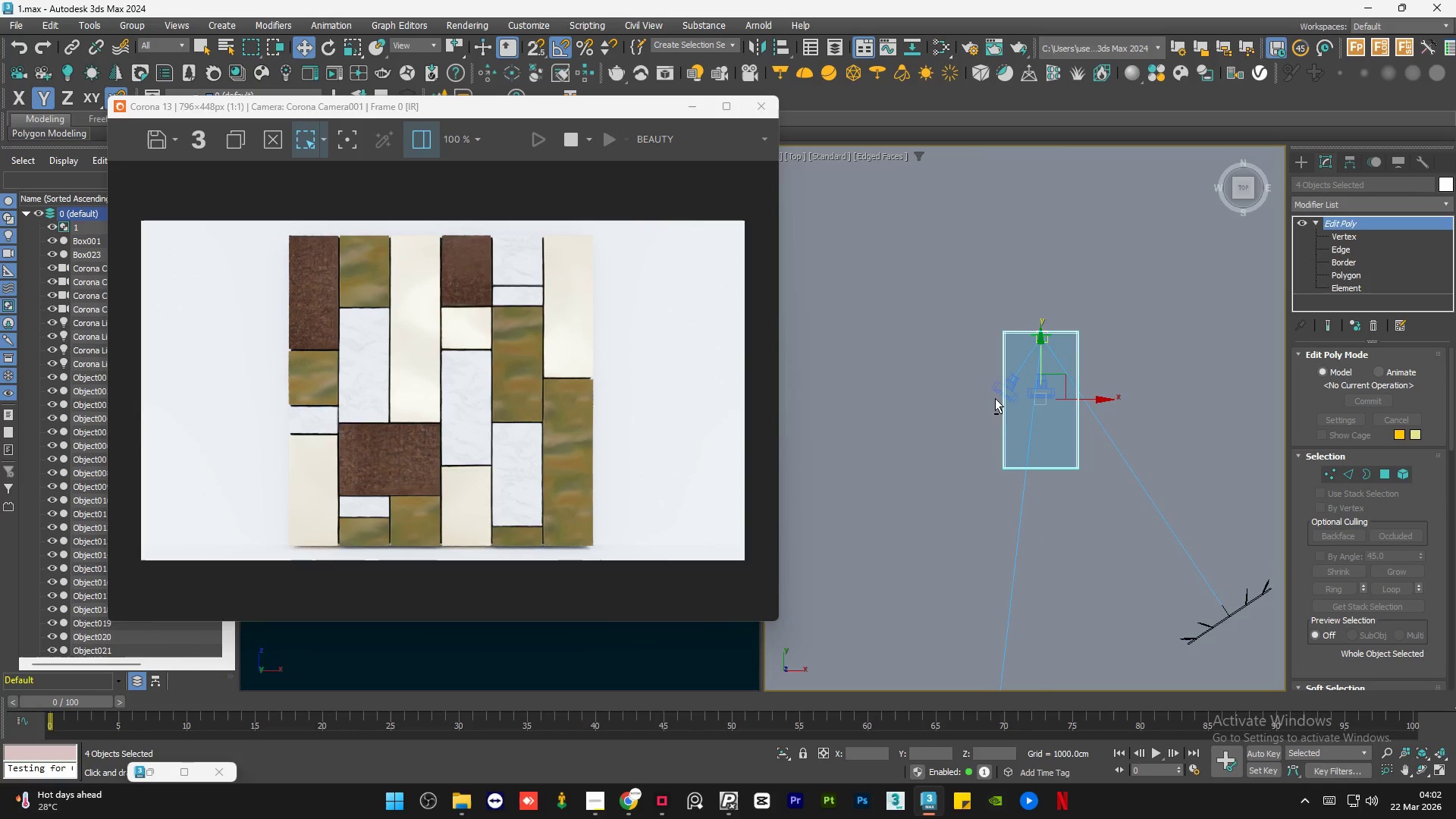 
hold_key(key=AltLeft, duration=1.38)
 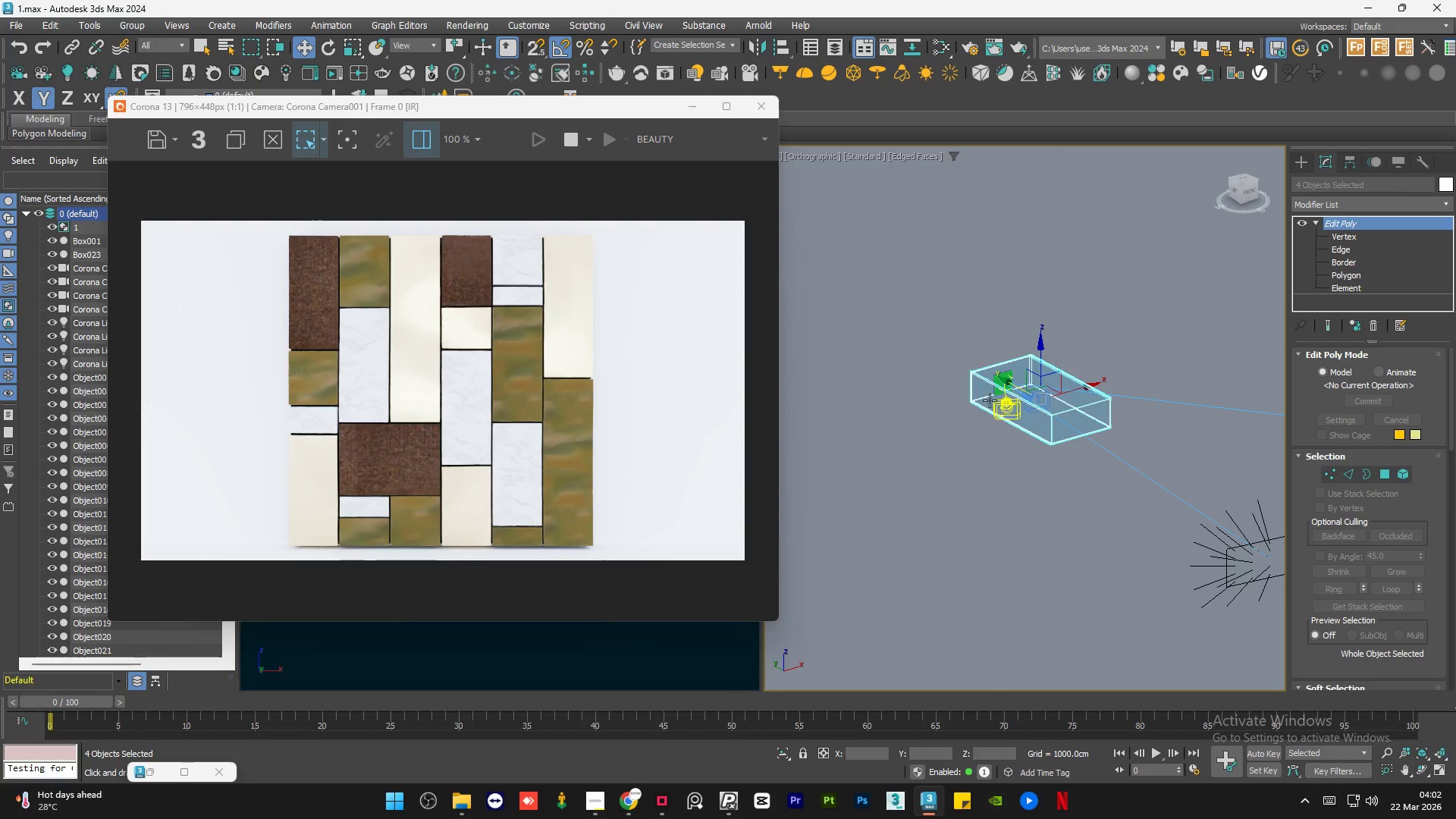 
scroll: coordinate [984, 384], scroll_direction: down, amount: 2.0
 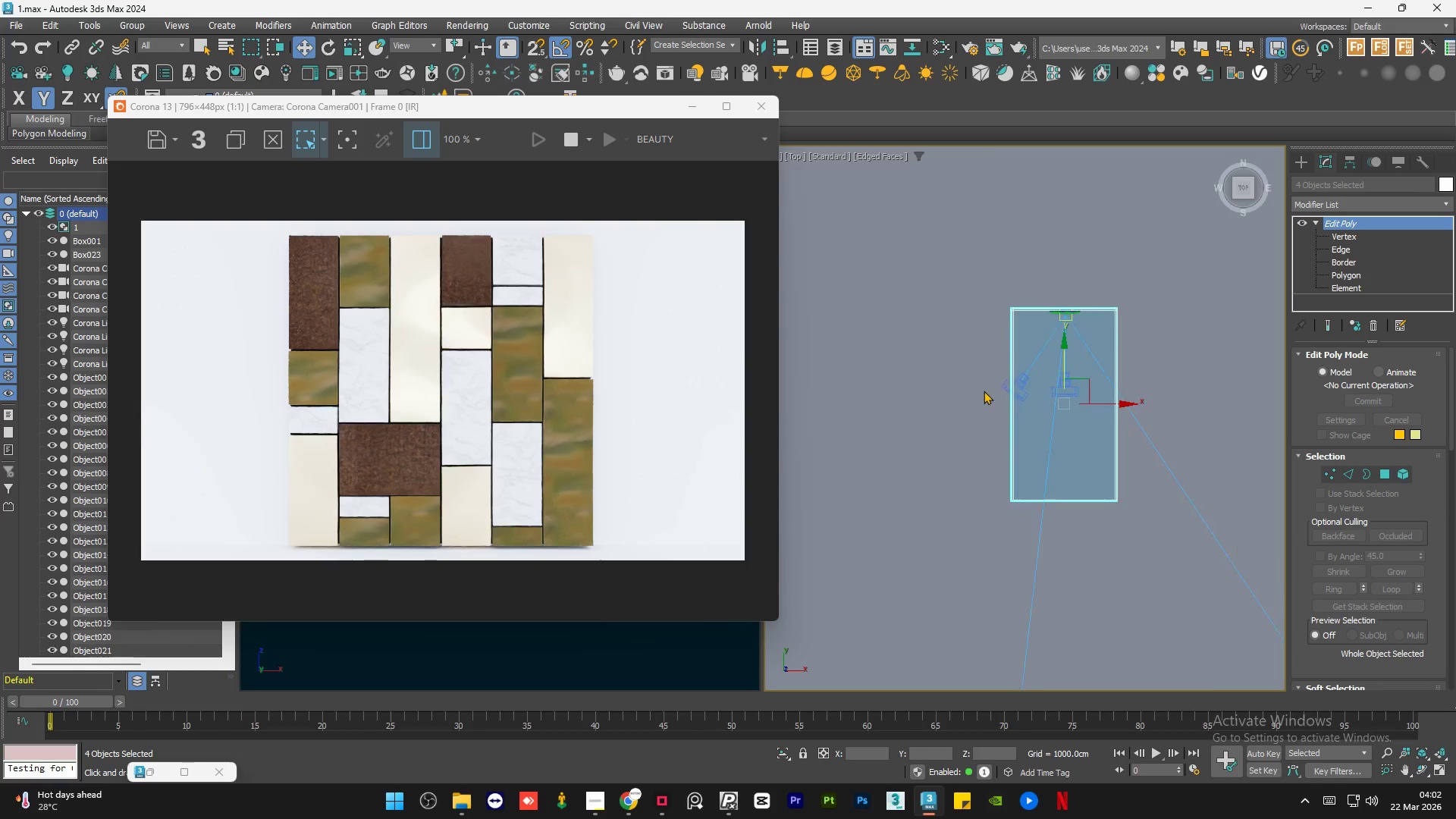 
scroll: coordinate [990, 398], scroll_direction: up, amount: 7.0
 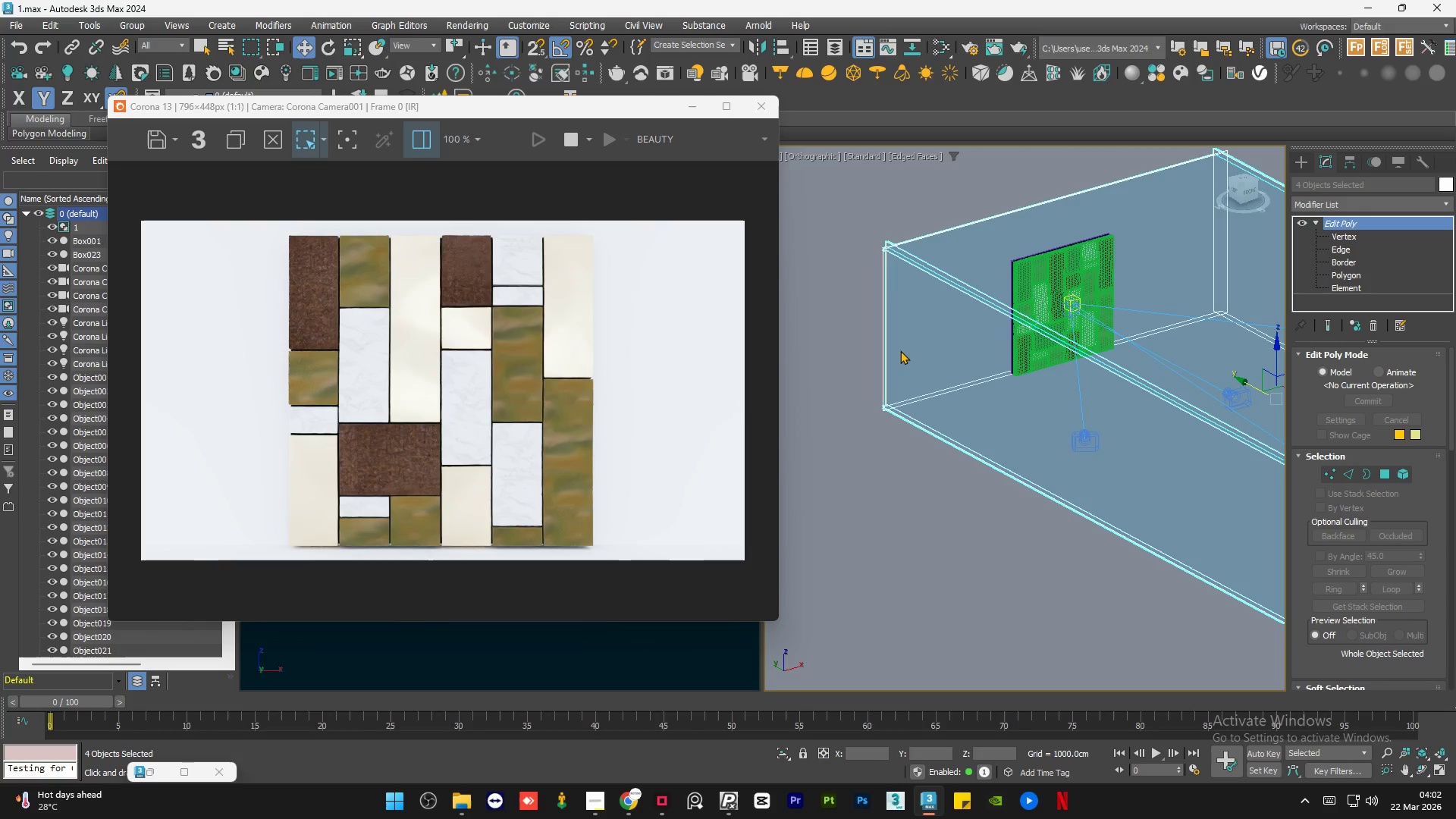 
scroll: coordinate [899, 350], scroll_direction: down, amount: 3.0
 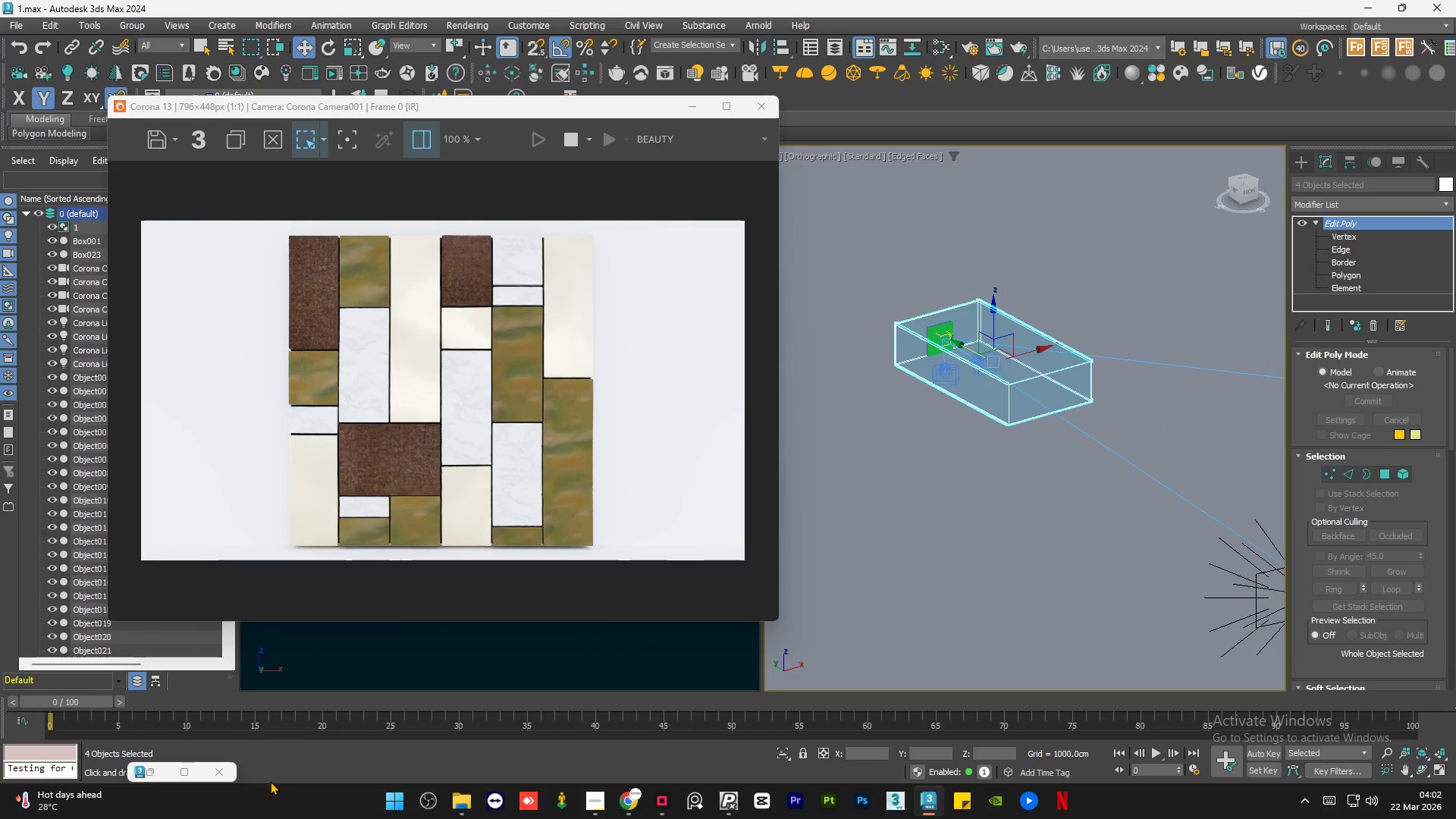 
left_click([149, 772])
 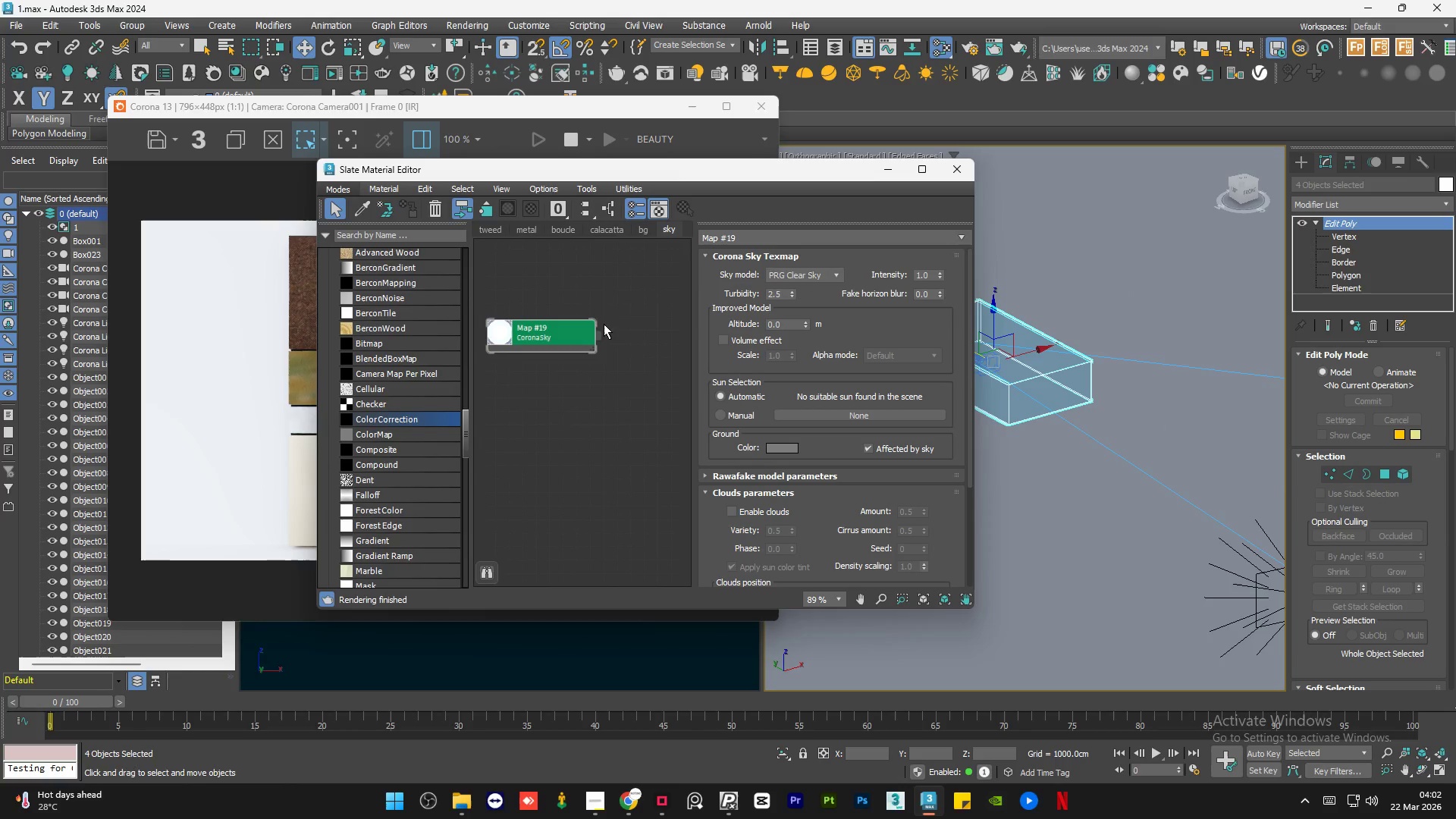 
scroll: coordinate [603, 313], scroll_direction: down, amount: 2.0
 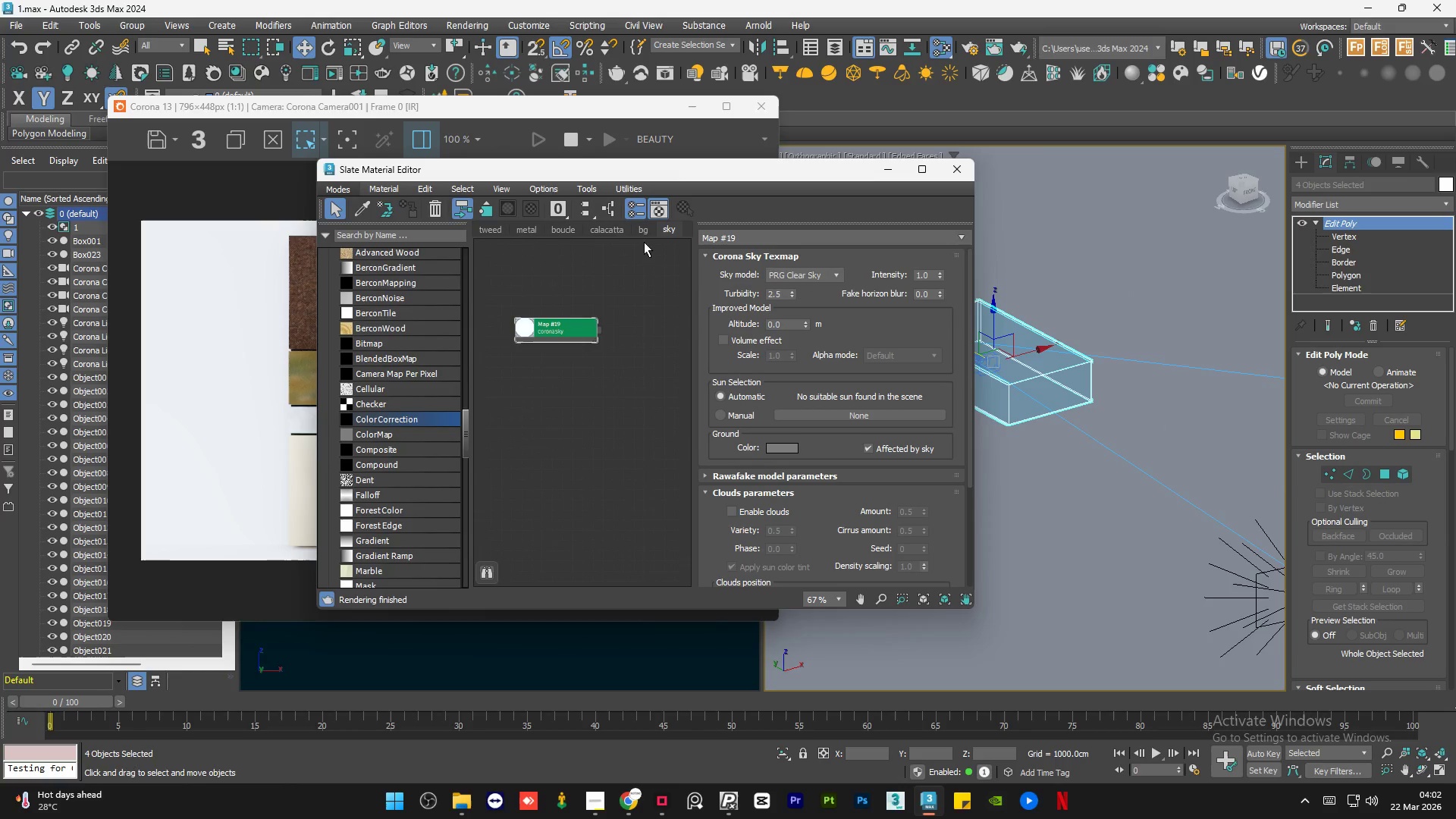 
left_click([643, 229])
 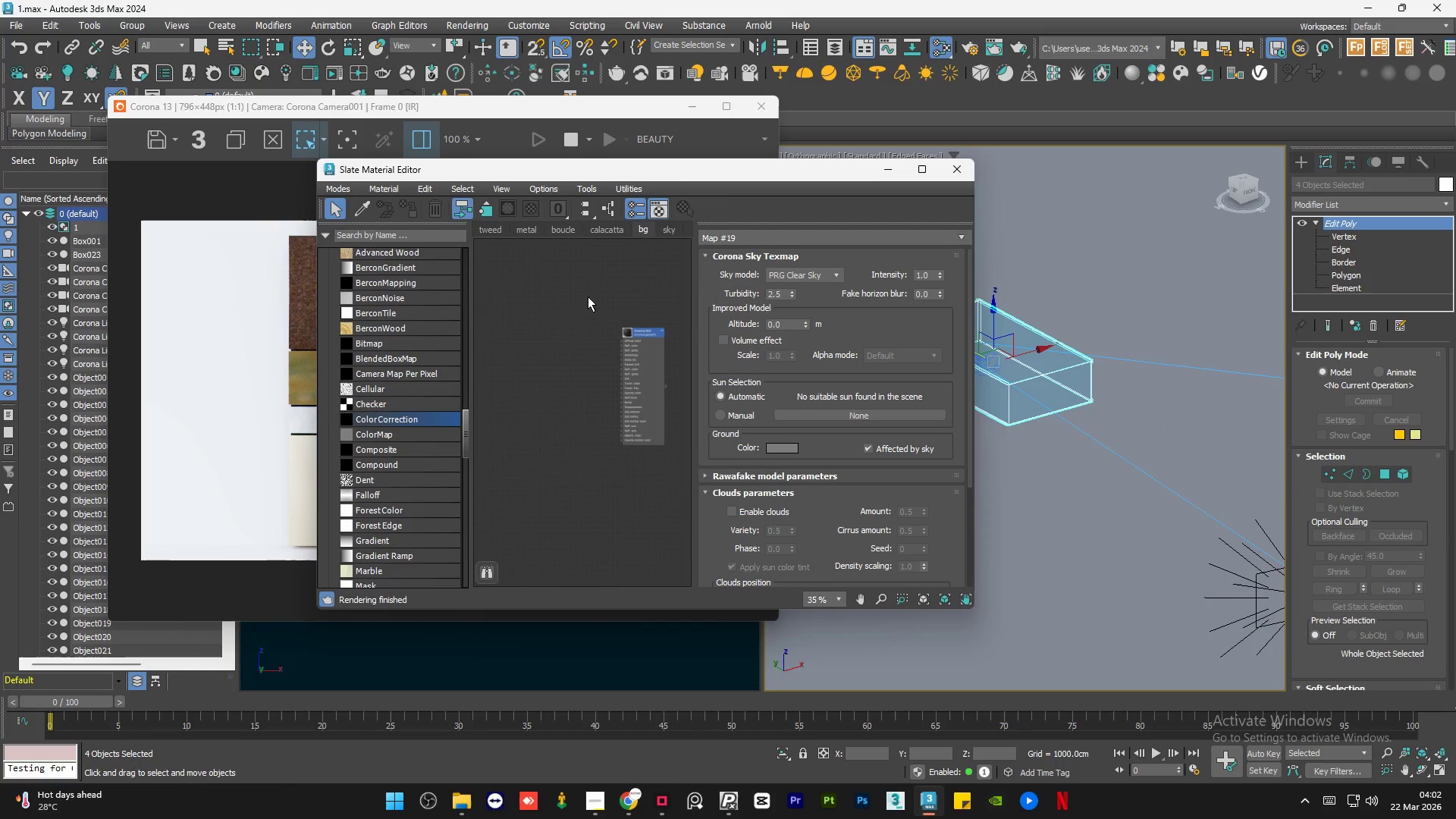 
left_click([570, 334])
 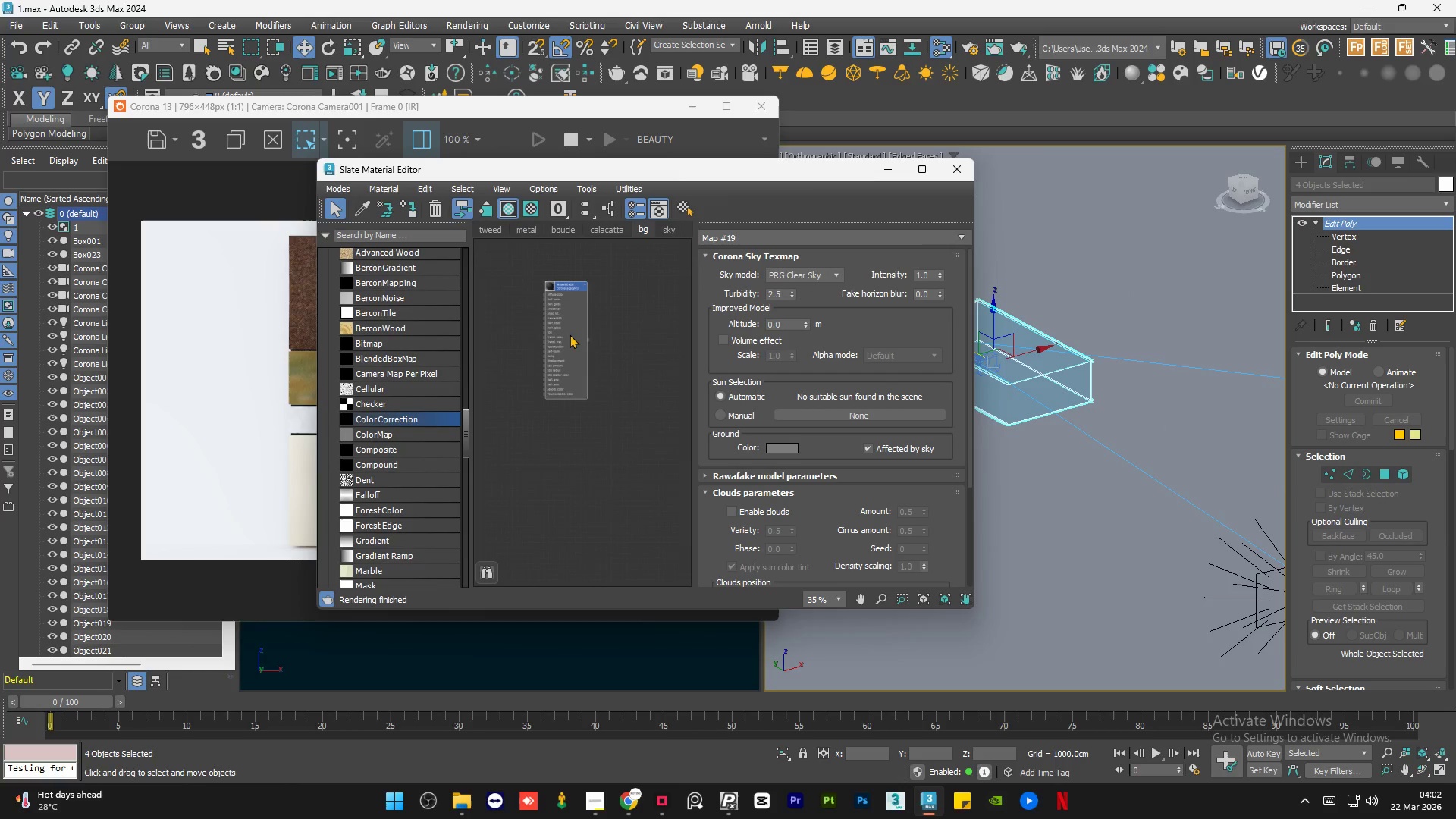 
scroll: coordinate [560, 366], scroll_direction: none, amount: 0.0
 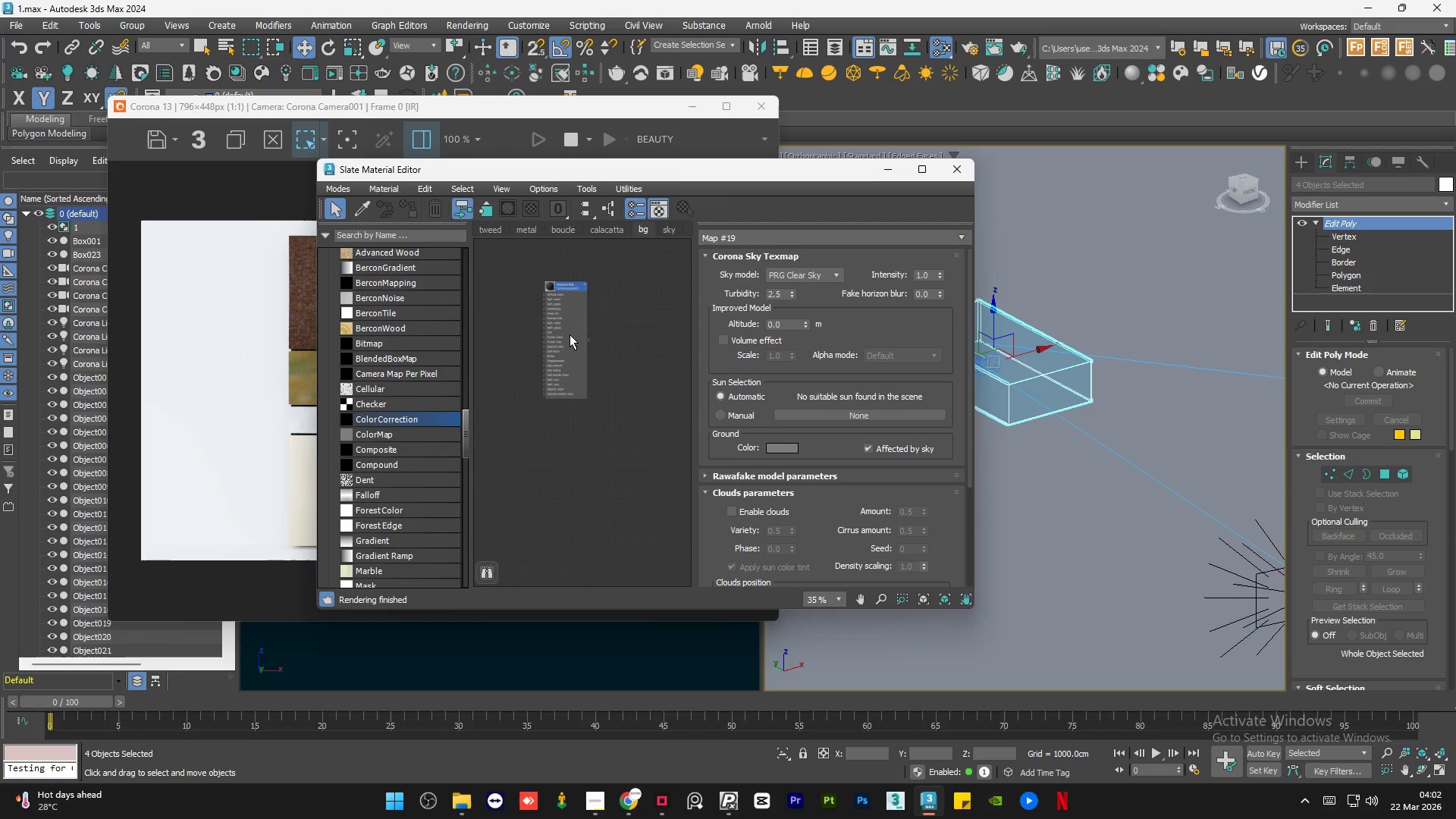 
key(A)
 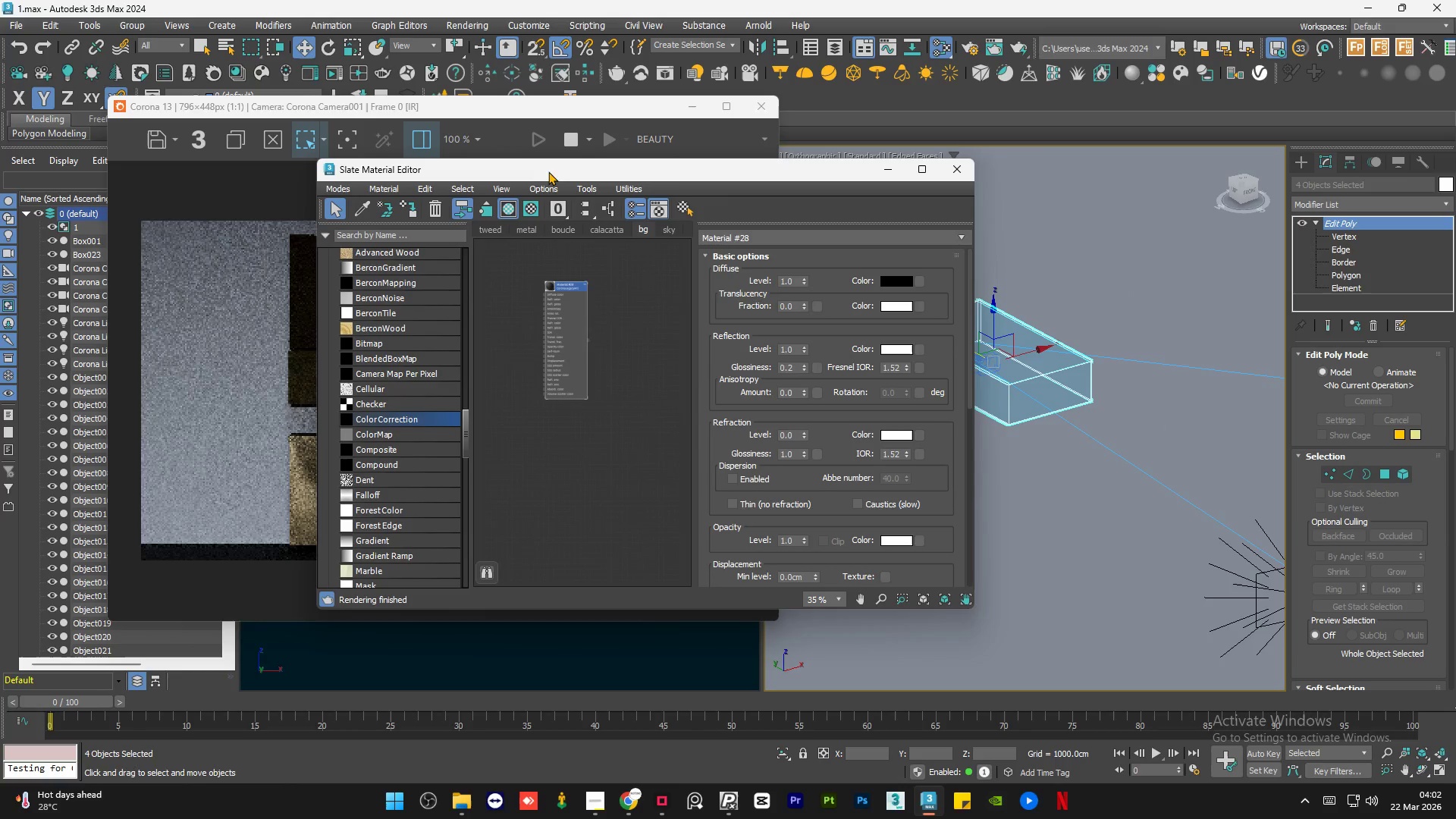 
left_click_drag(start_coordinate=[526, 172], to_coordinate=[413, 204])
 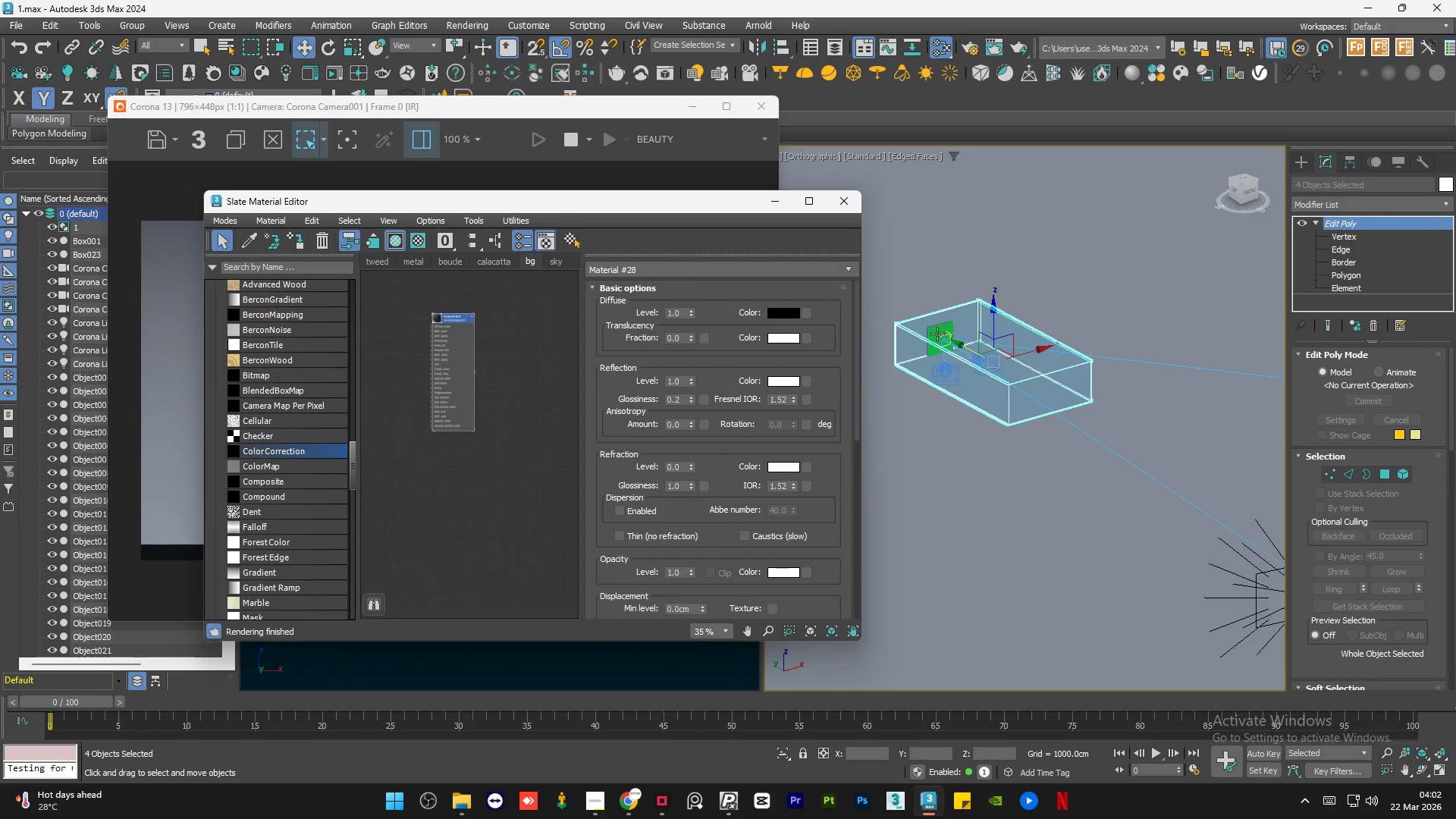 
hold_key(key=ControlLeft, duration=1.25)
 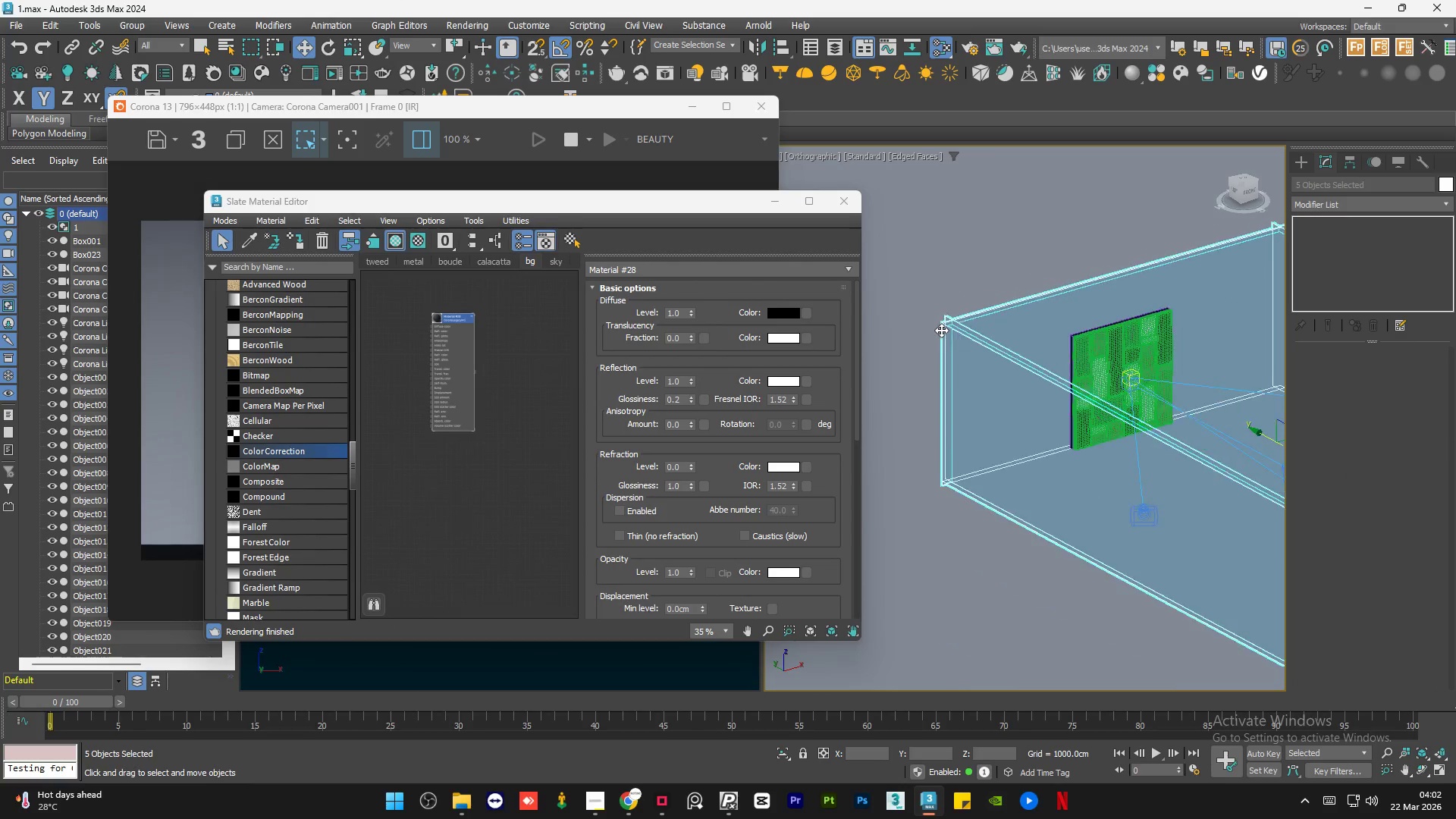 
scroll: coordinate [1027, 349], scroll_direction: up, amount: 11.0
 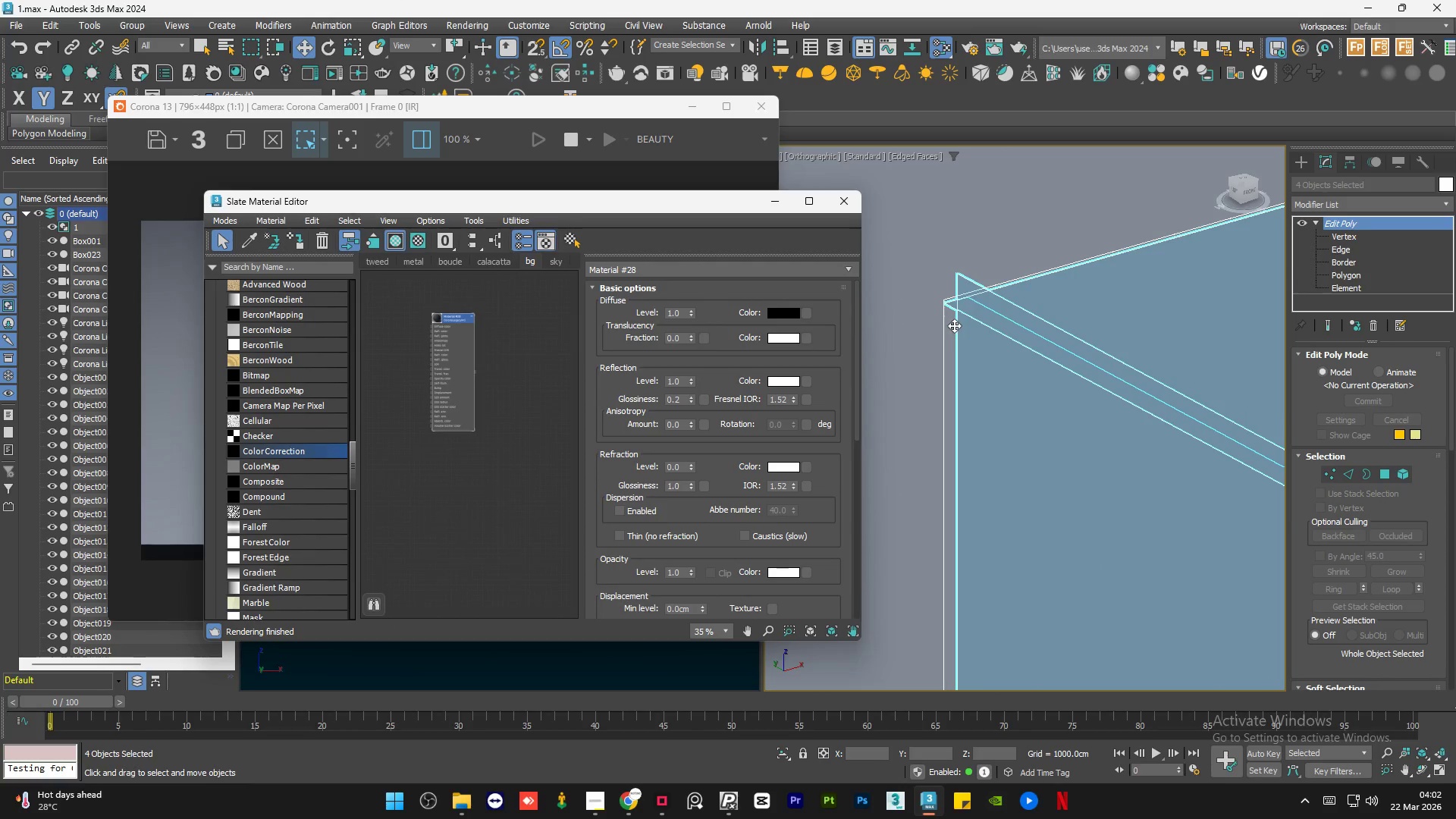 
left_click([941, 330])
 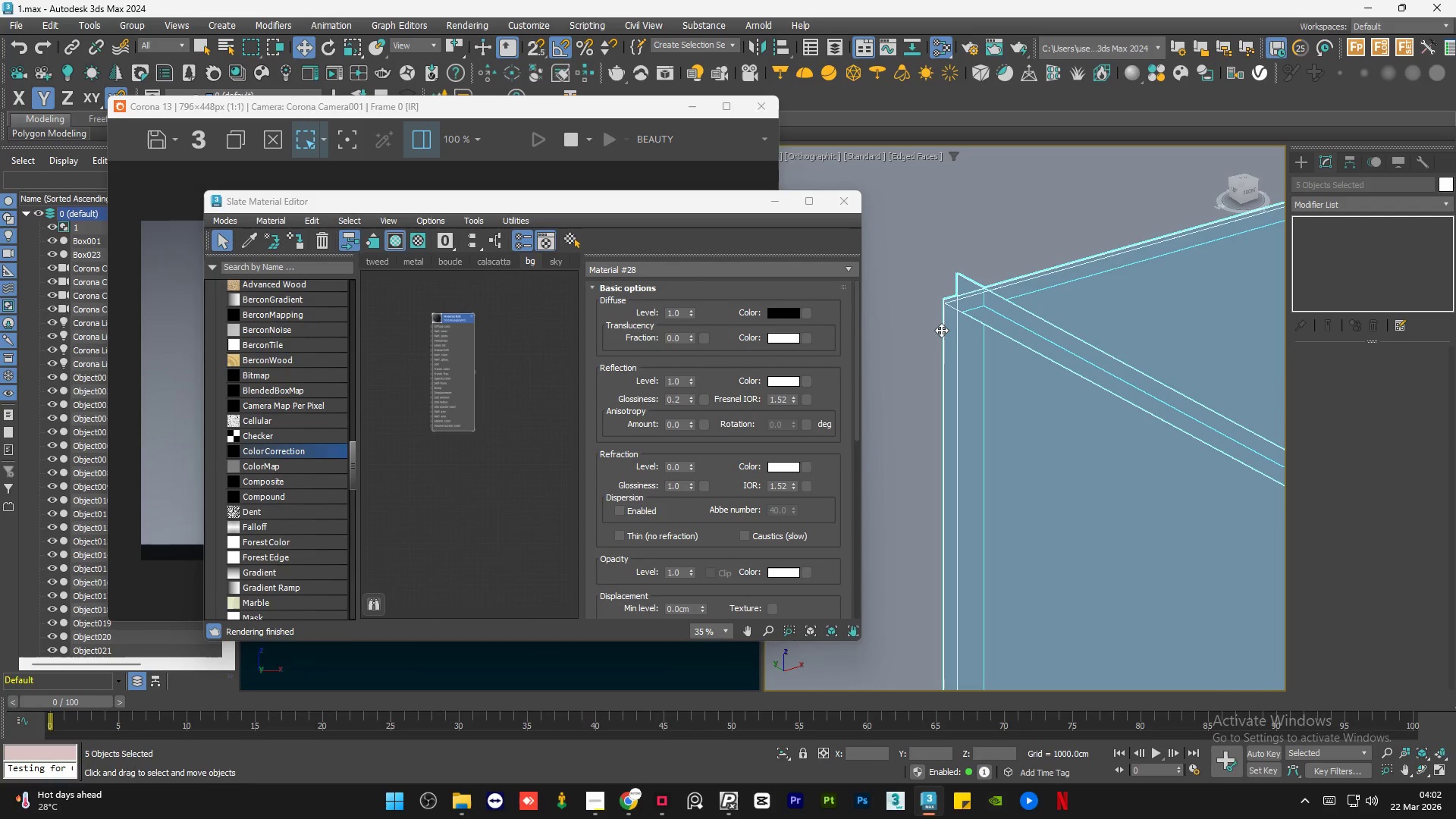 
scroll: coordinate [941, 330], scroll_direction: down, amount: 6.0
 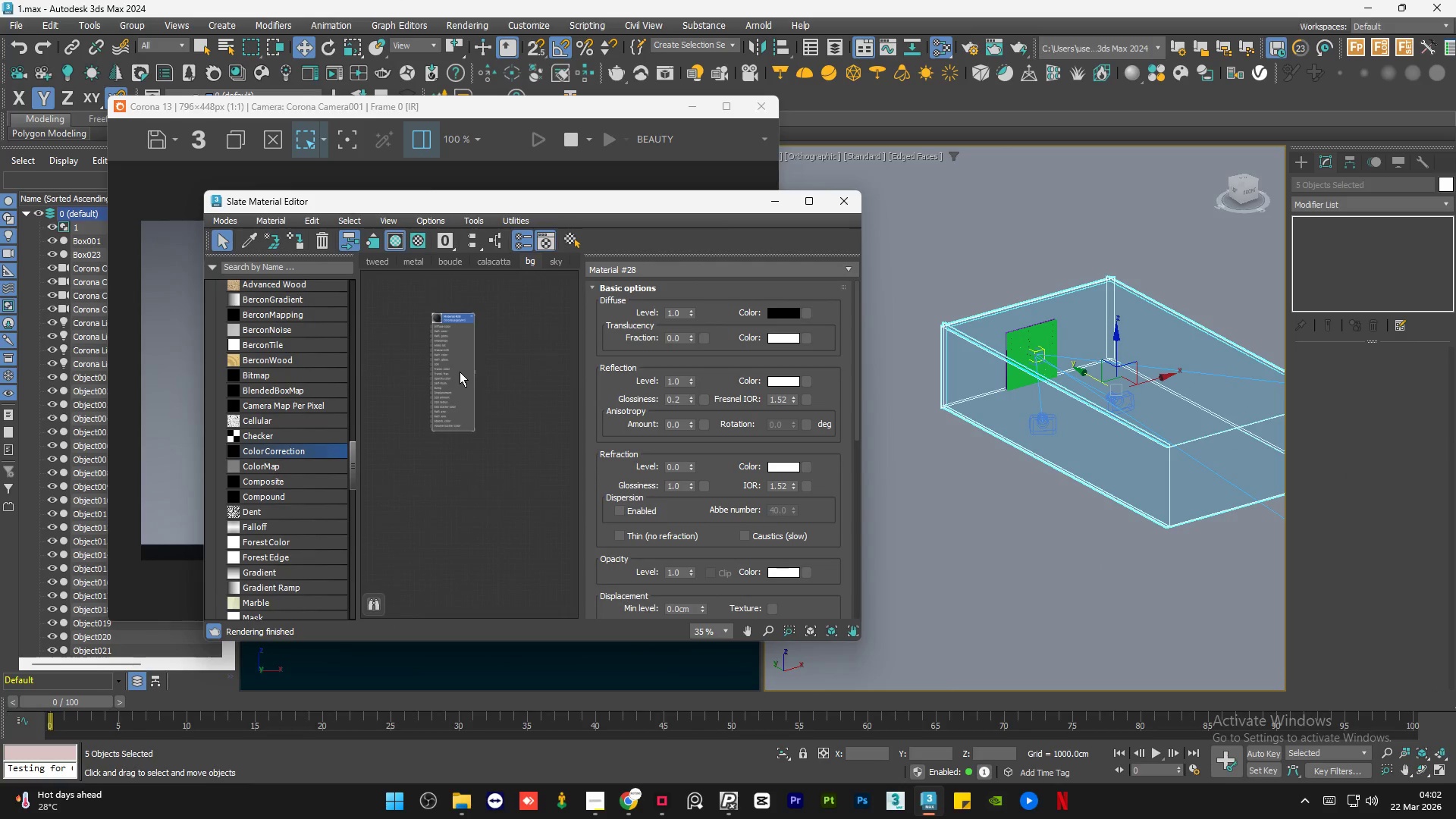 
key(A)
 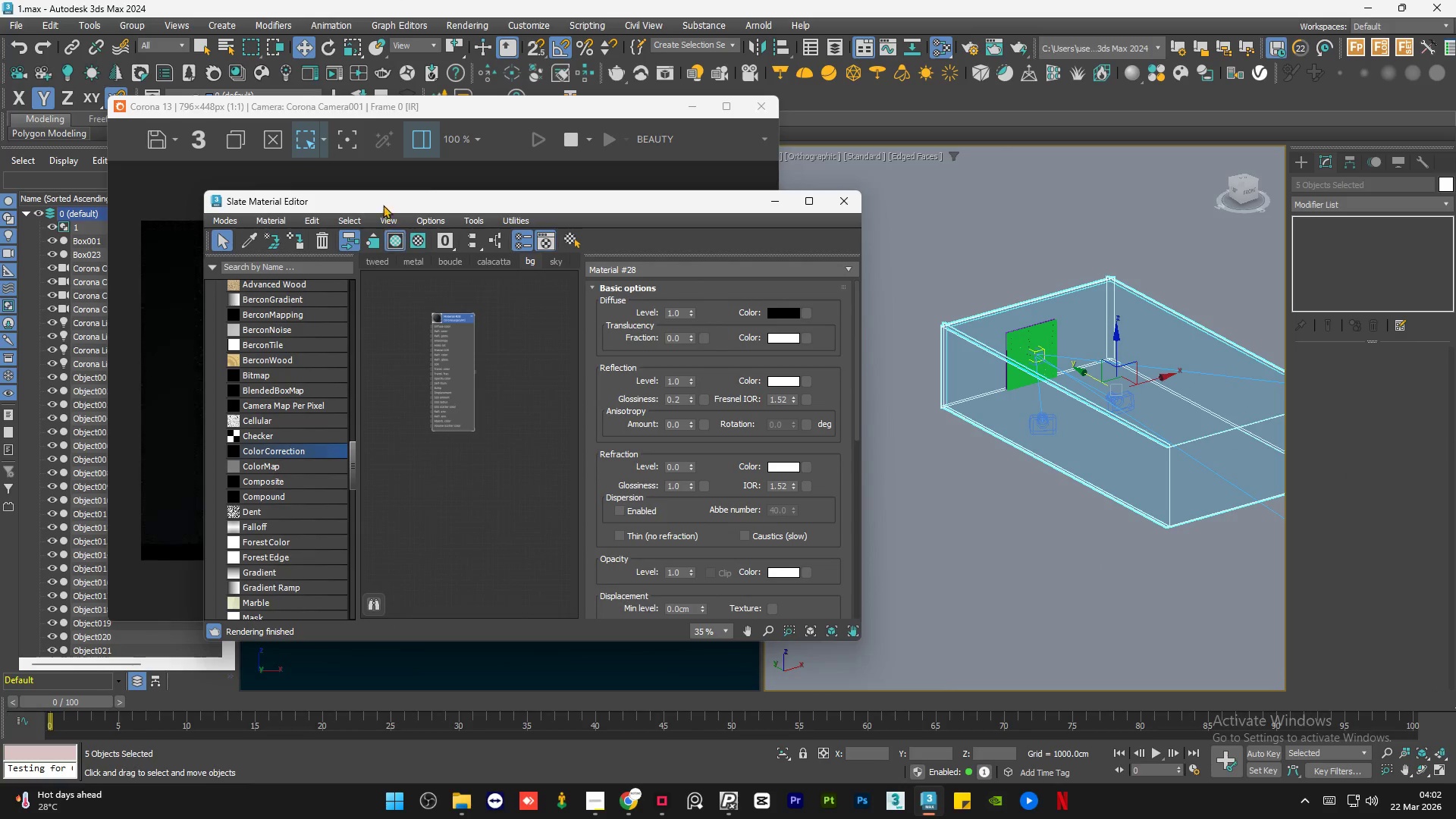 
left_click_drag(start_coordinate=[386, 201], to_coordinate=[884, 180])
 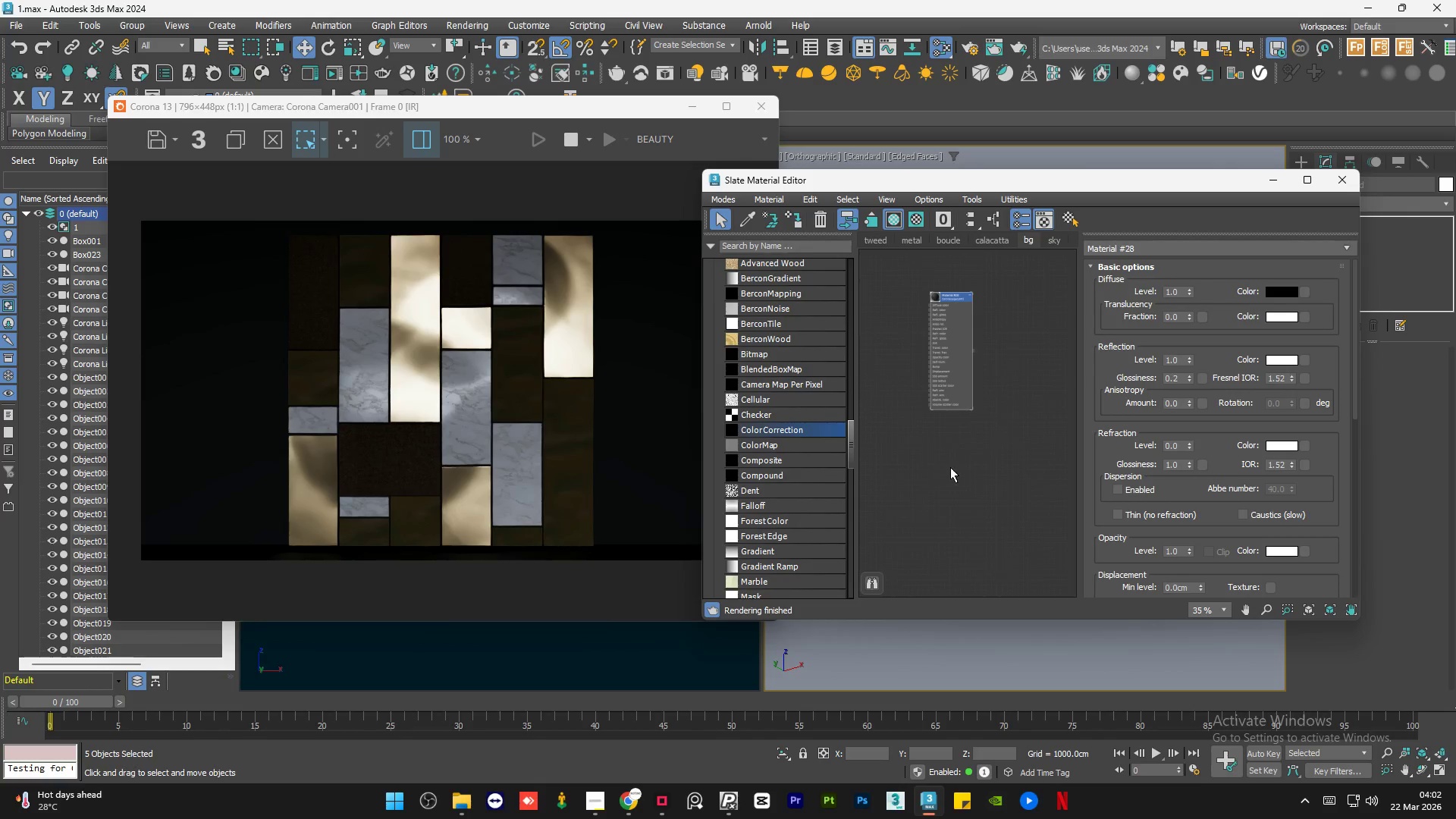 
right_click([948, 475])
 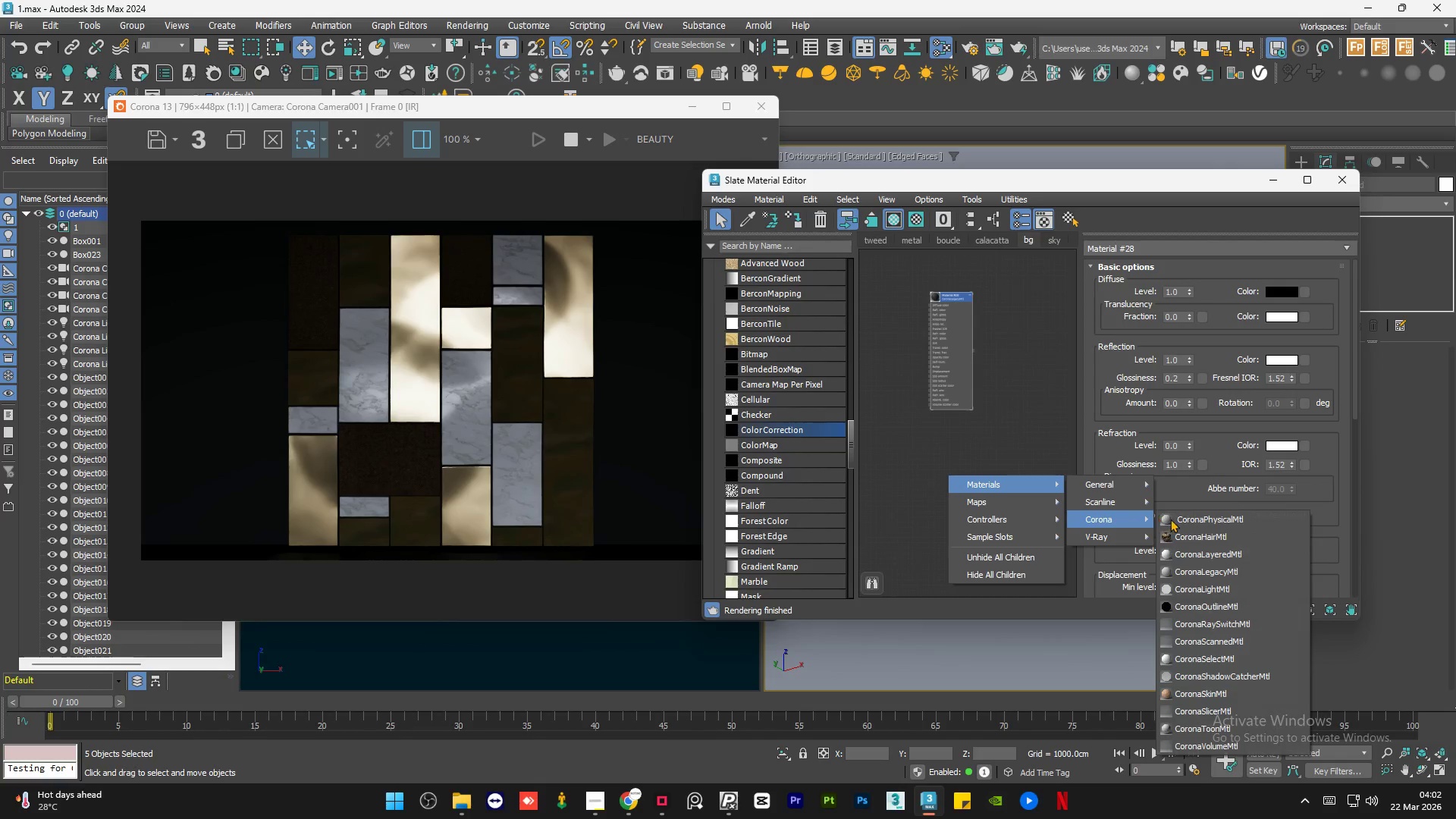 
left_click([1221, 574])
 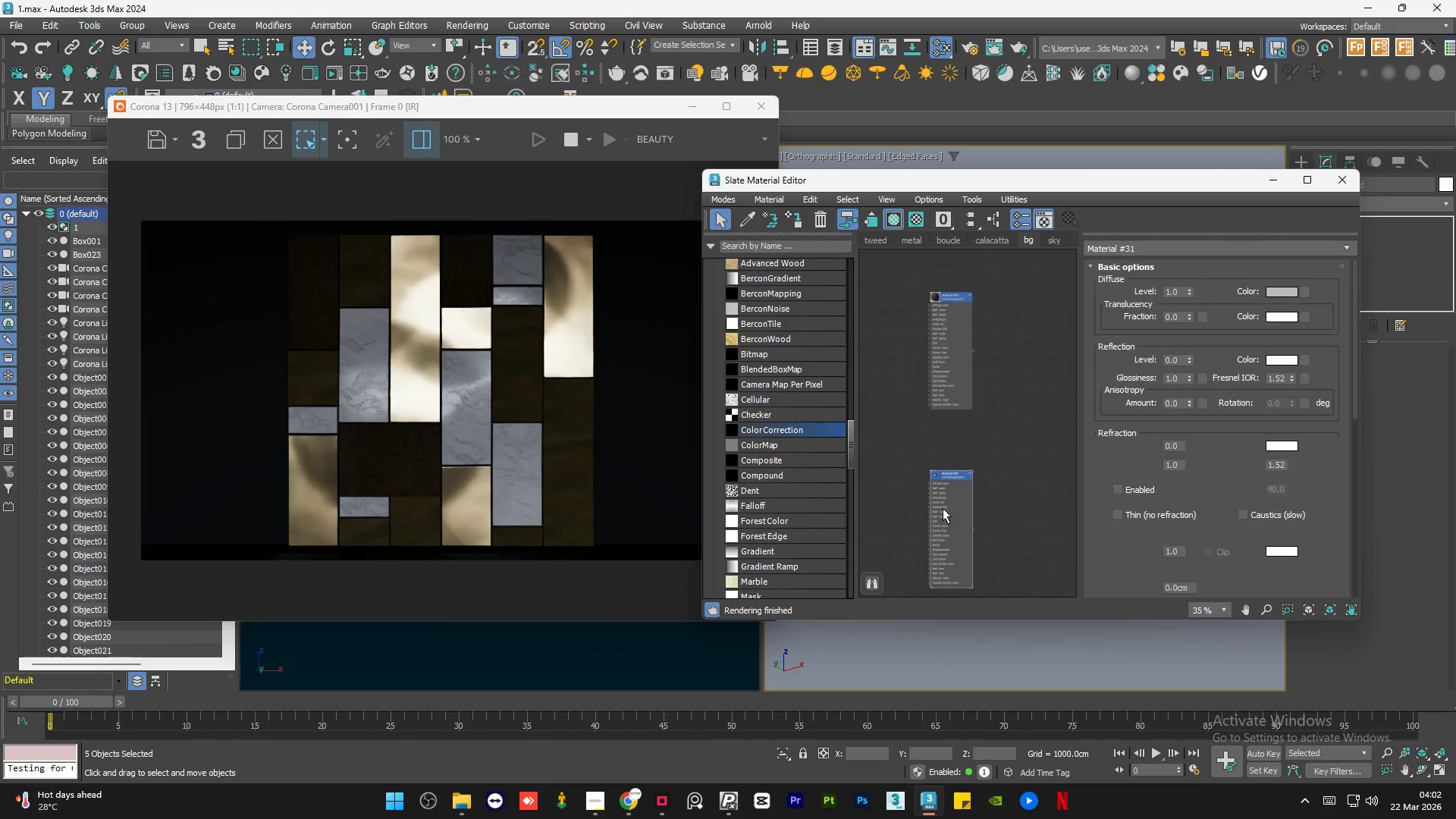 
left_click_drag(start_coordinate=[952, 498], to_coordinate=[954, 454])
 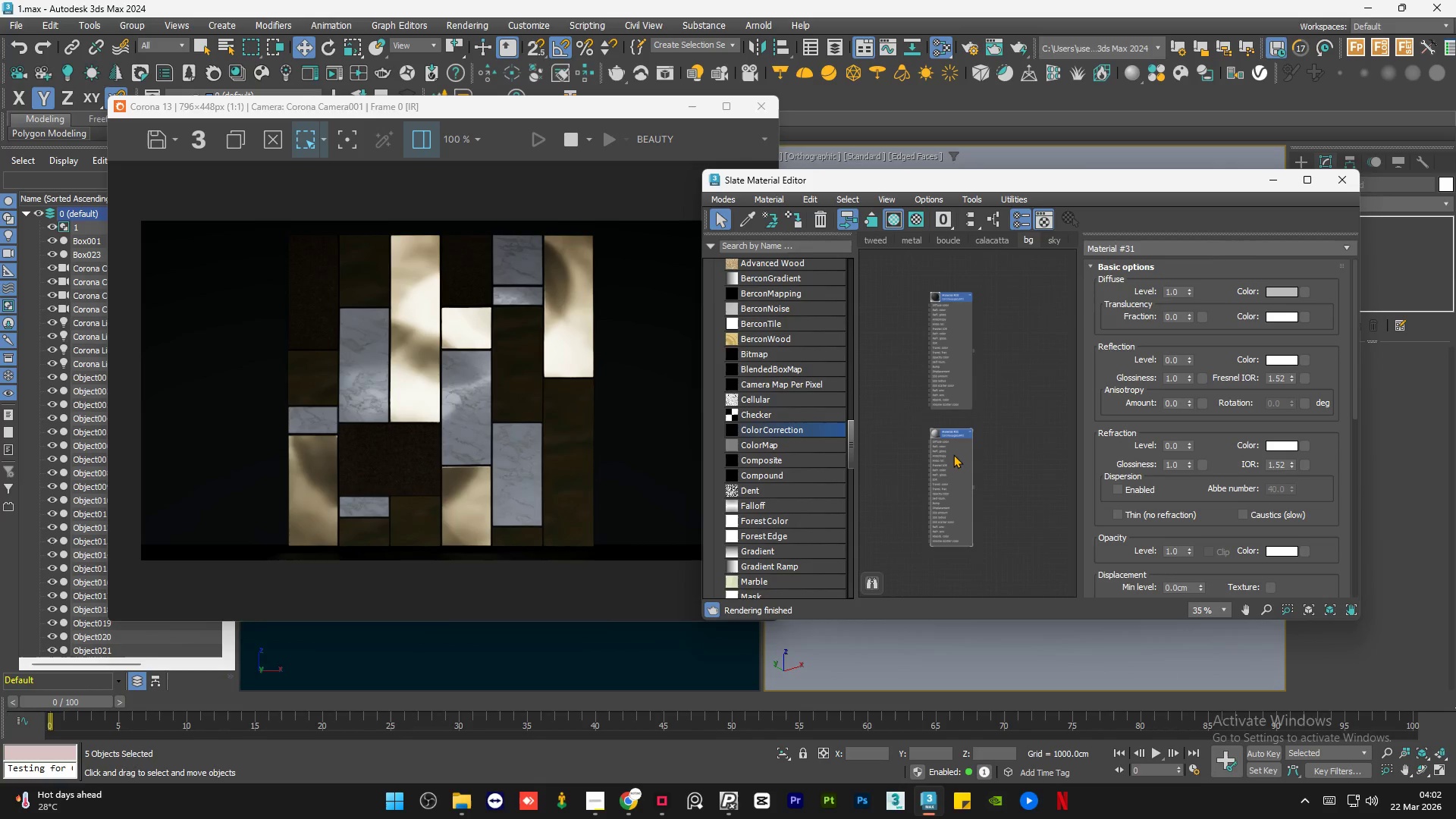 
double_click([953, 454])
 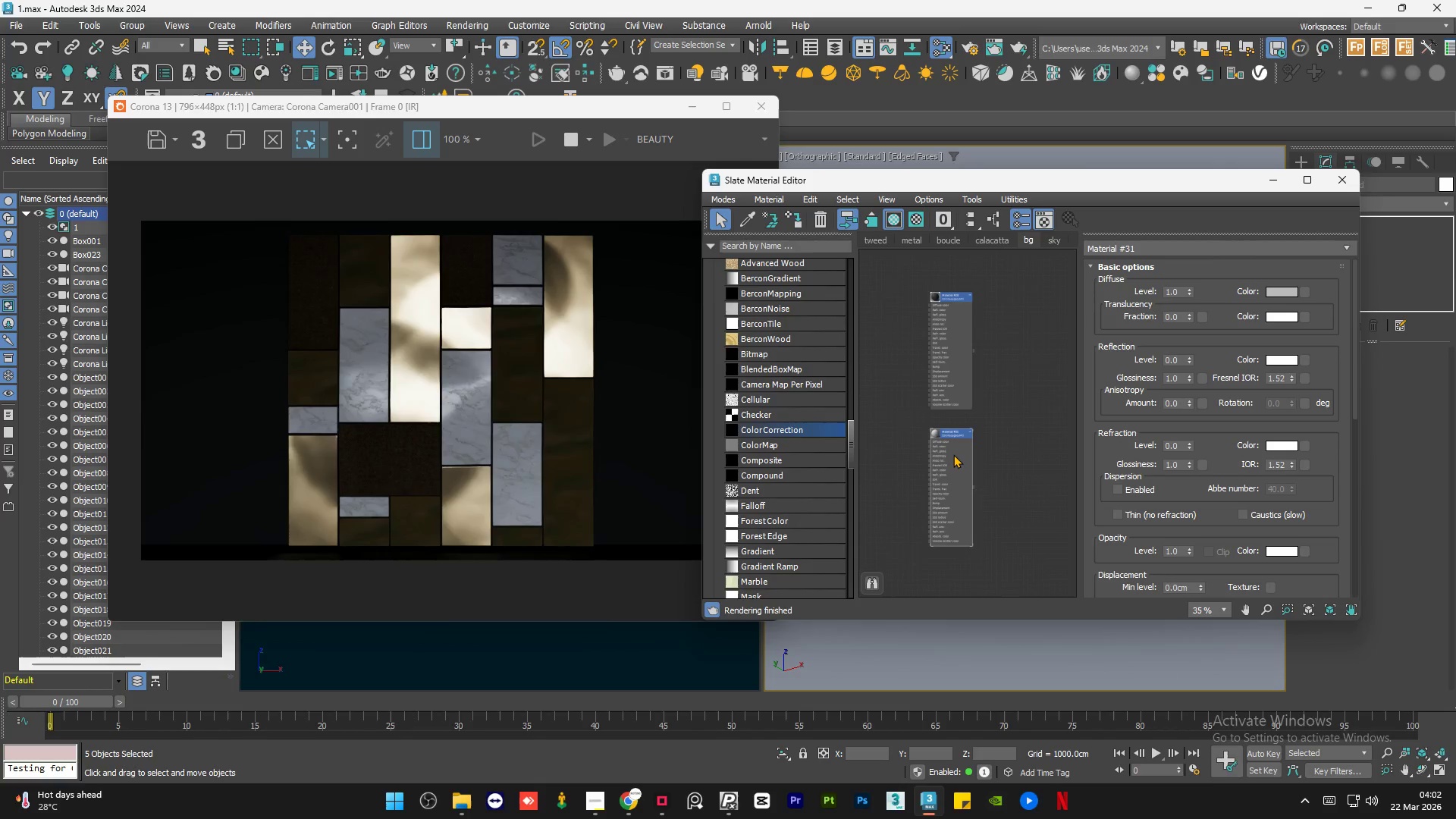 
key(A)
 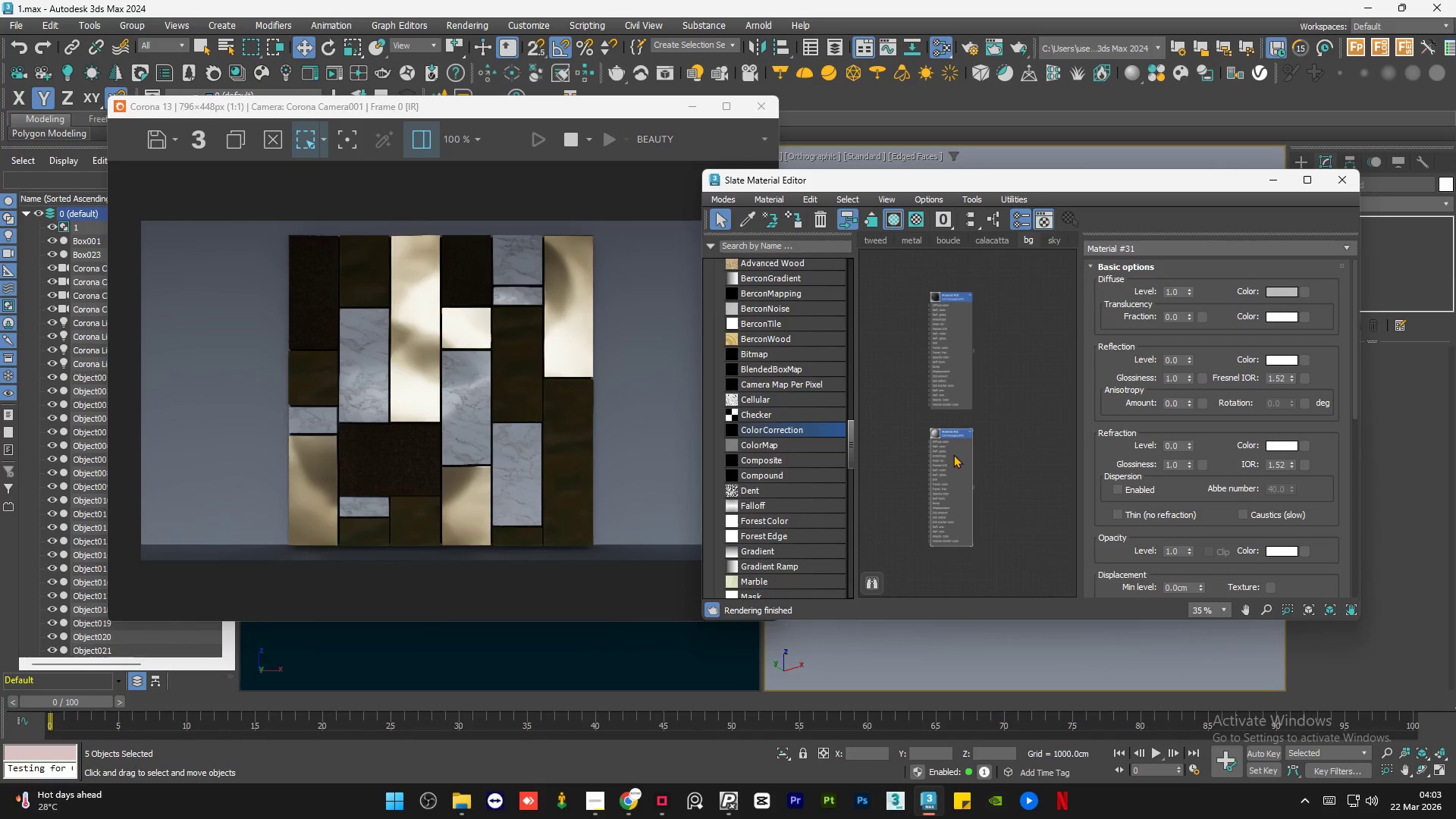 
double_click([953, 454])
 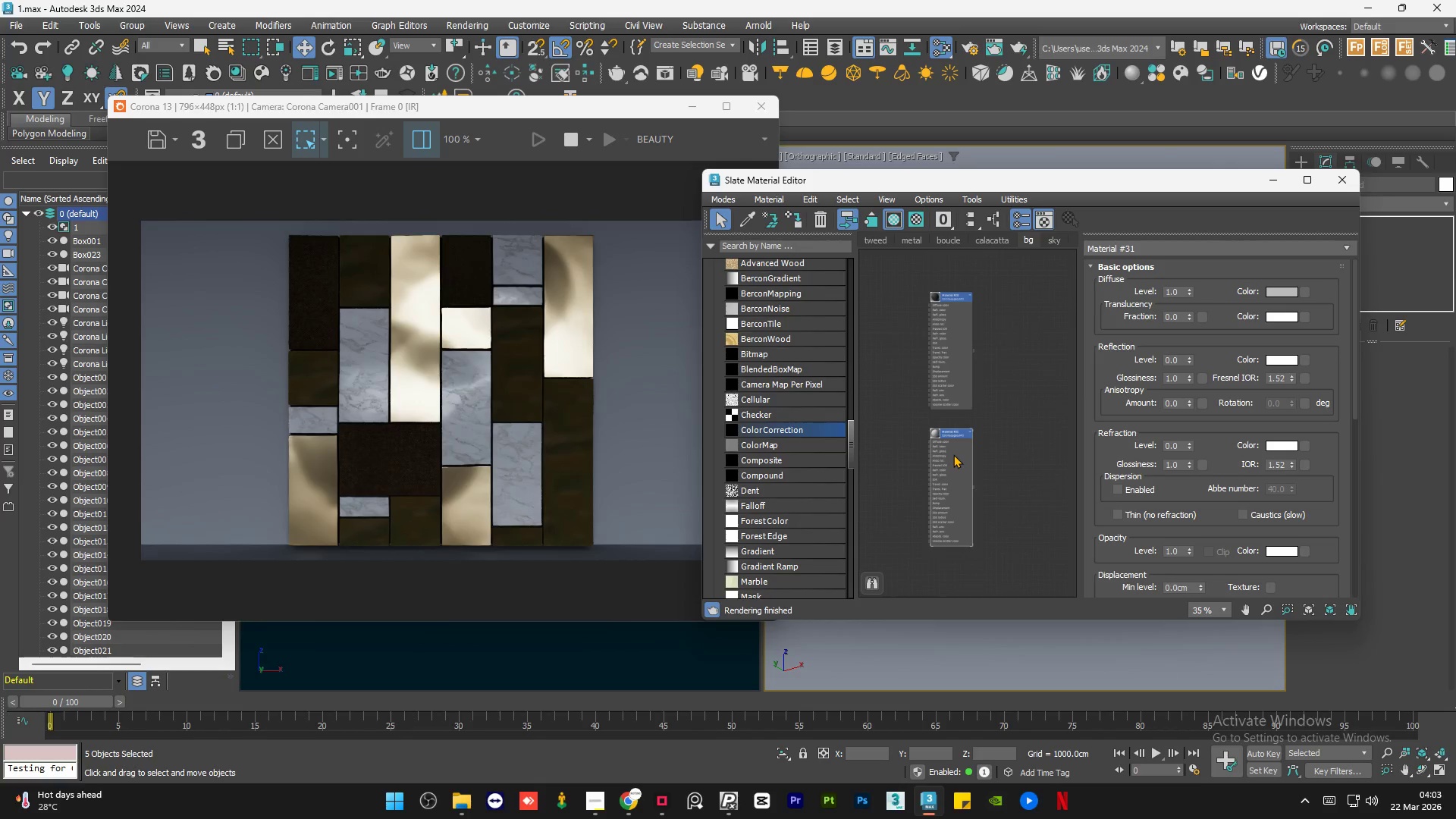 
triple_click([953, 454])
 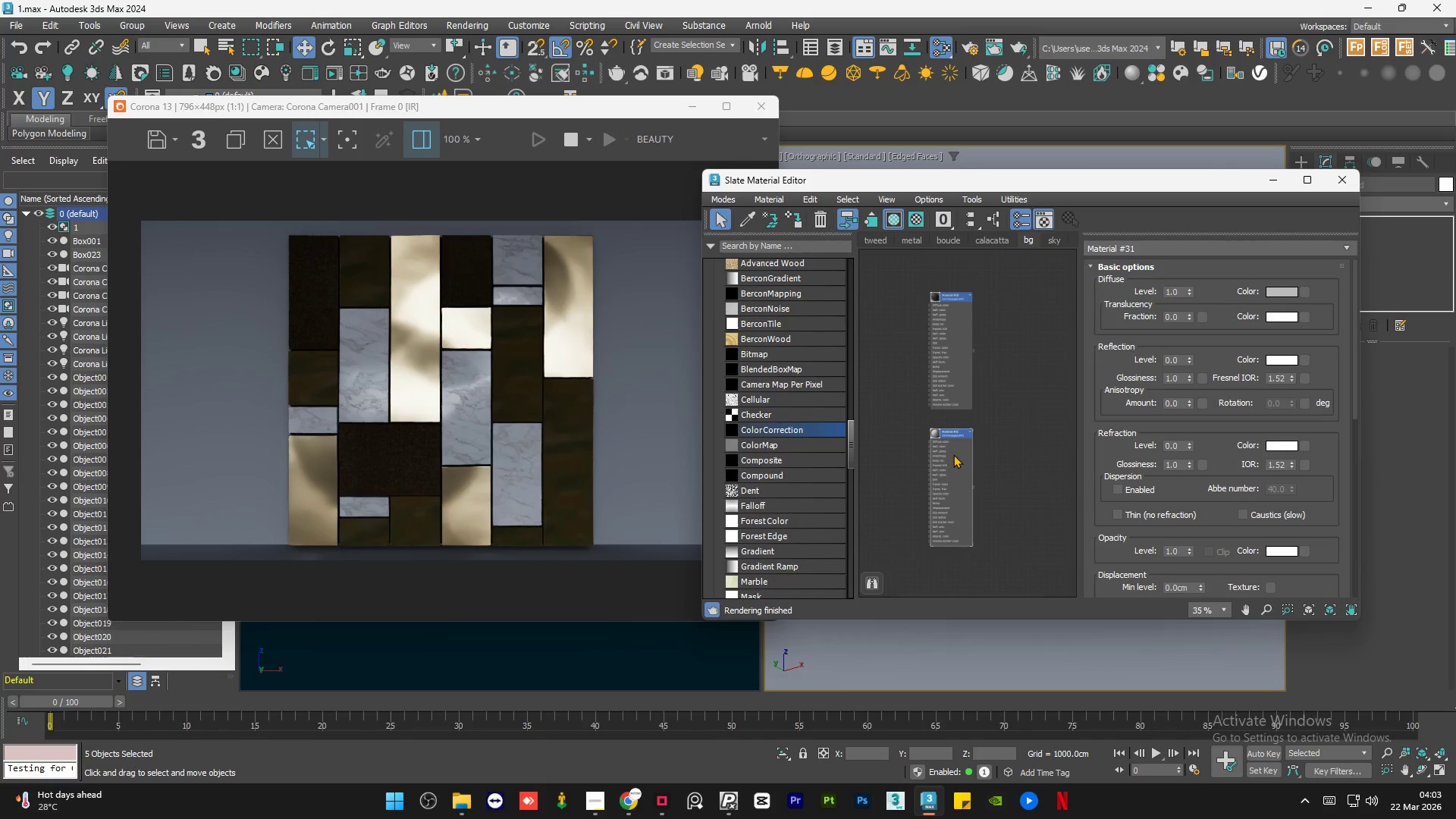 
left_click([953, 454])
 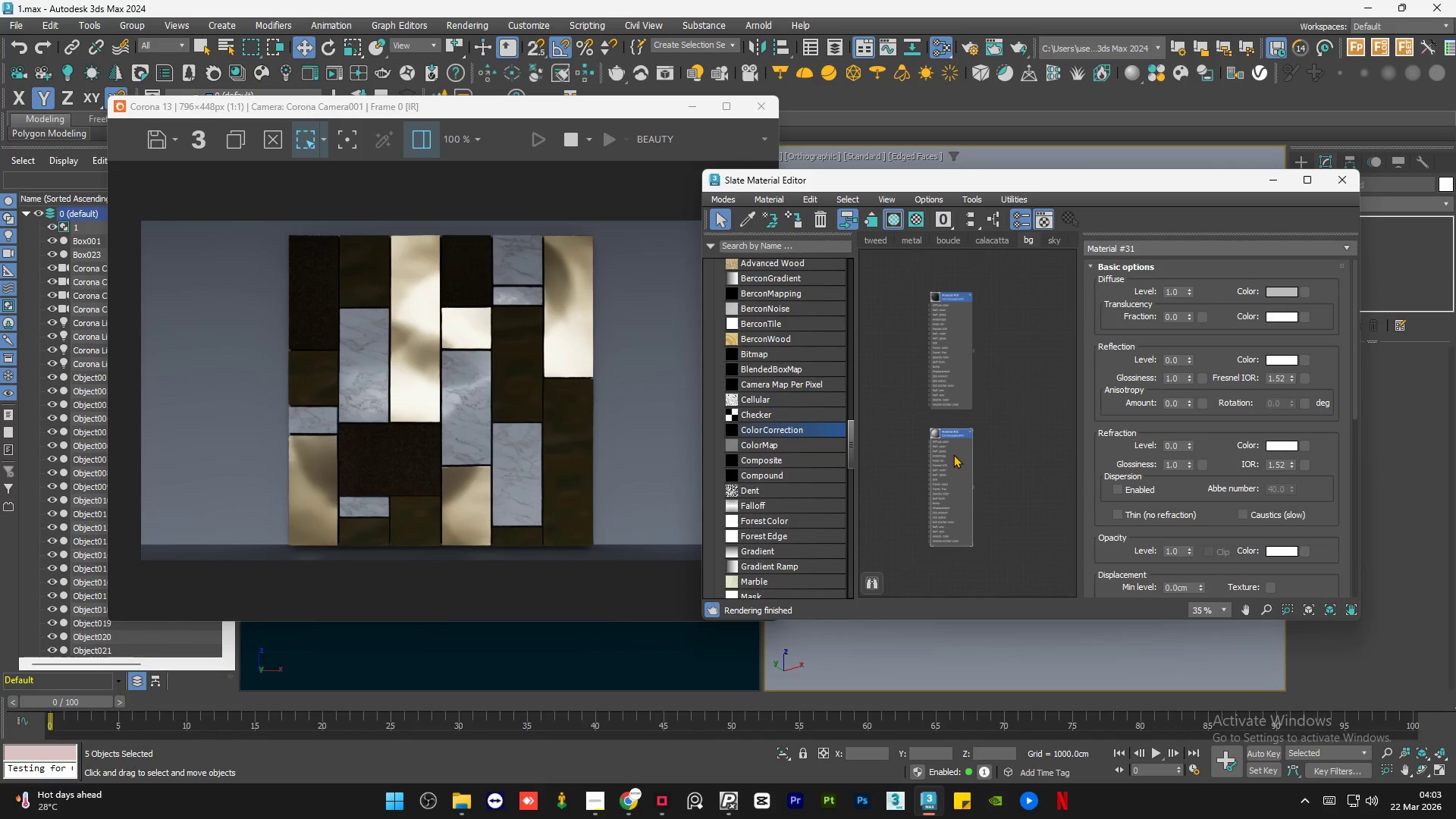 
key(A)
 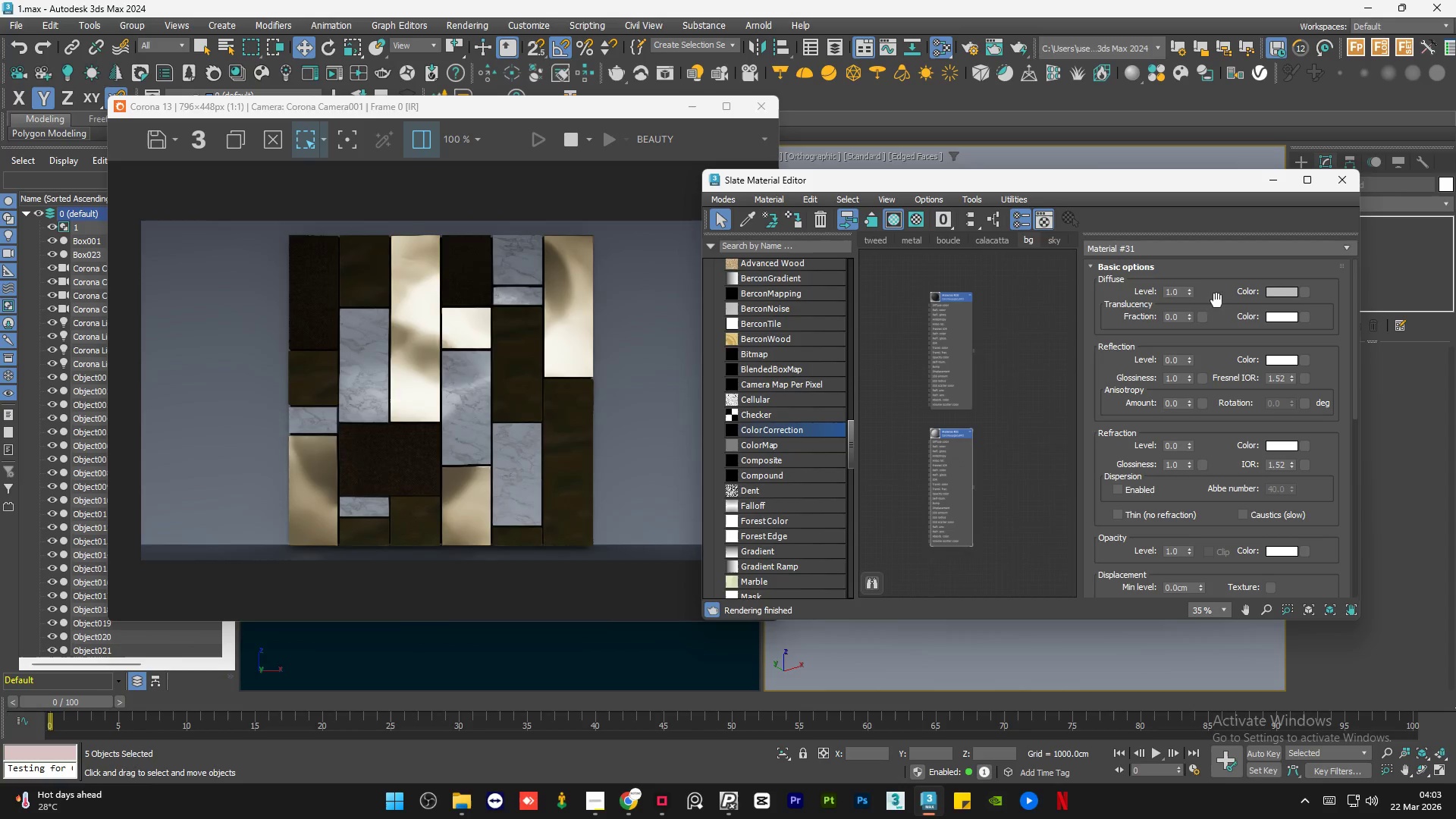 
left_click([1274, 293])
 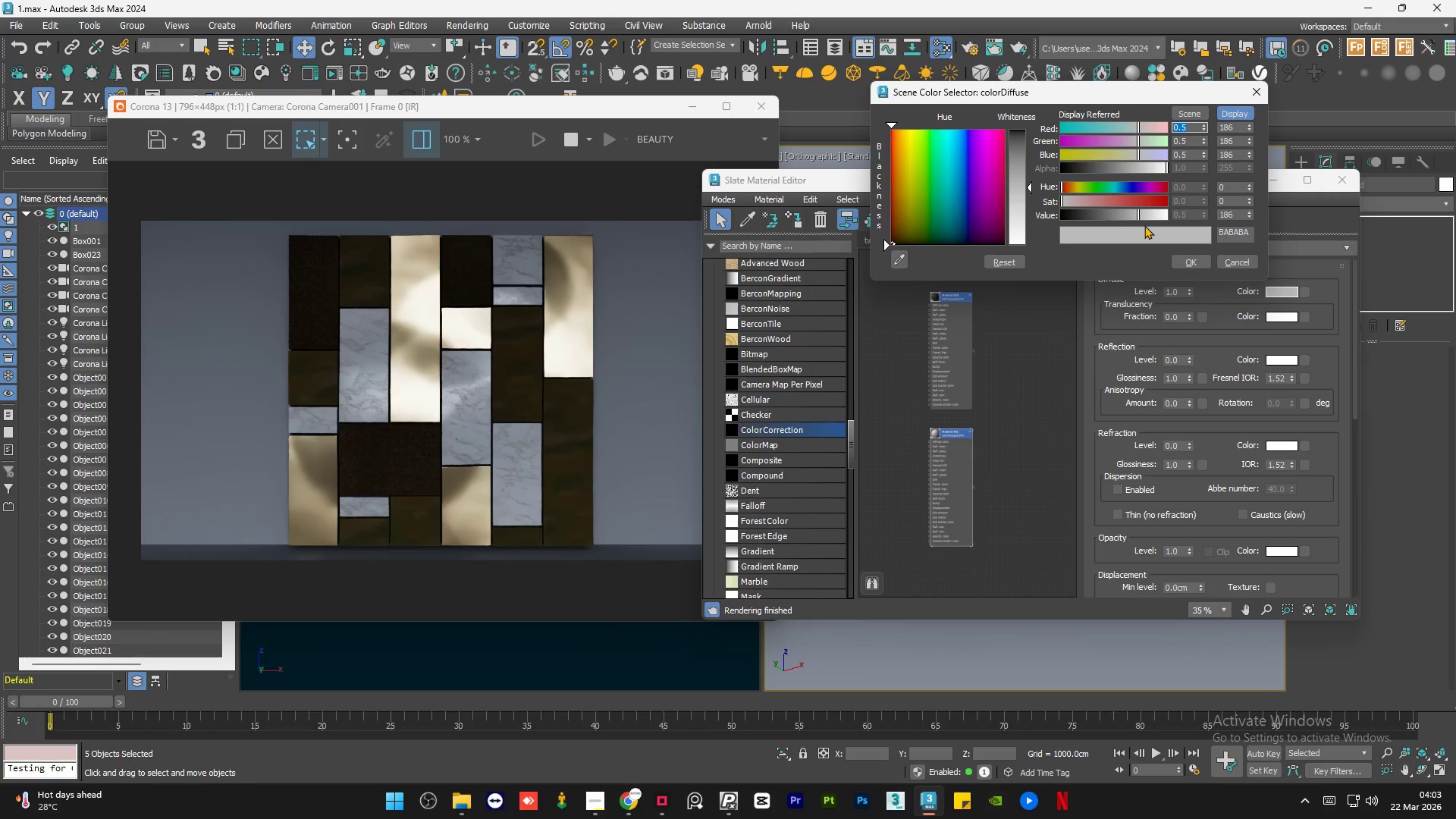 
left_click([1144, 216])
 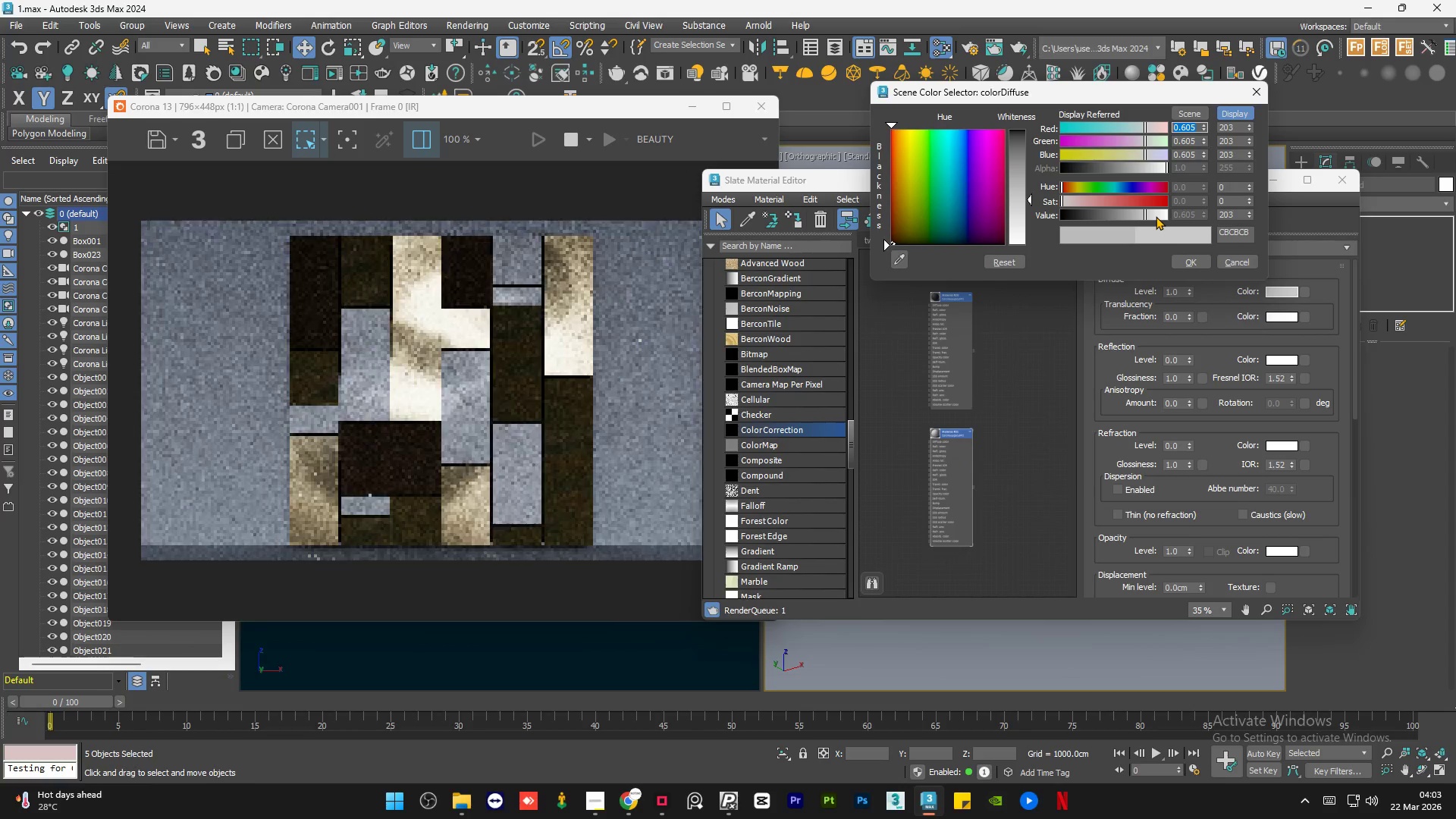 
left_click([1159, 216])
 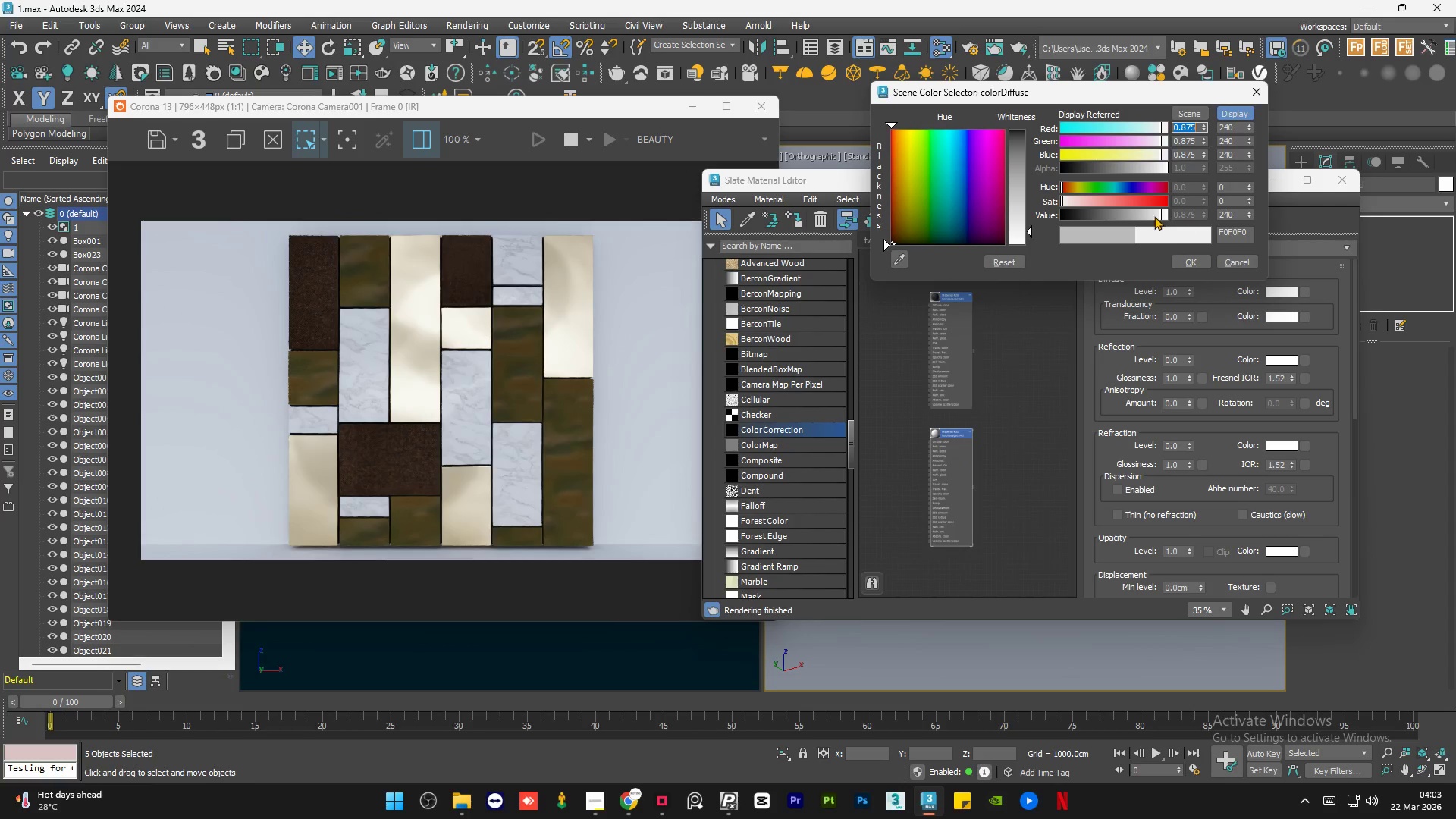 
wait(5.72)
 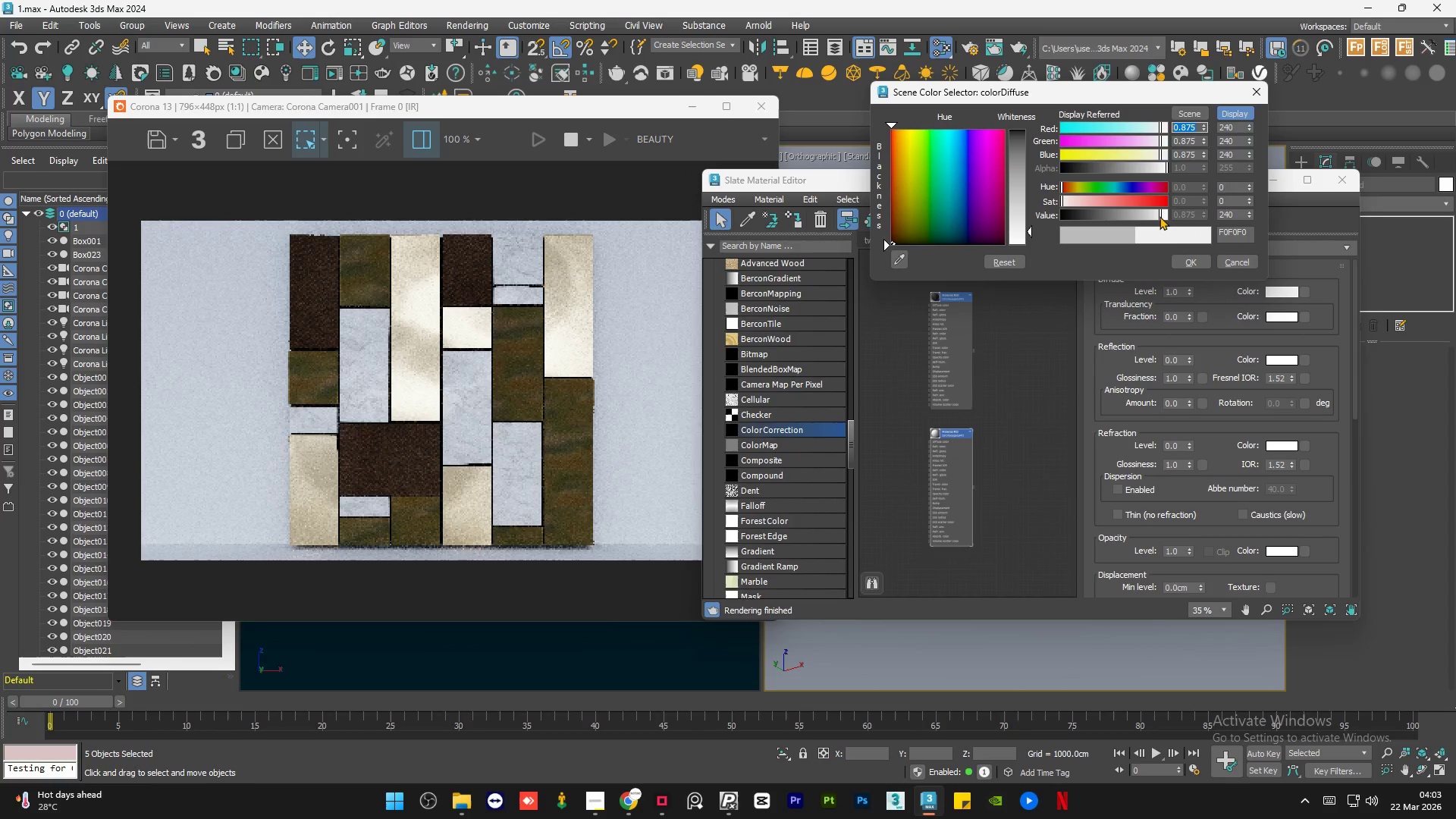 
left_click([1155, 216])
 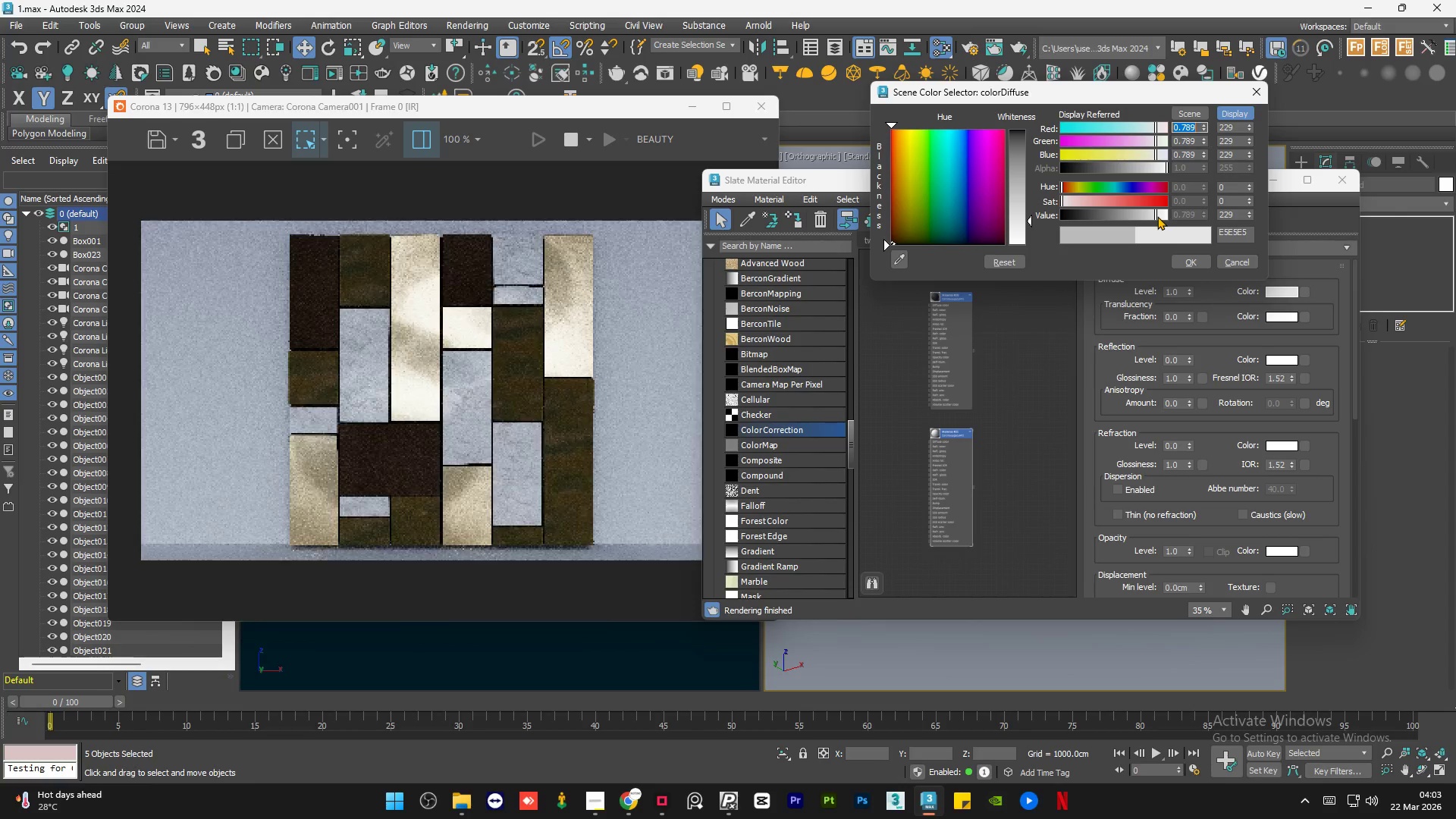 
left_click([1159, 216])
 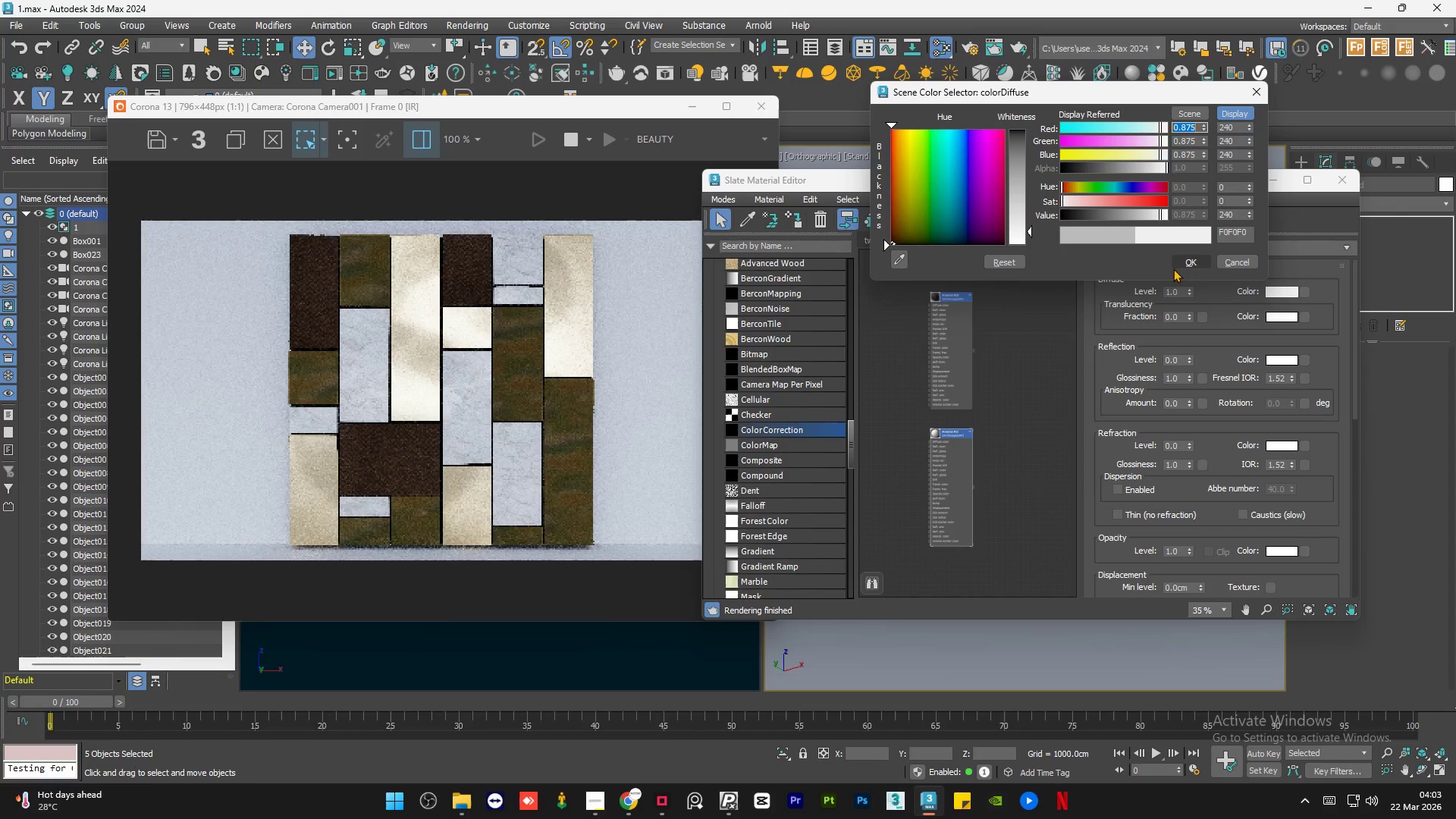 
left_click([1176, 266])
 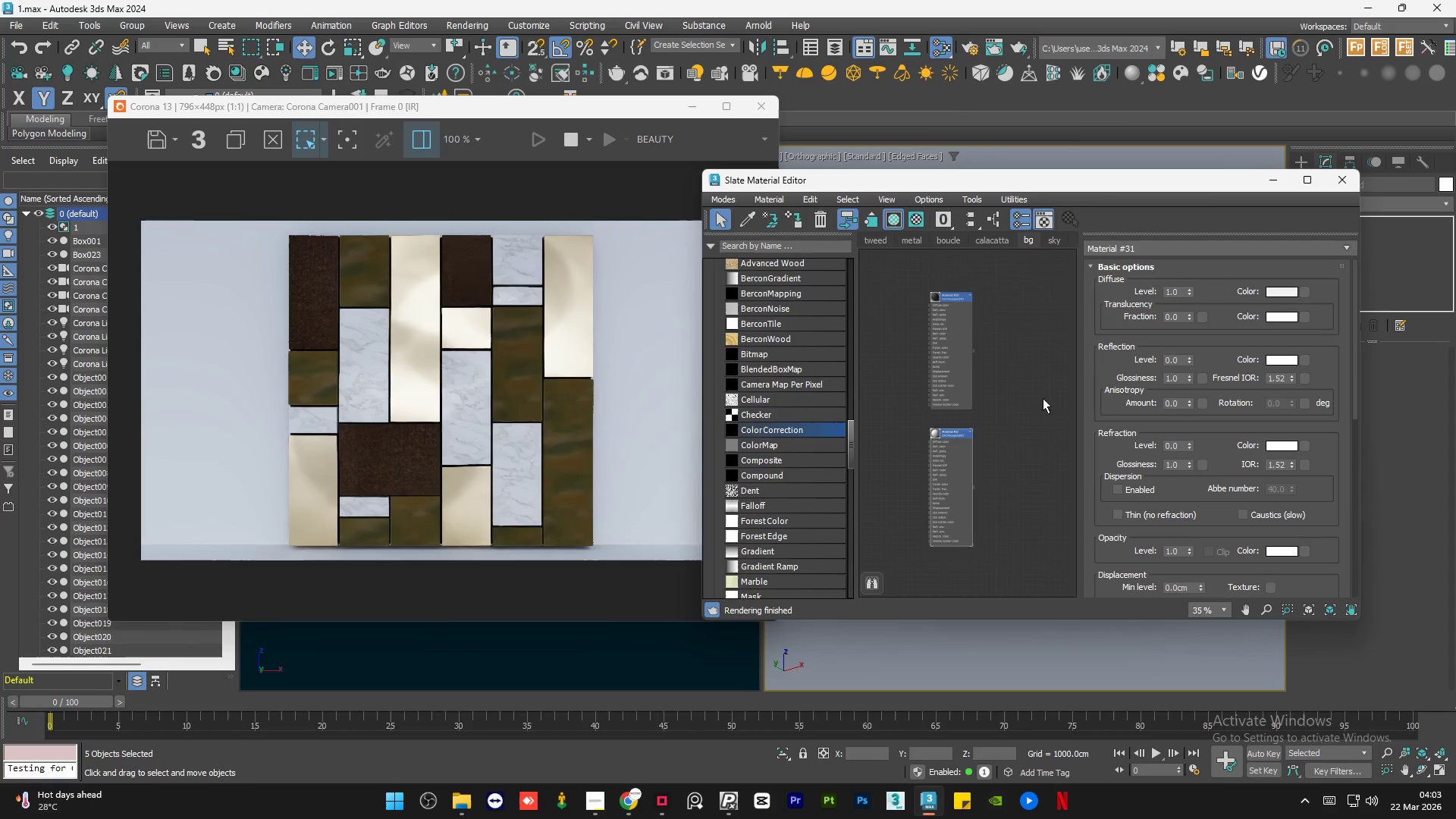 
double_click([1043, 398])
 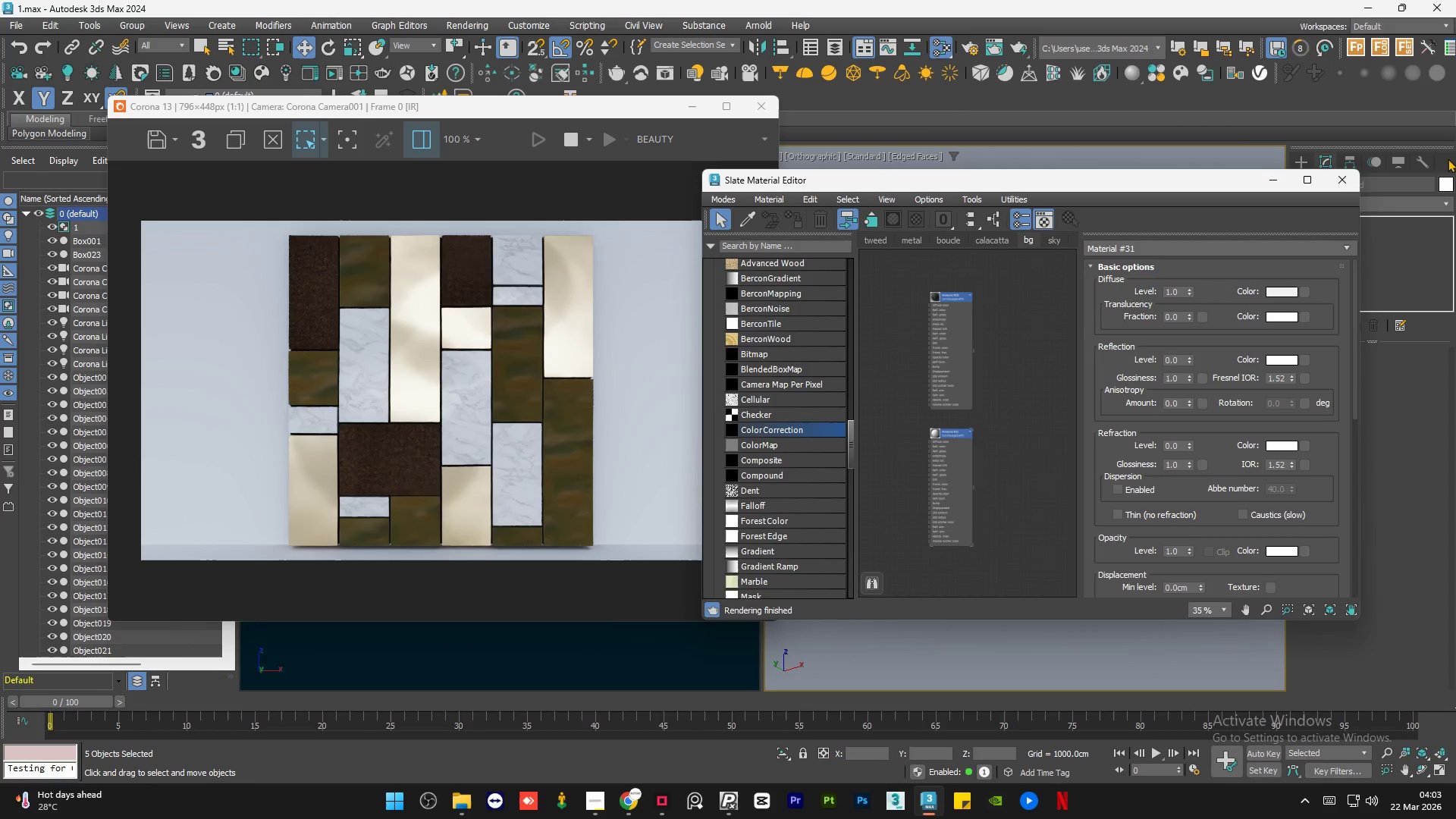 
left_click([1280, 184])
 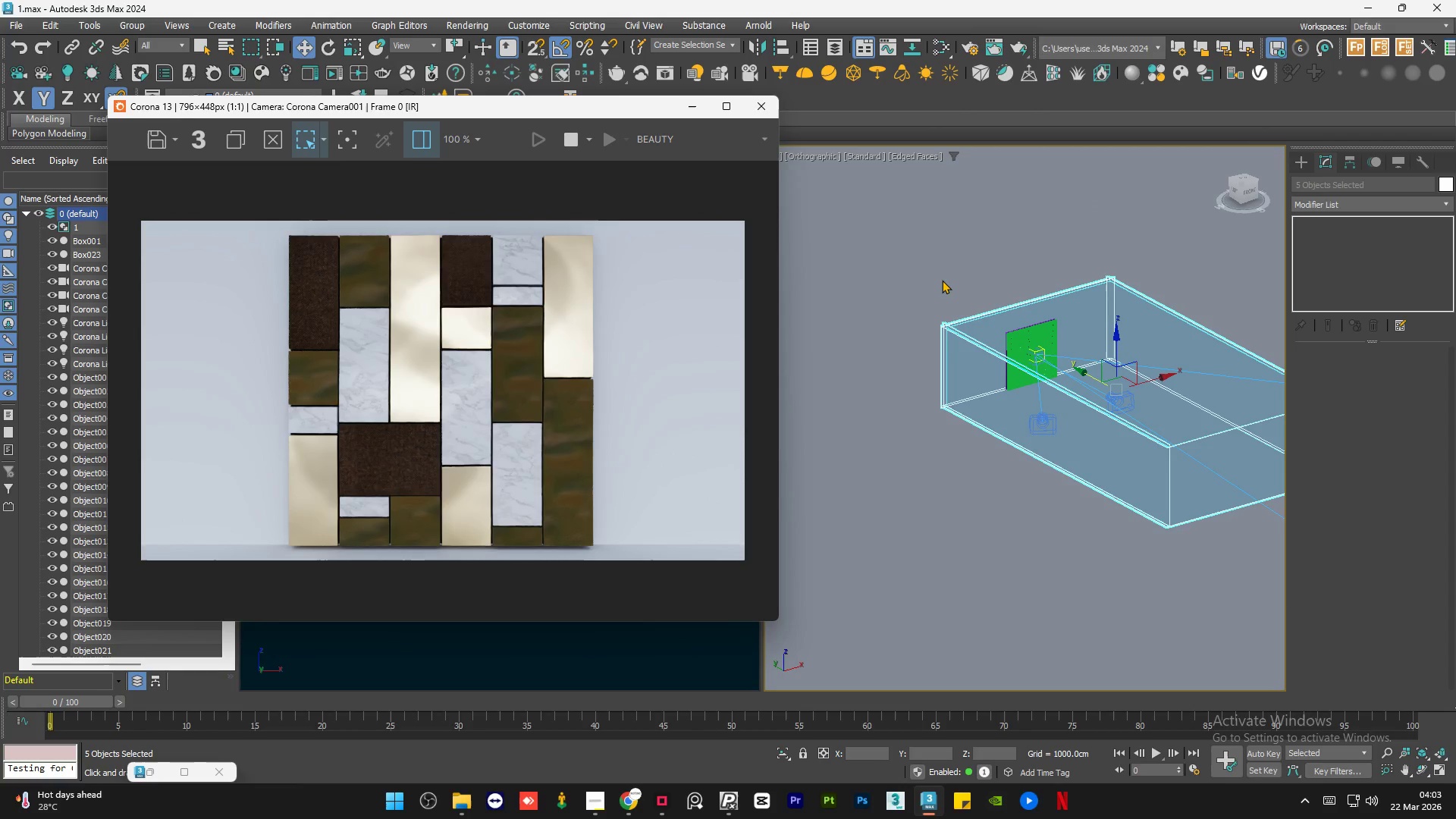 
left_click([905, 294])
 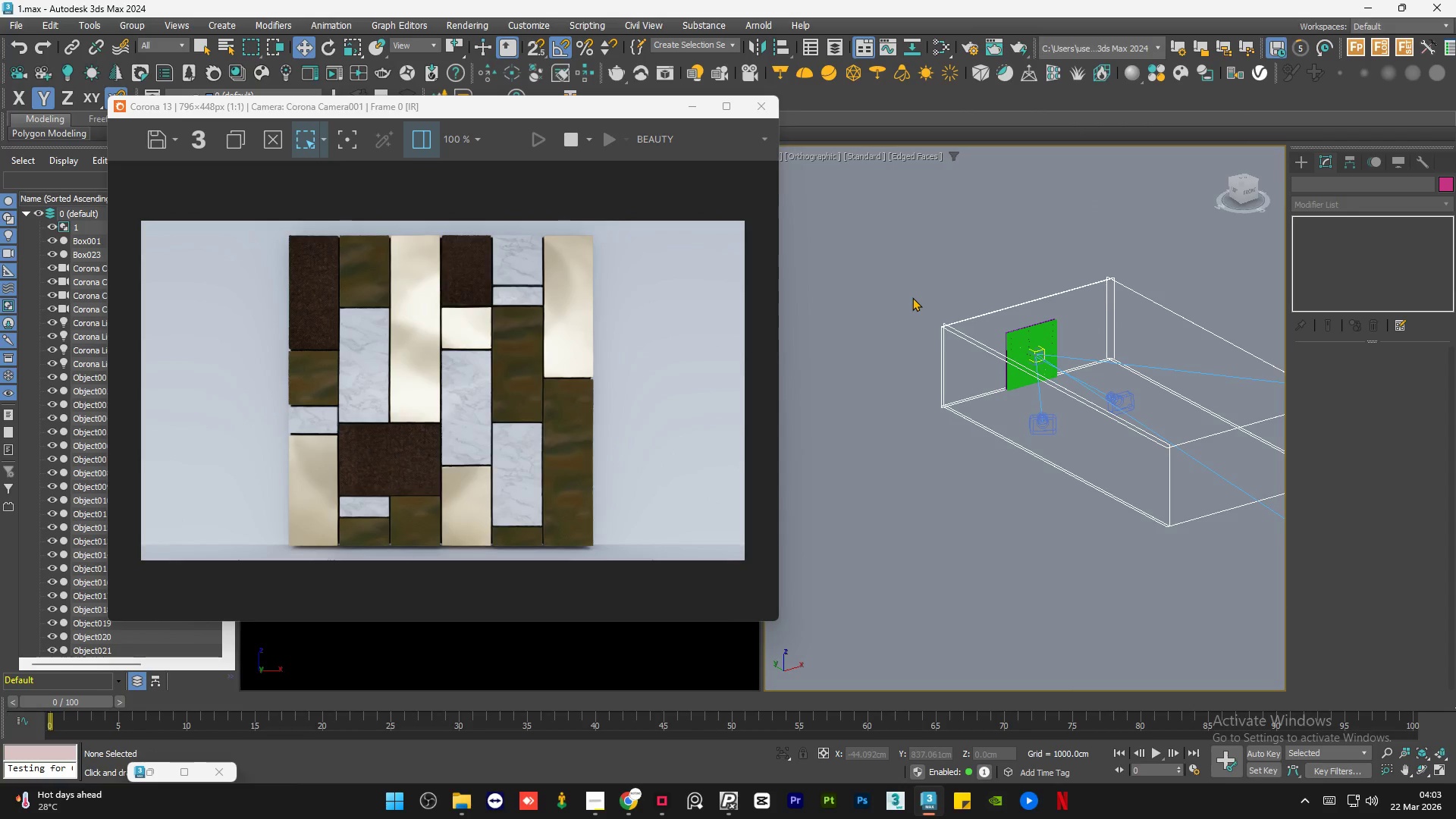 
key(Control+S)
 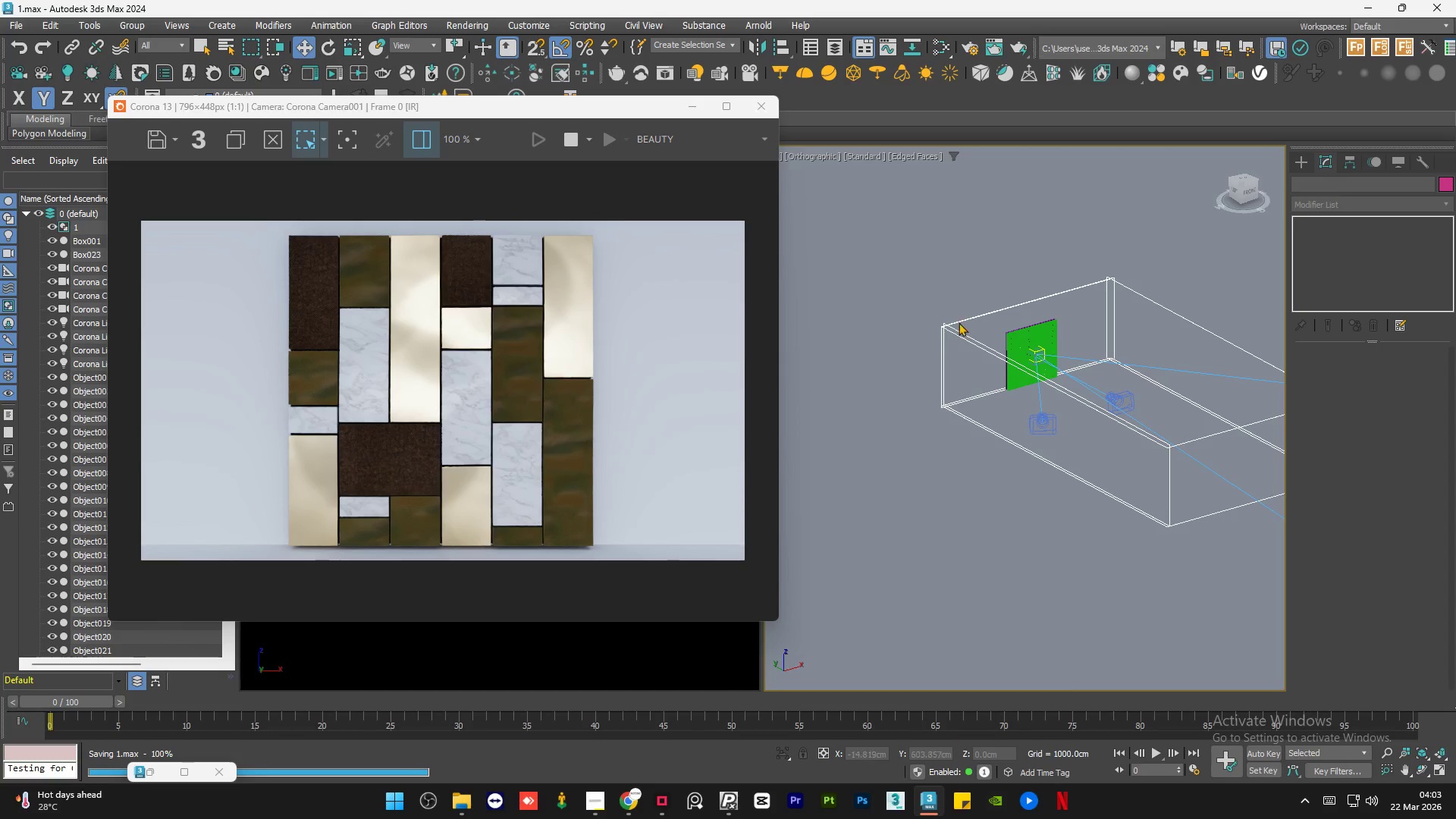 
left_click_drag(start_coordinate=[910, 305], to_coordinate=[983, 475])
 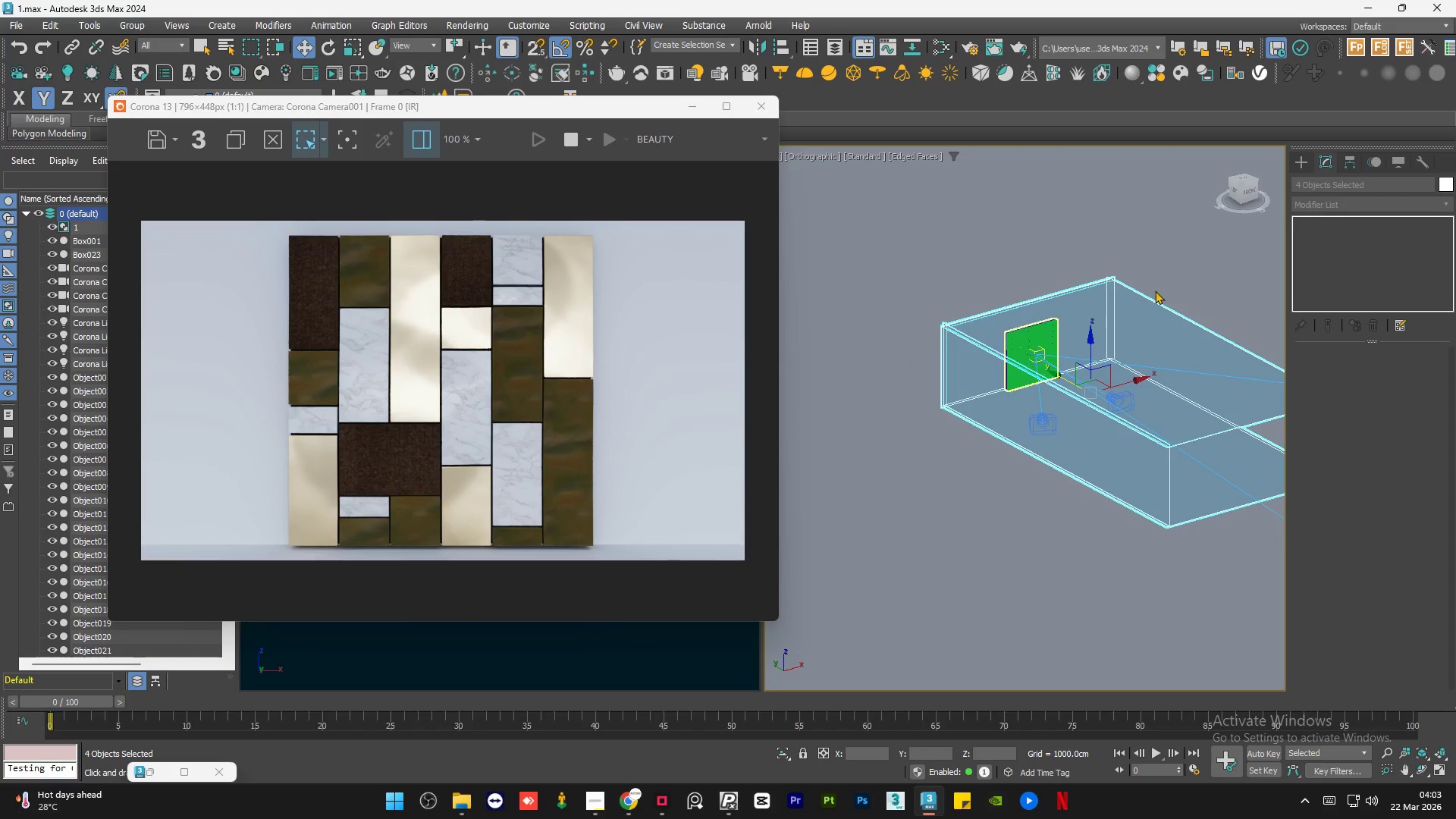 
hold_key(key=ControlLeft, duration=0.98)
left_click_drag(start_coordinate=[1197, 252], to_coordinate=[1096, 303])
 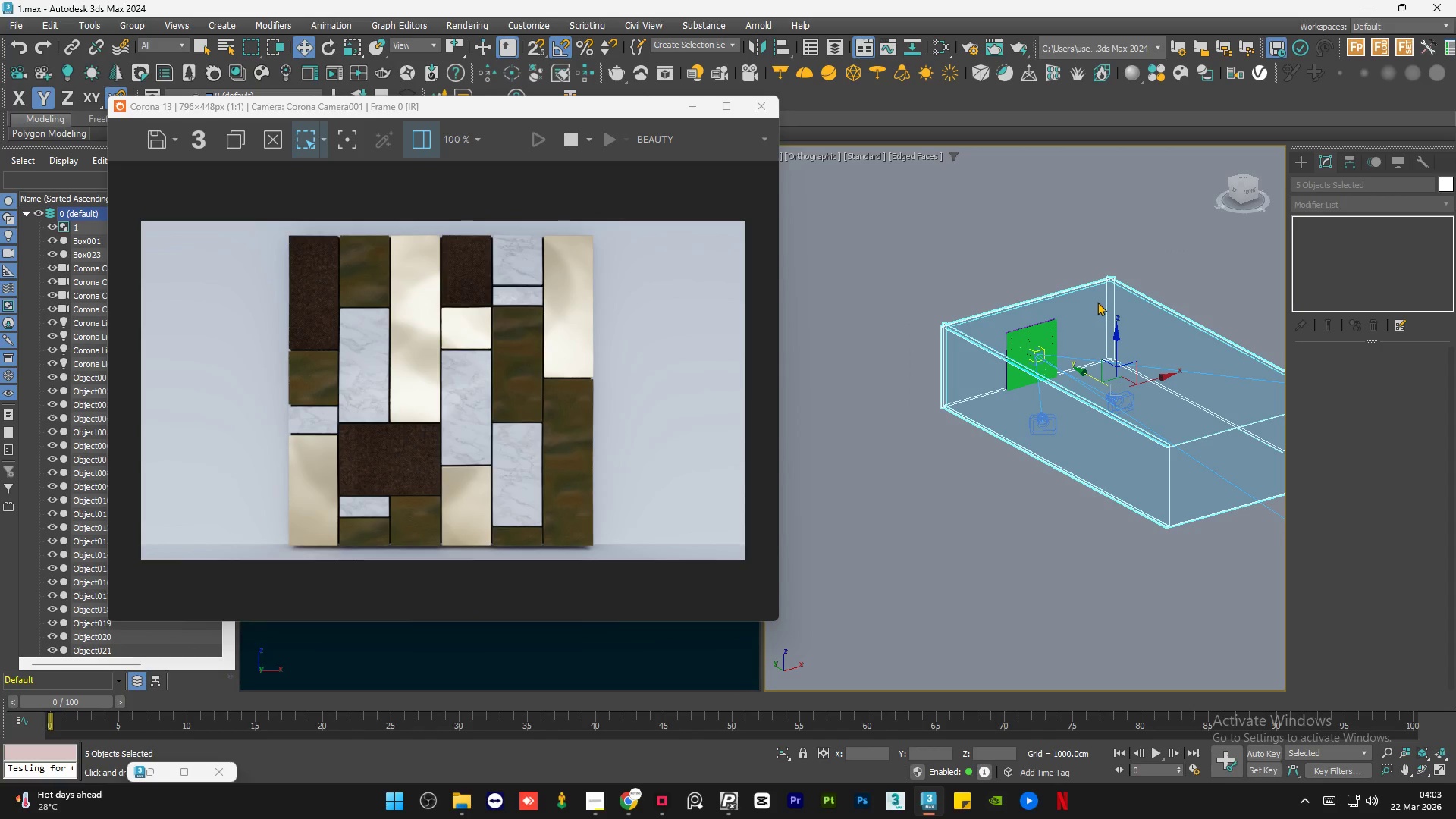 
right_click([1097, 302])
 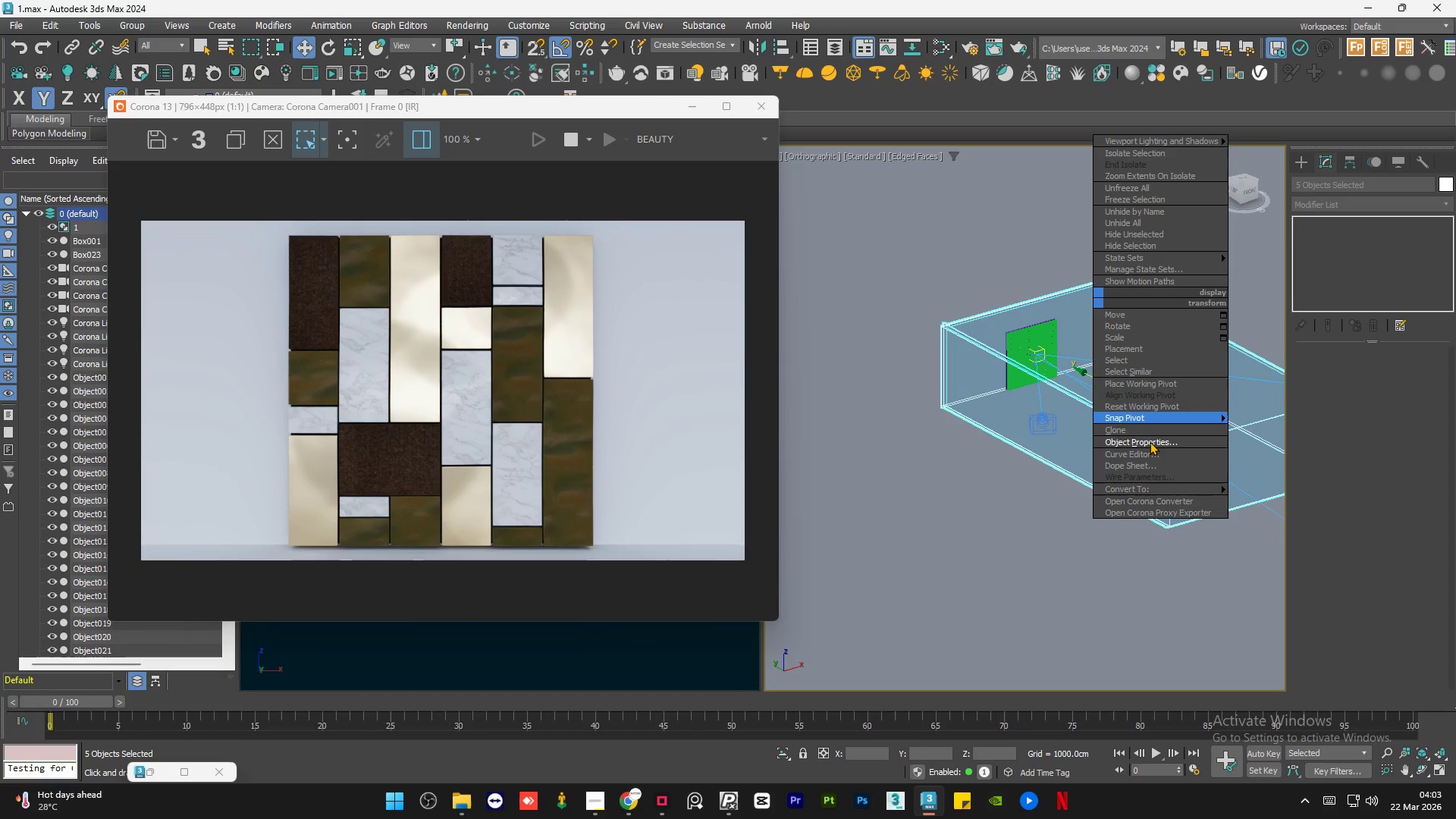 
left_click([1150, 442])
 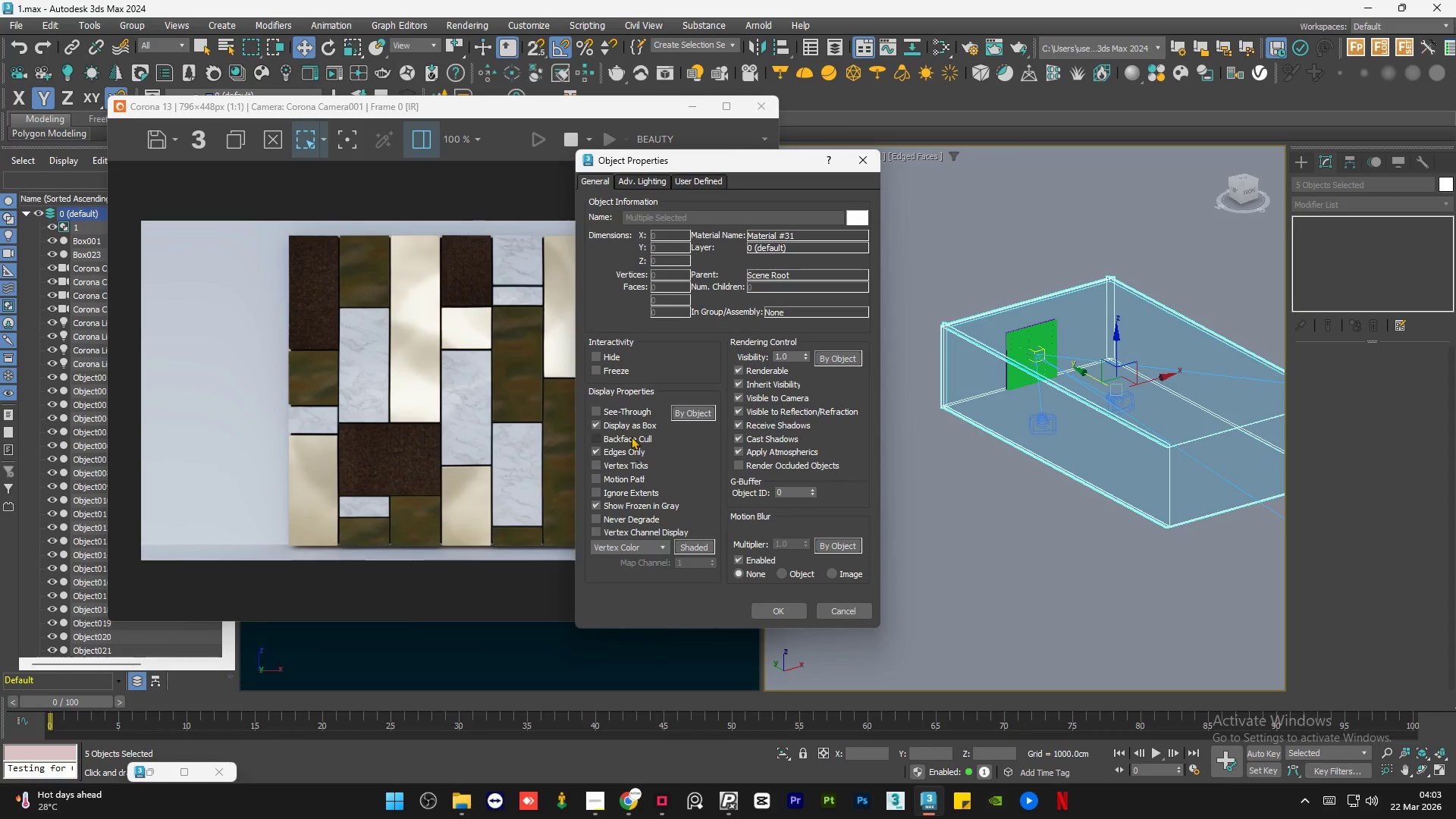 
left_click([631, 427])
 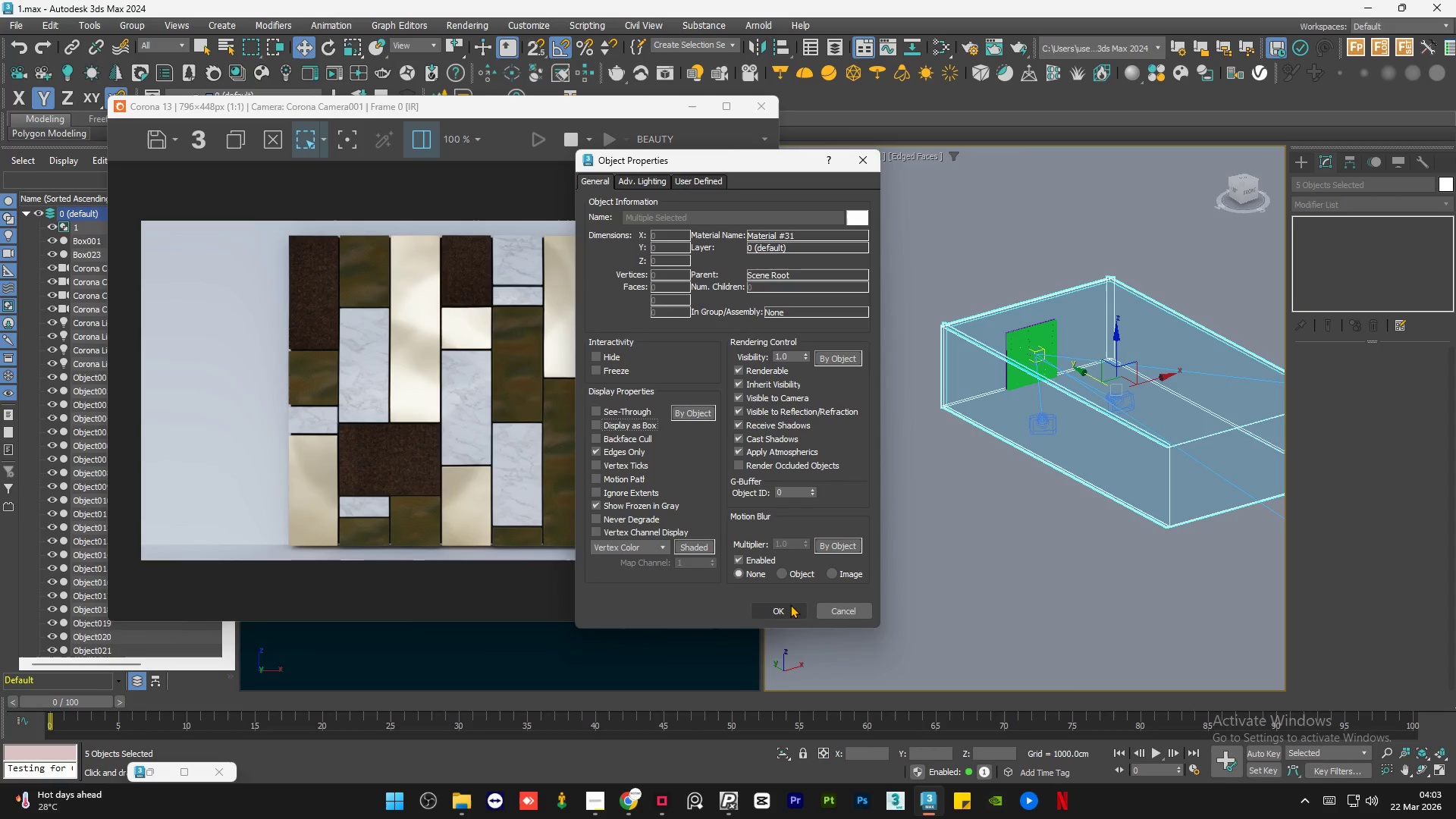 
left_click([789, 604])
 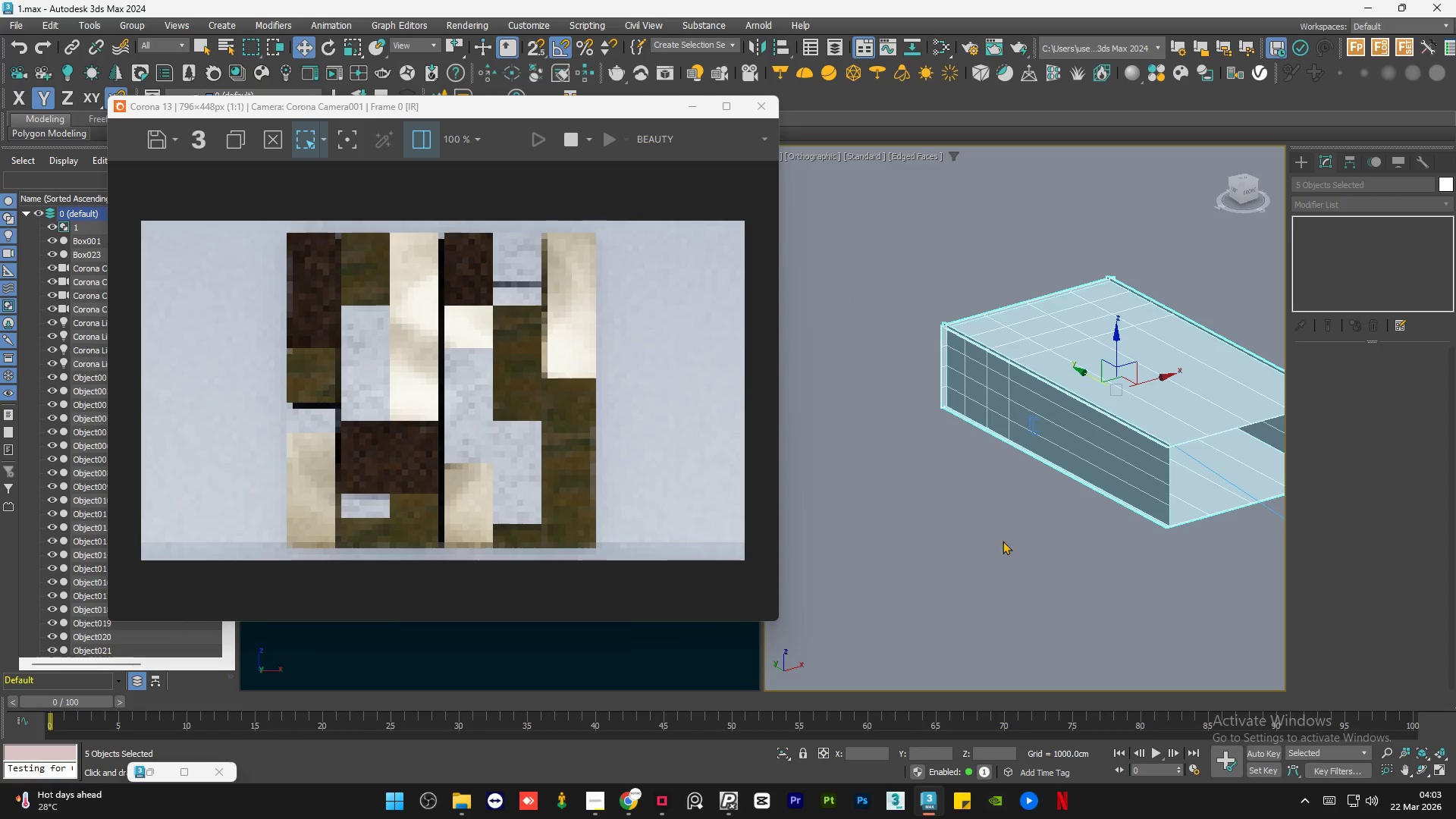 
left_click([1010, 532])
 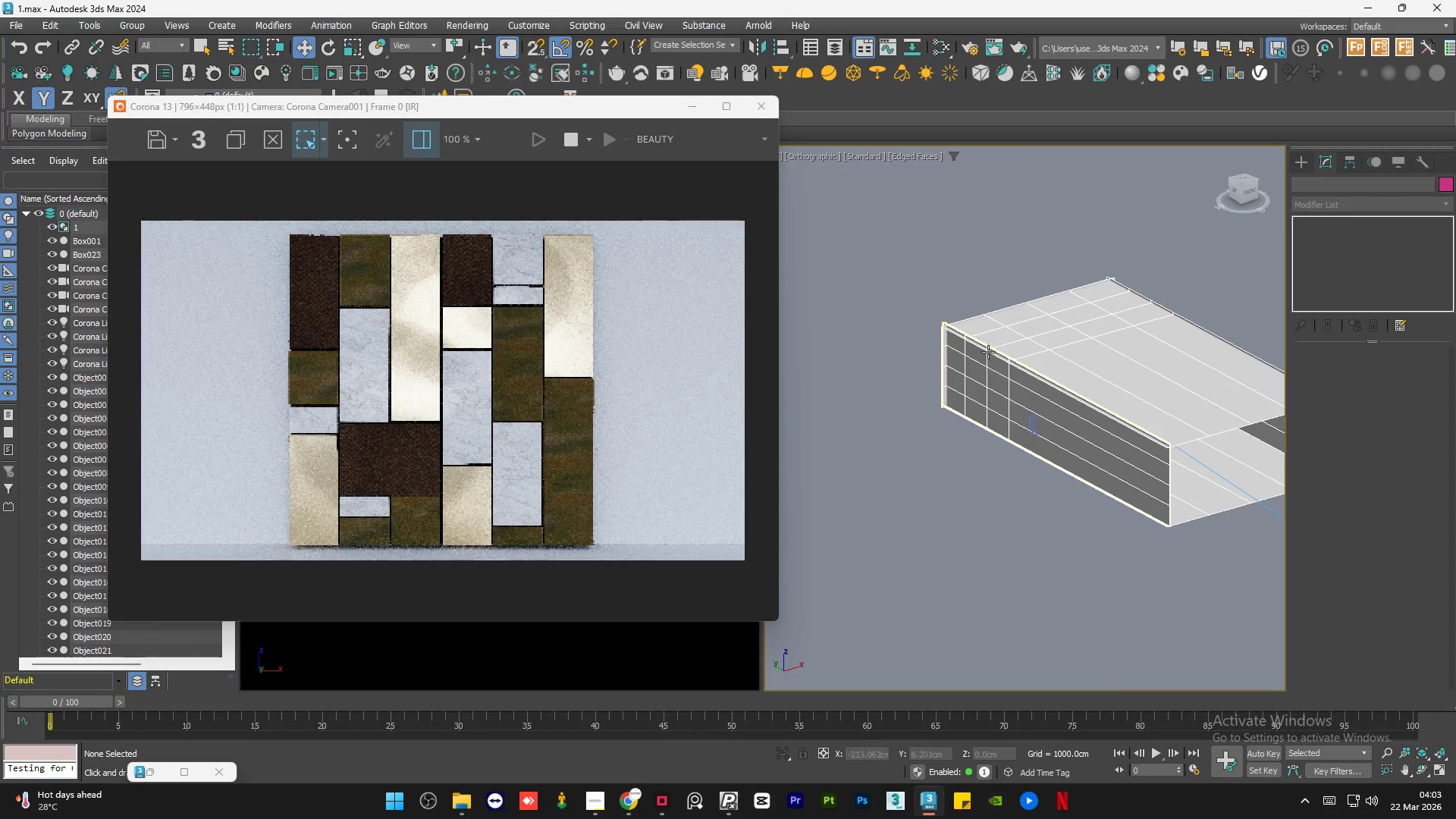 
hold_key(key=AltLeft, duration=1.51)
 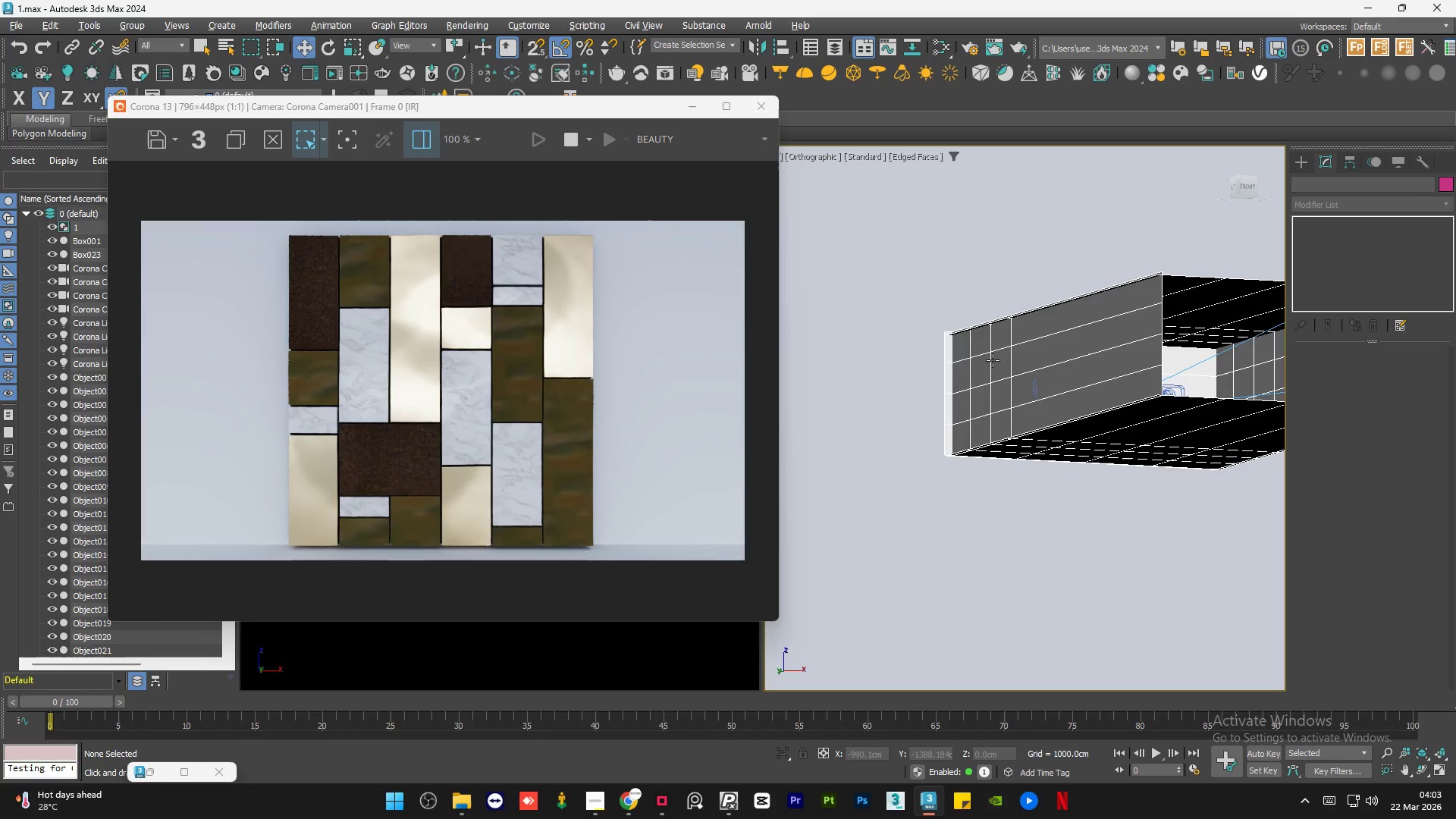 
scroll: coordinate [935, 339], scroll_direction: up, amount: 2.0
 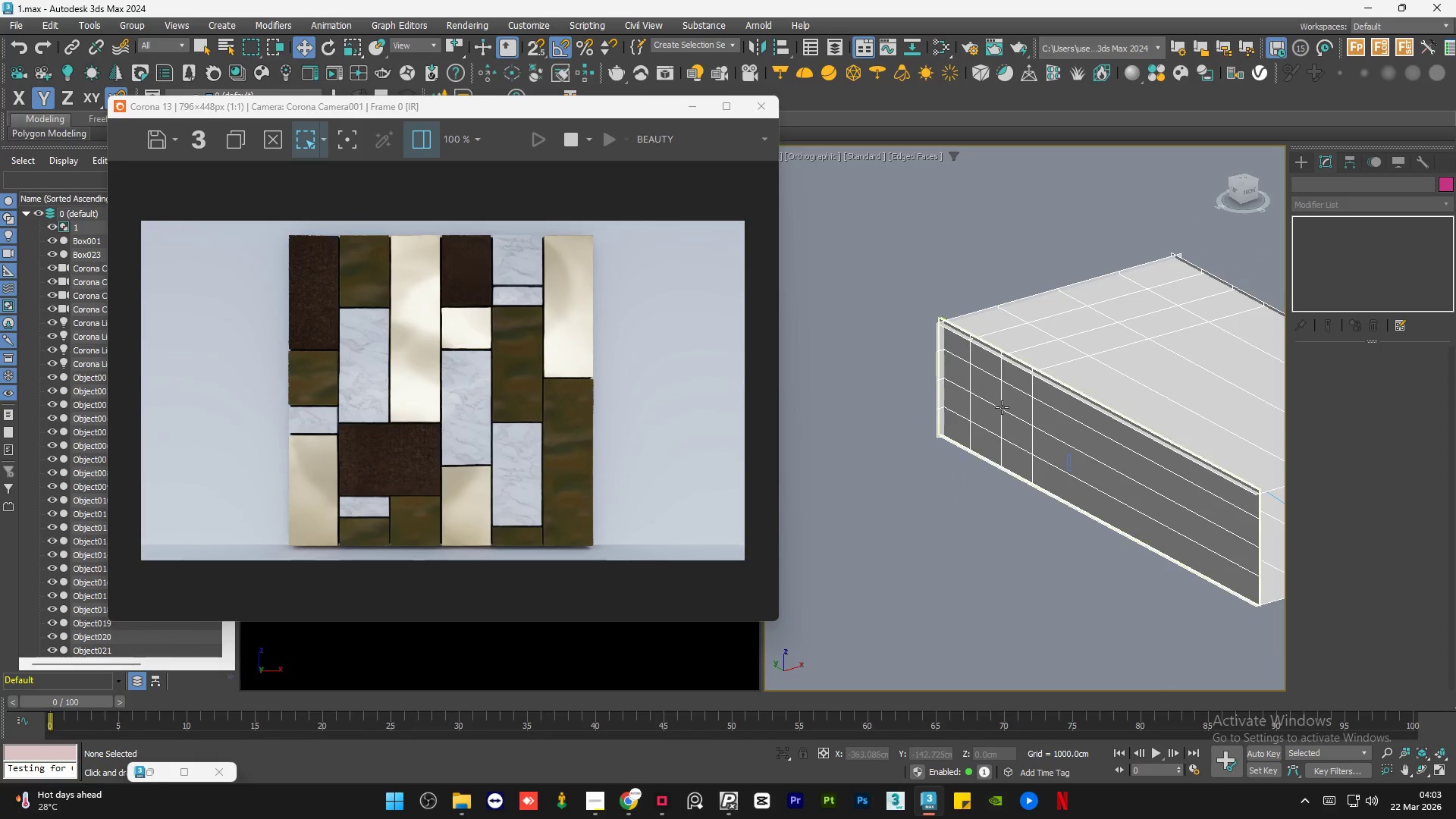 
hold_key(key=AltLeft, duration=0.64)
 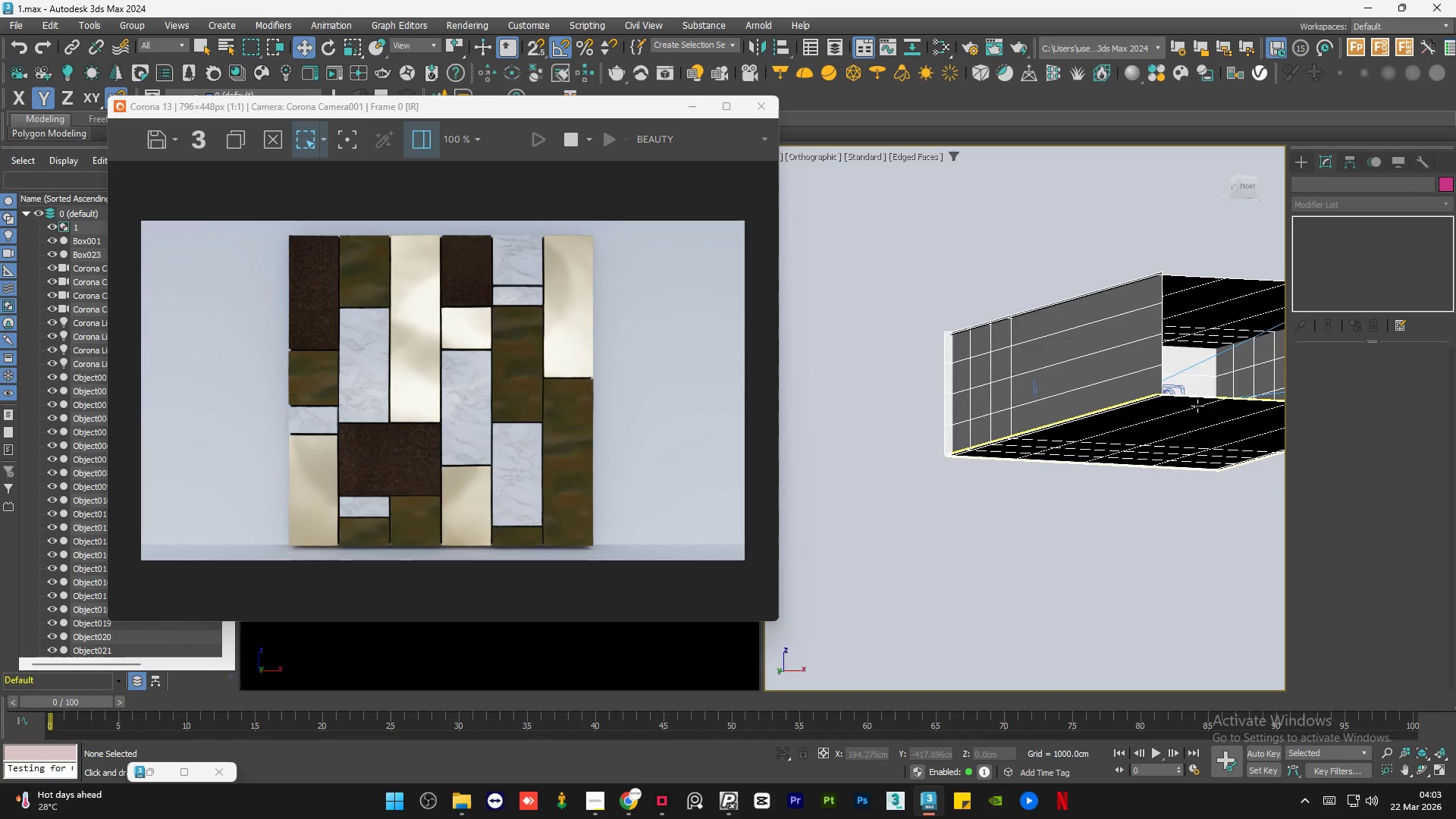 
hold_key(key=AltLeft, duration=0.91)
 